 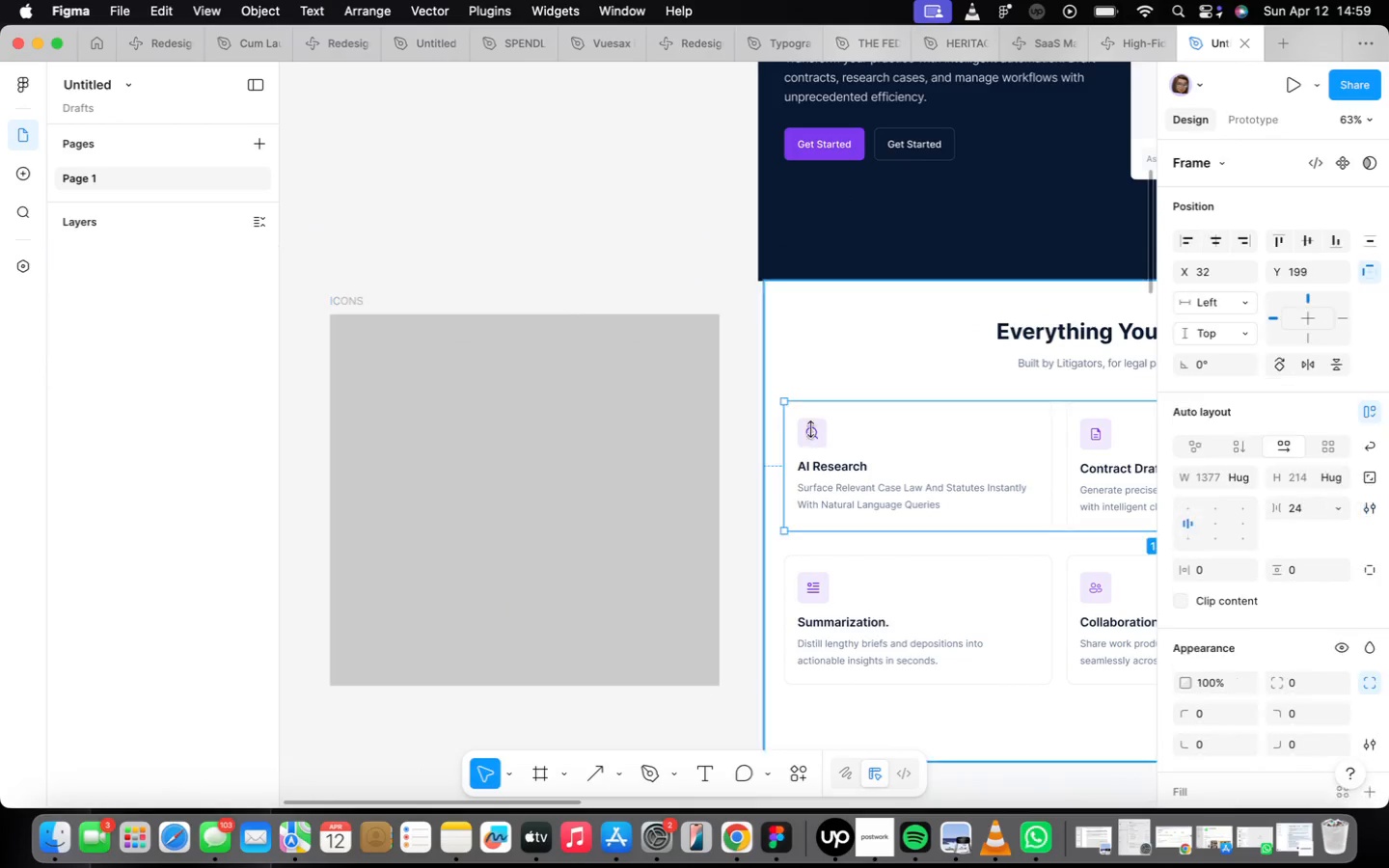 
triple_click([811, 429])
 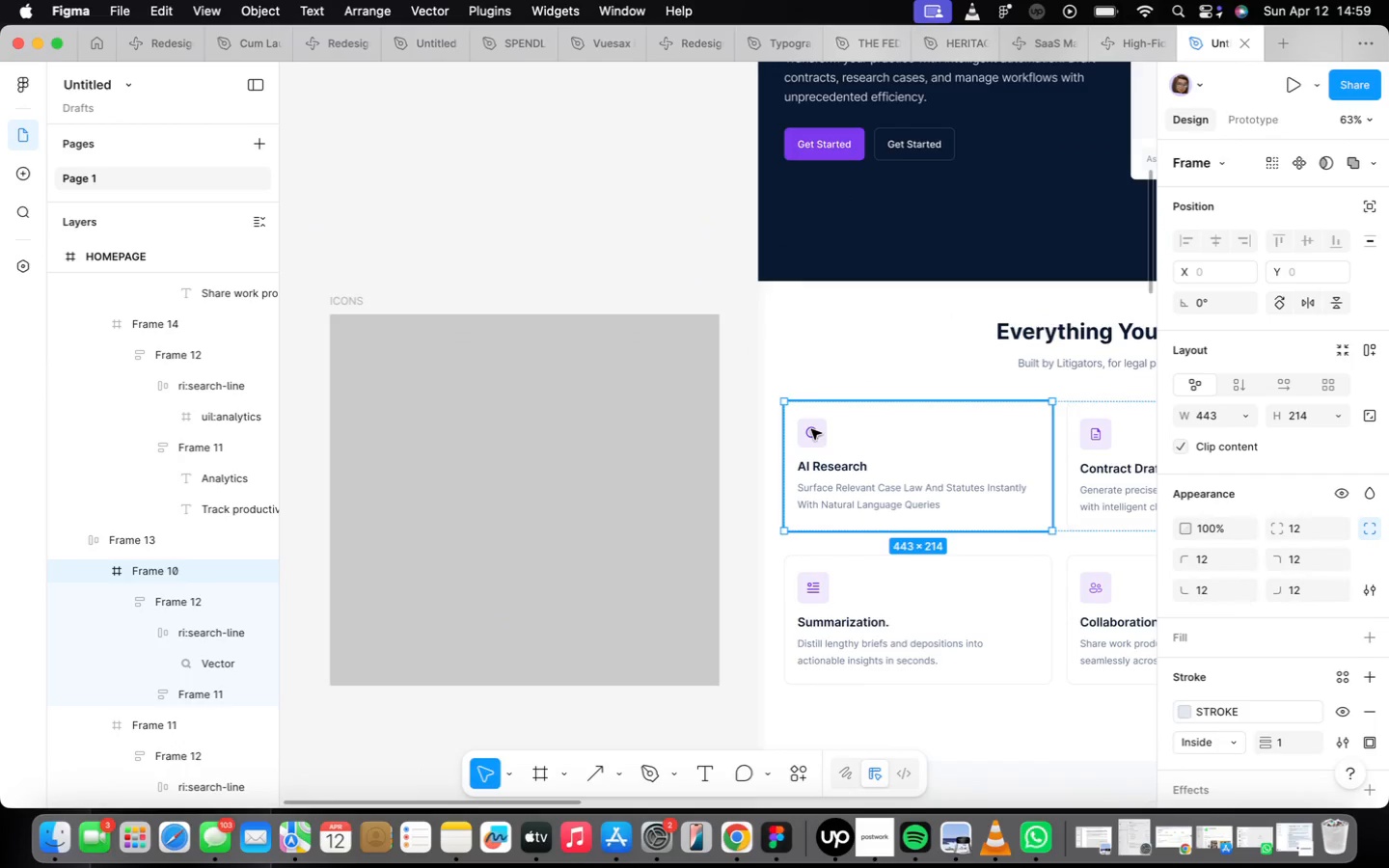 
triple_click([810, 429])
 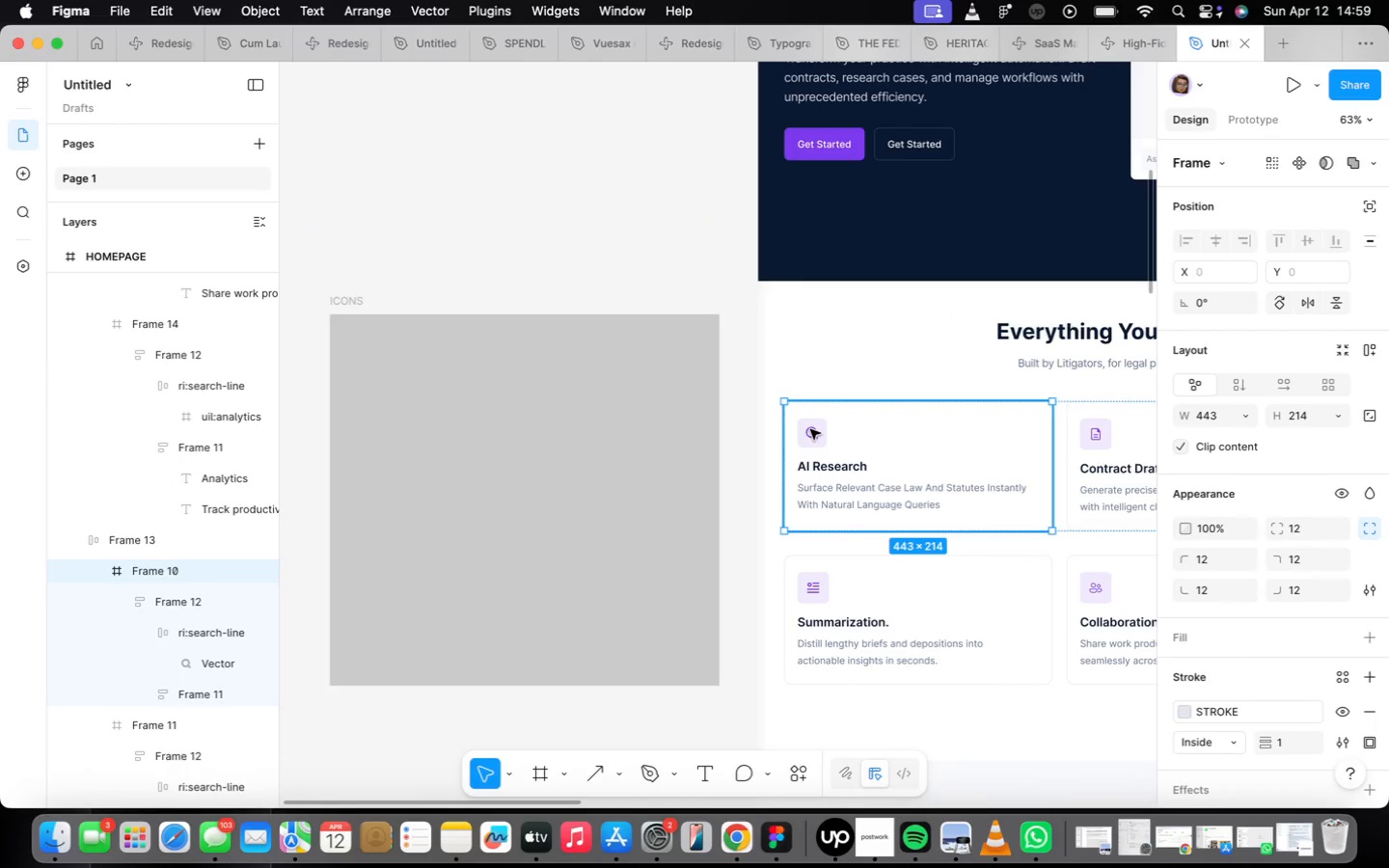 
triple_click([810, 429])
 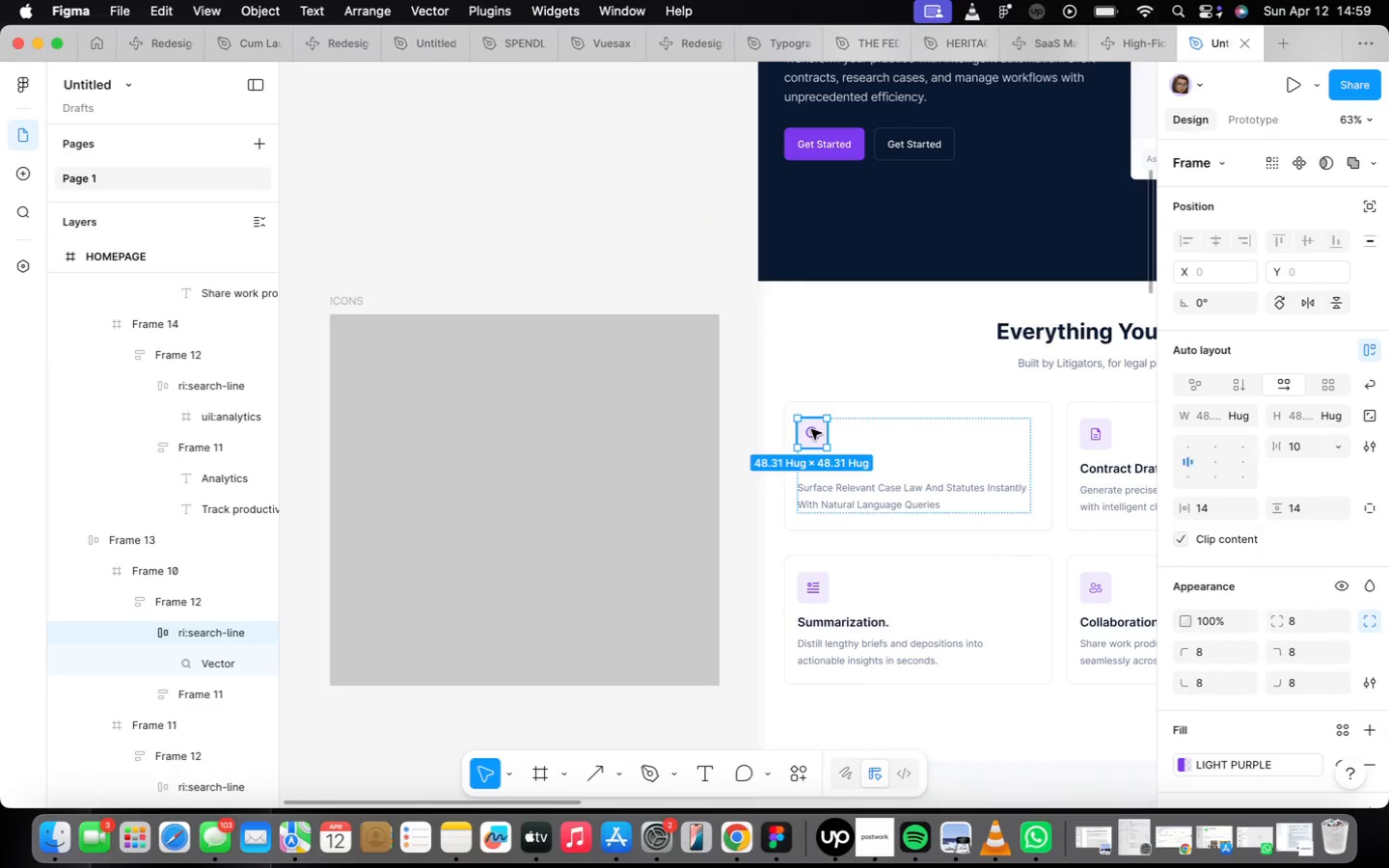 
triple_click([811, 429])
 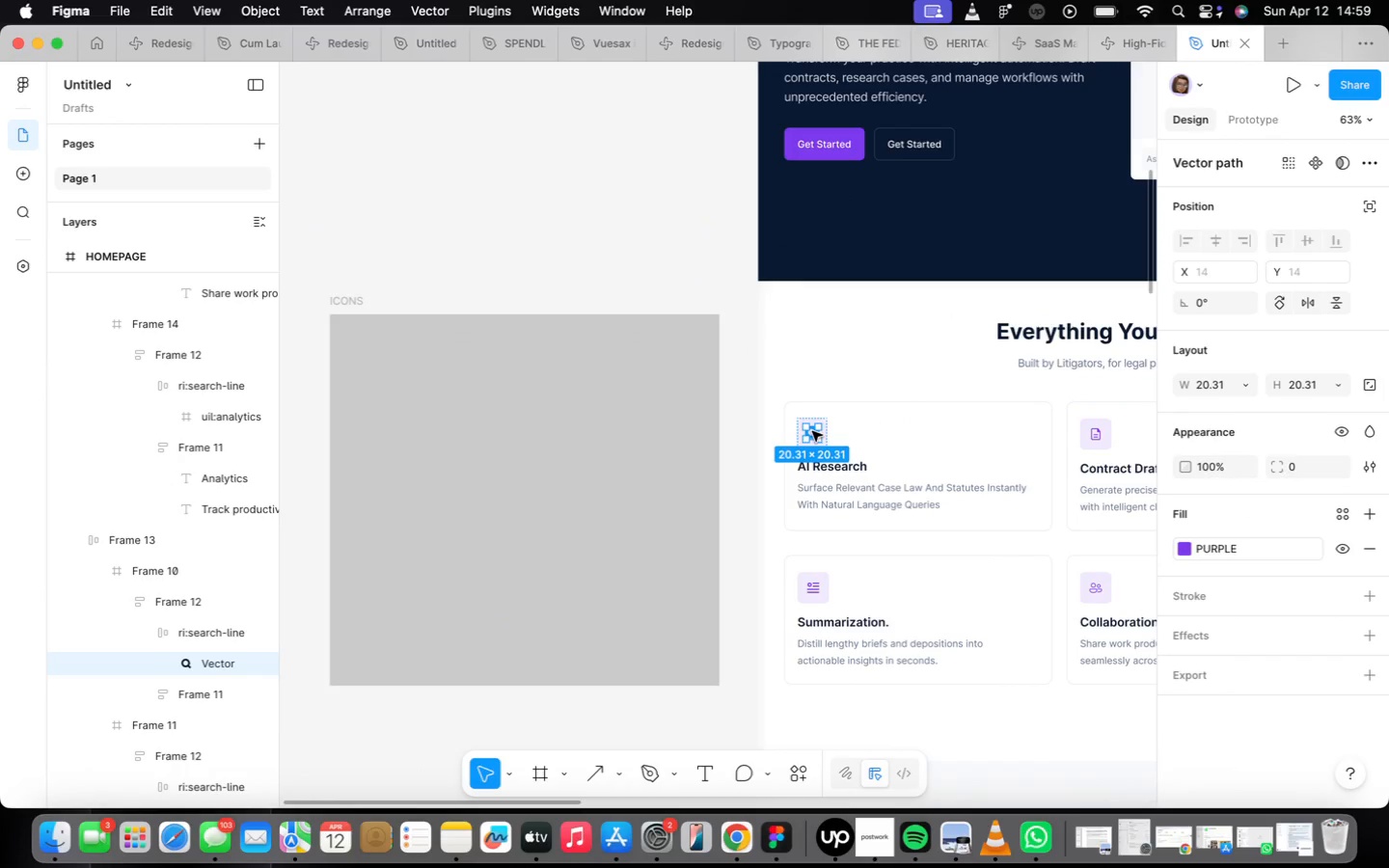 
hold_key(key=OptionLeft, duration=1.37)
left_click_drag(start_coordinate=[812, 431], to_coordinate=[376, 363])
 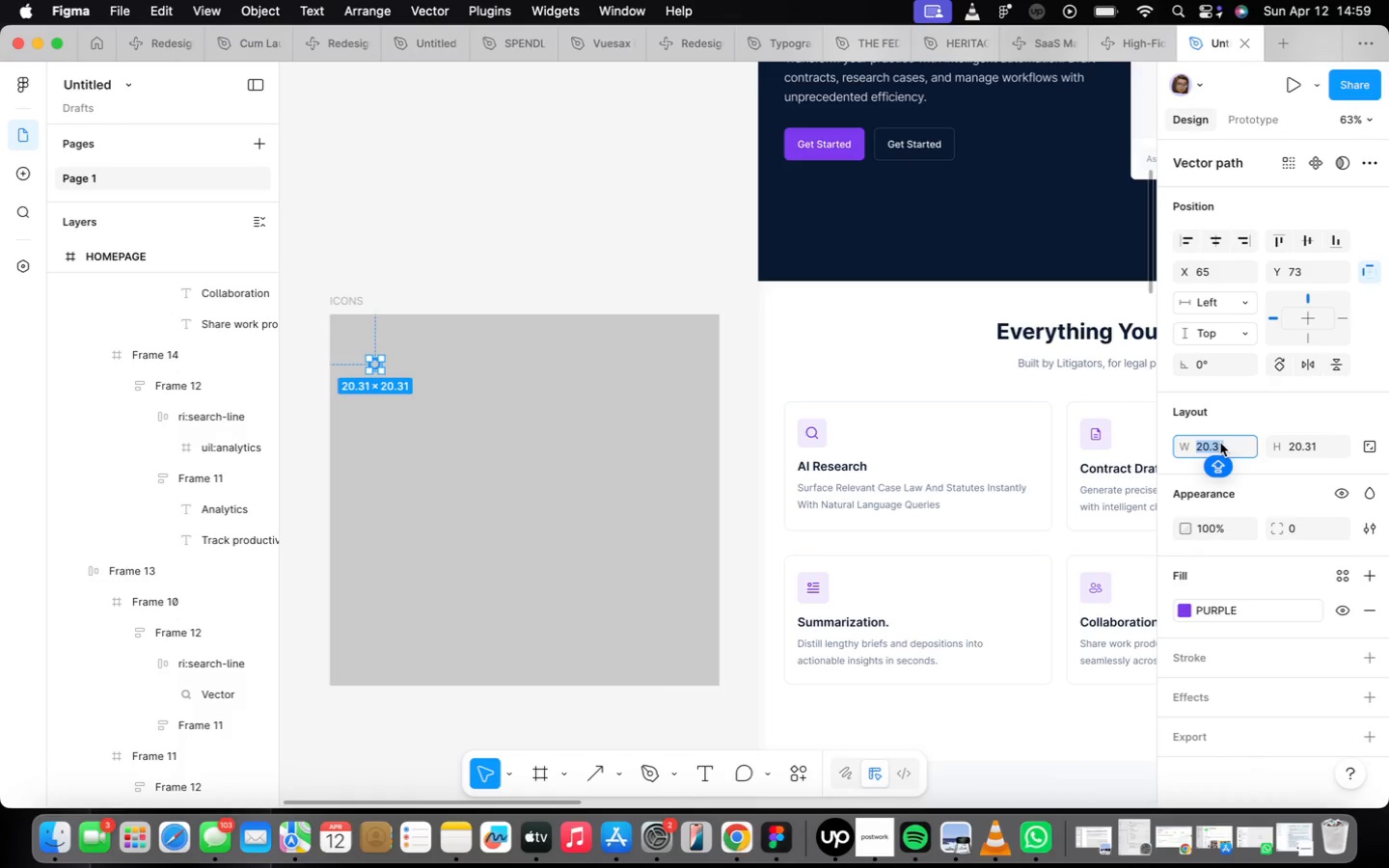 
key(3)
 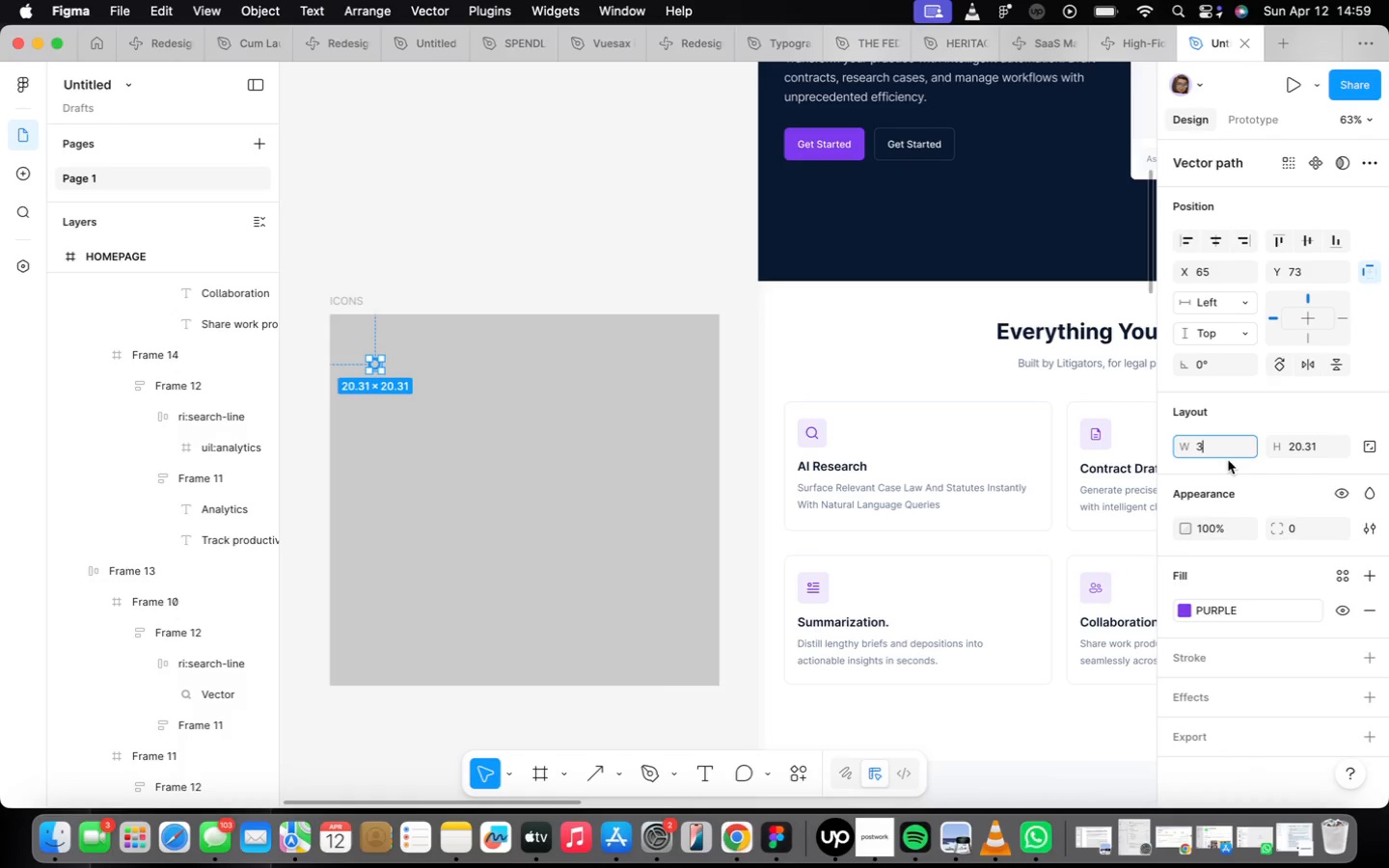 
type(030)
 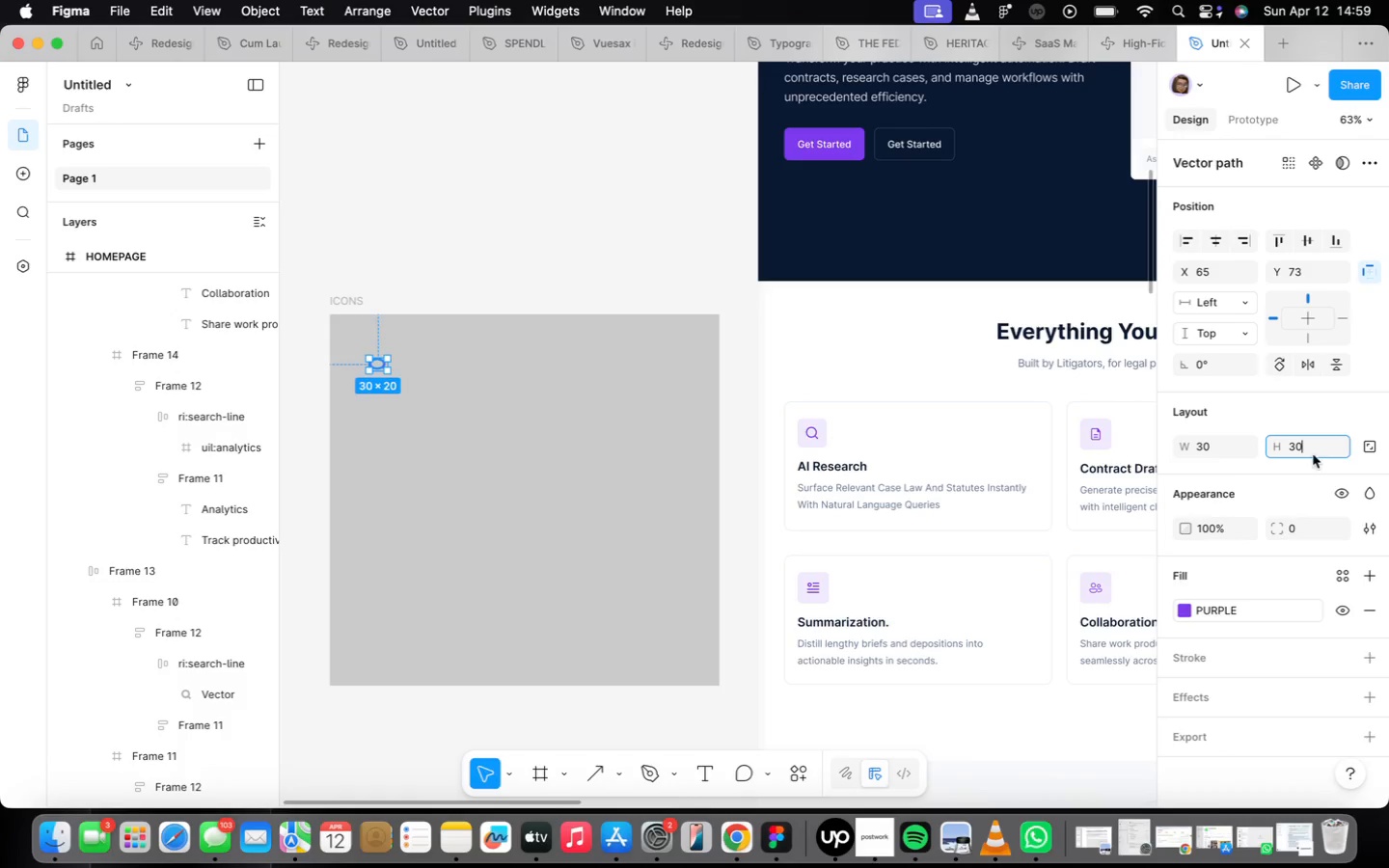 
key(Enter)
 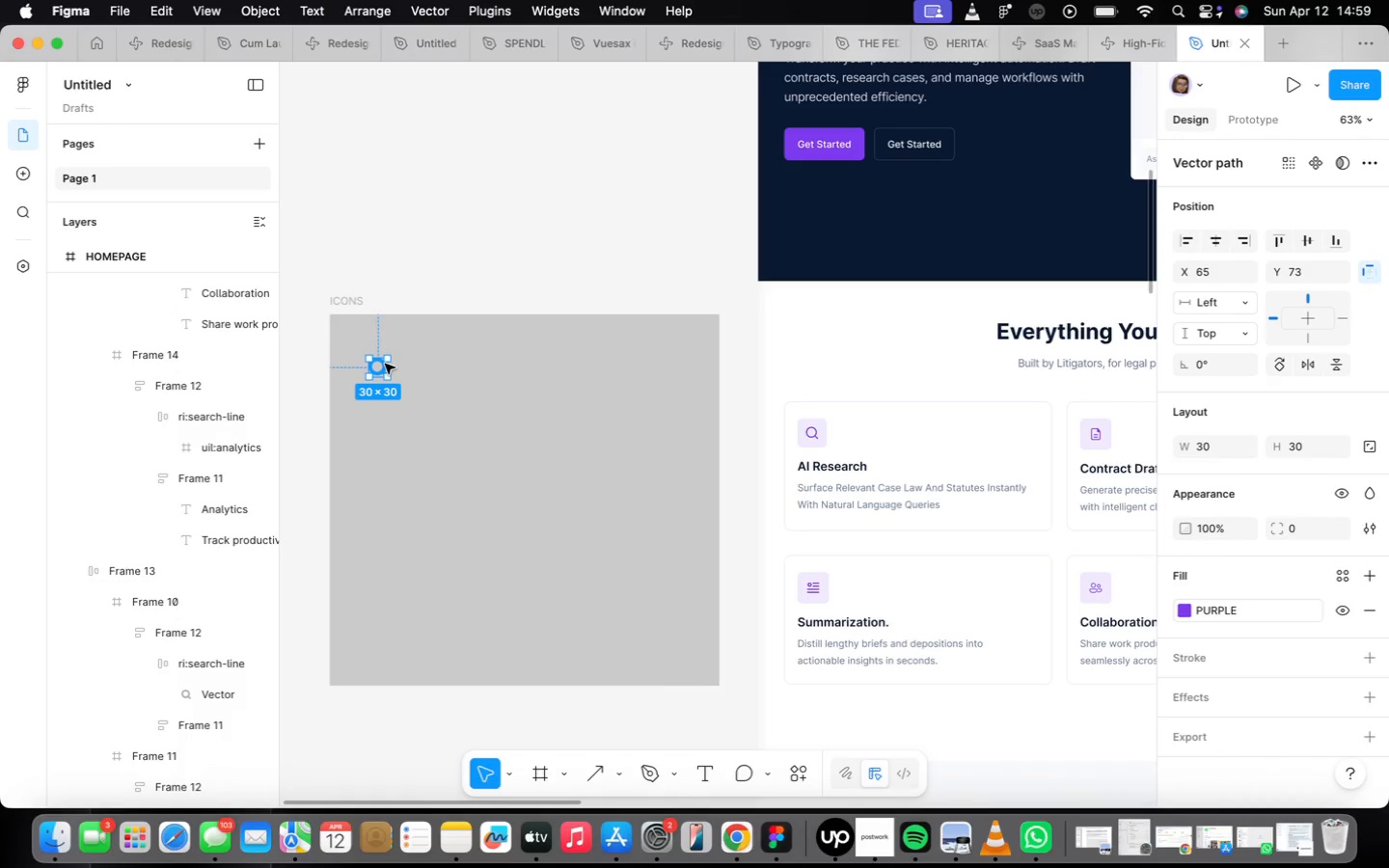 
left_click_drag(start_coordinate=[381, 367], to_coordinate=[368, 355])
 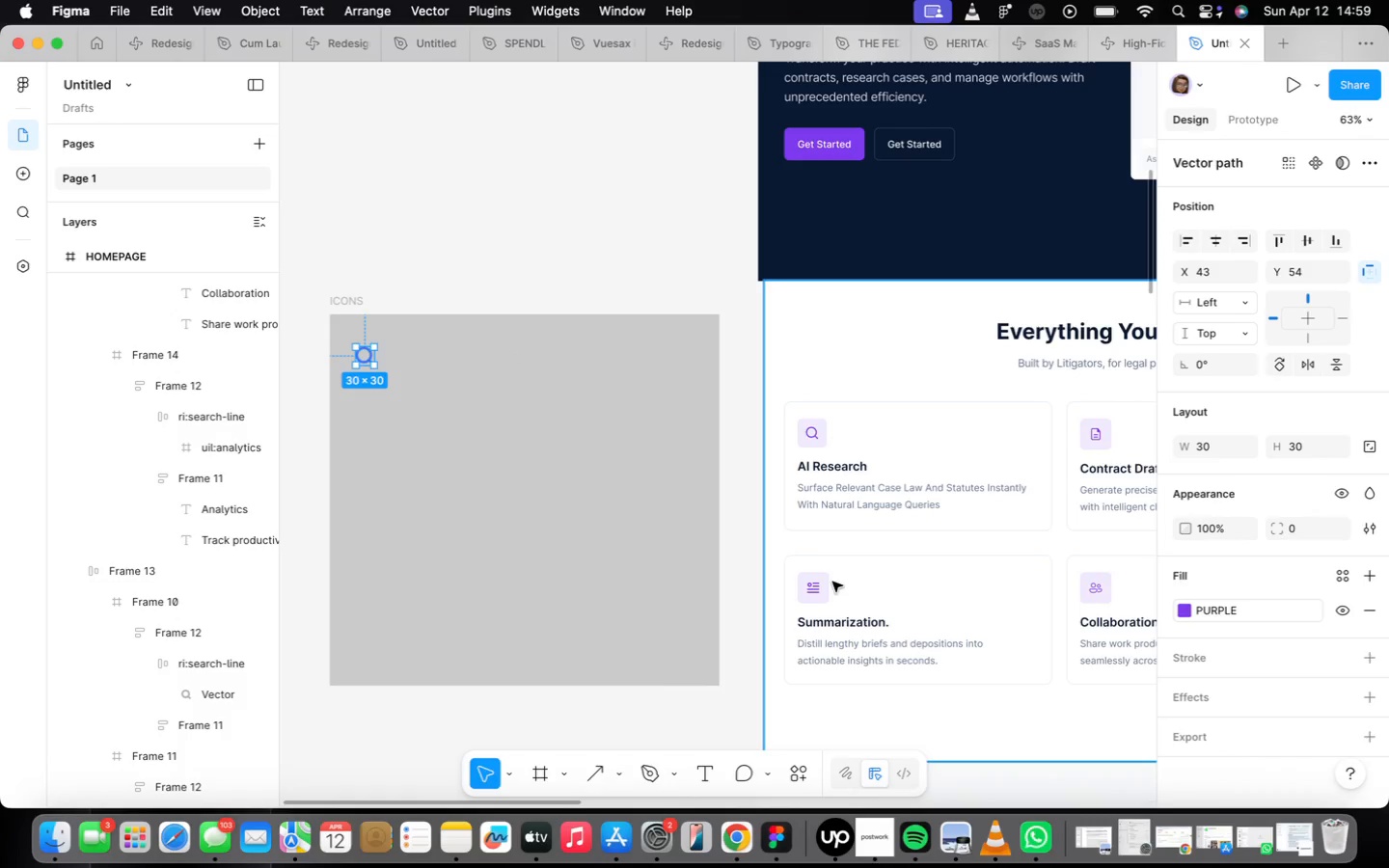 
left_click([807, 587])
 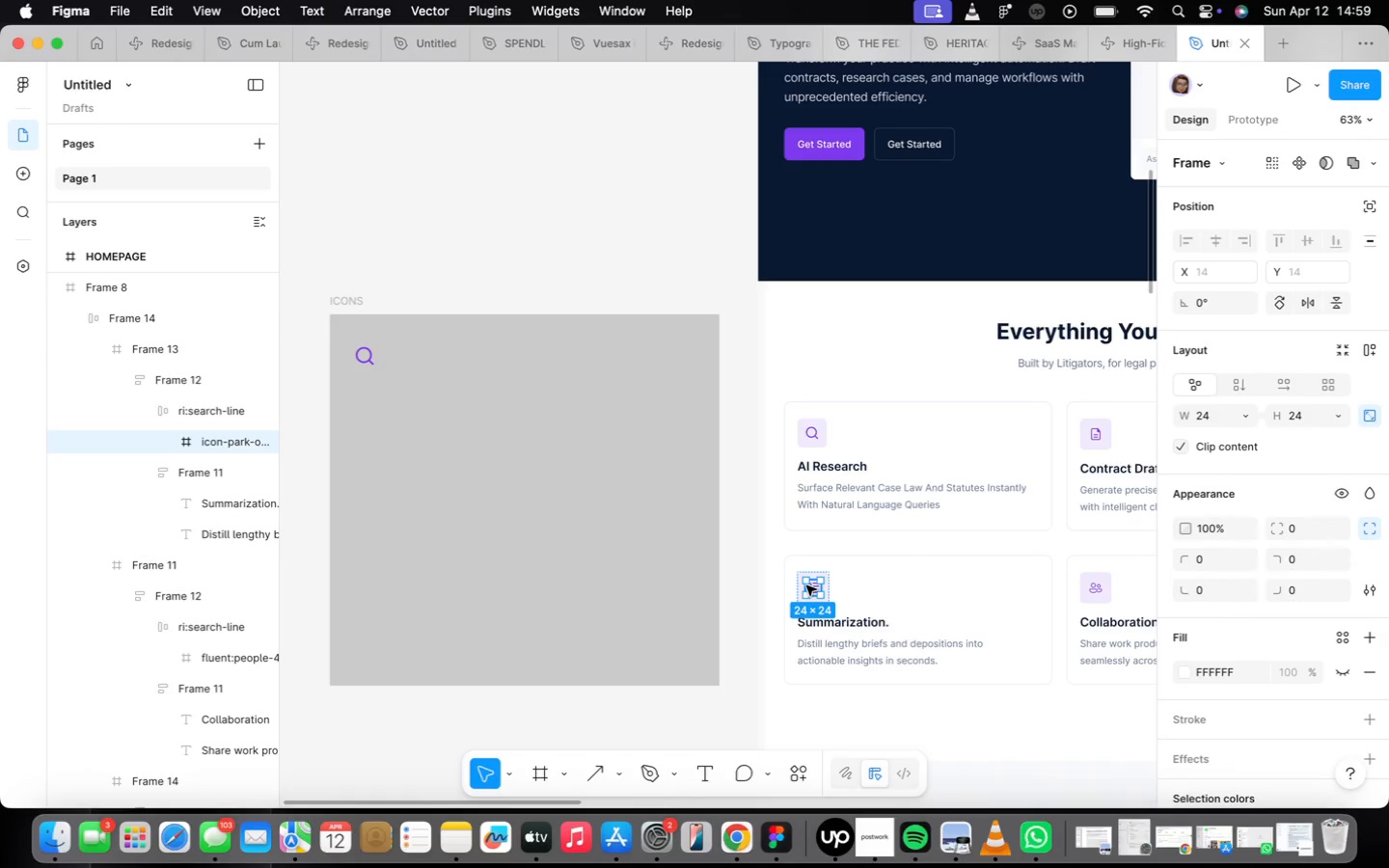 
hold_key(key=OptionLeft, duration=3.12)
left_click_drag(start_coordinate=[810, 585], to_coordinate=[417, 352])
 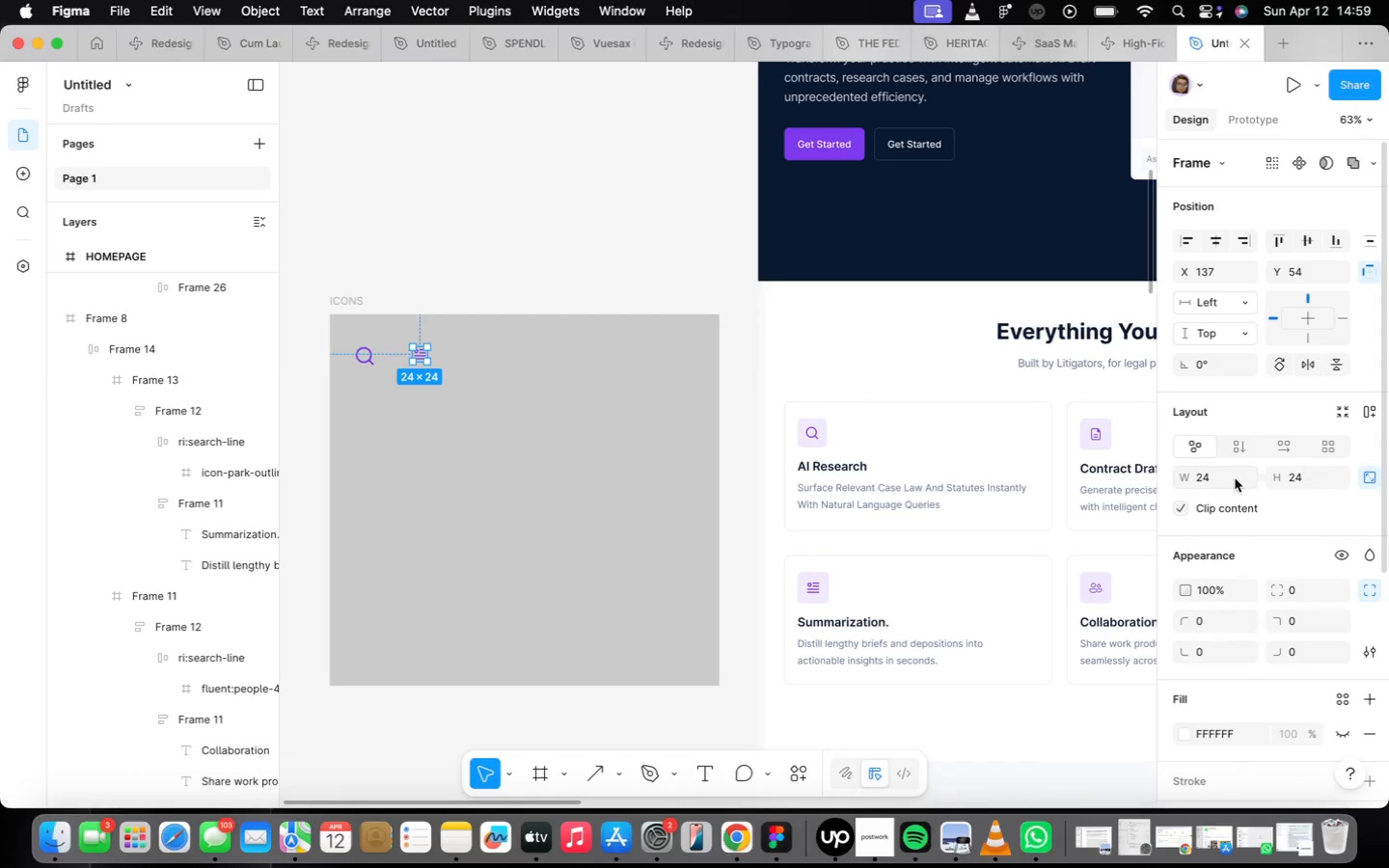 
left_click([1225, 475])
 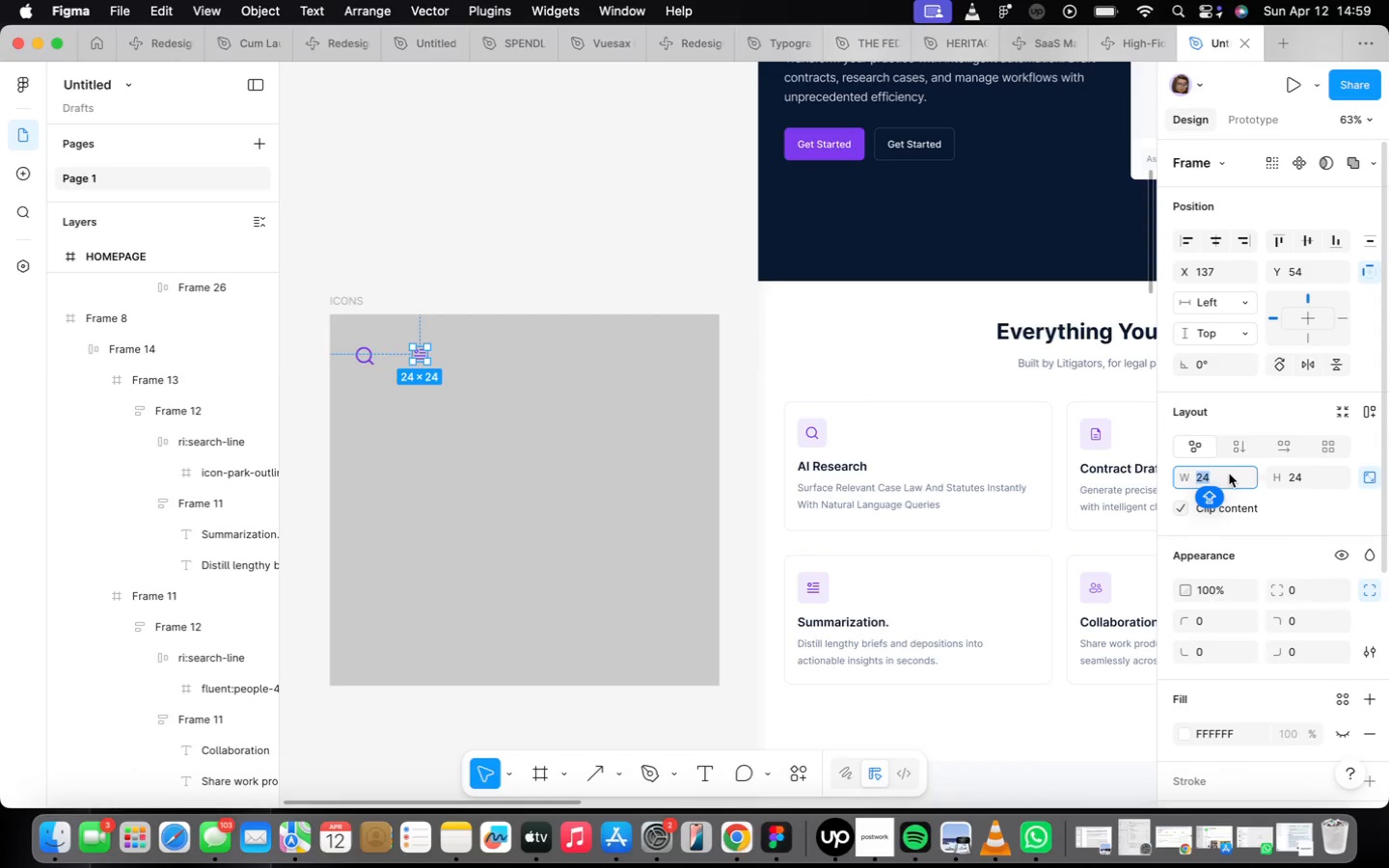 
type(30)
 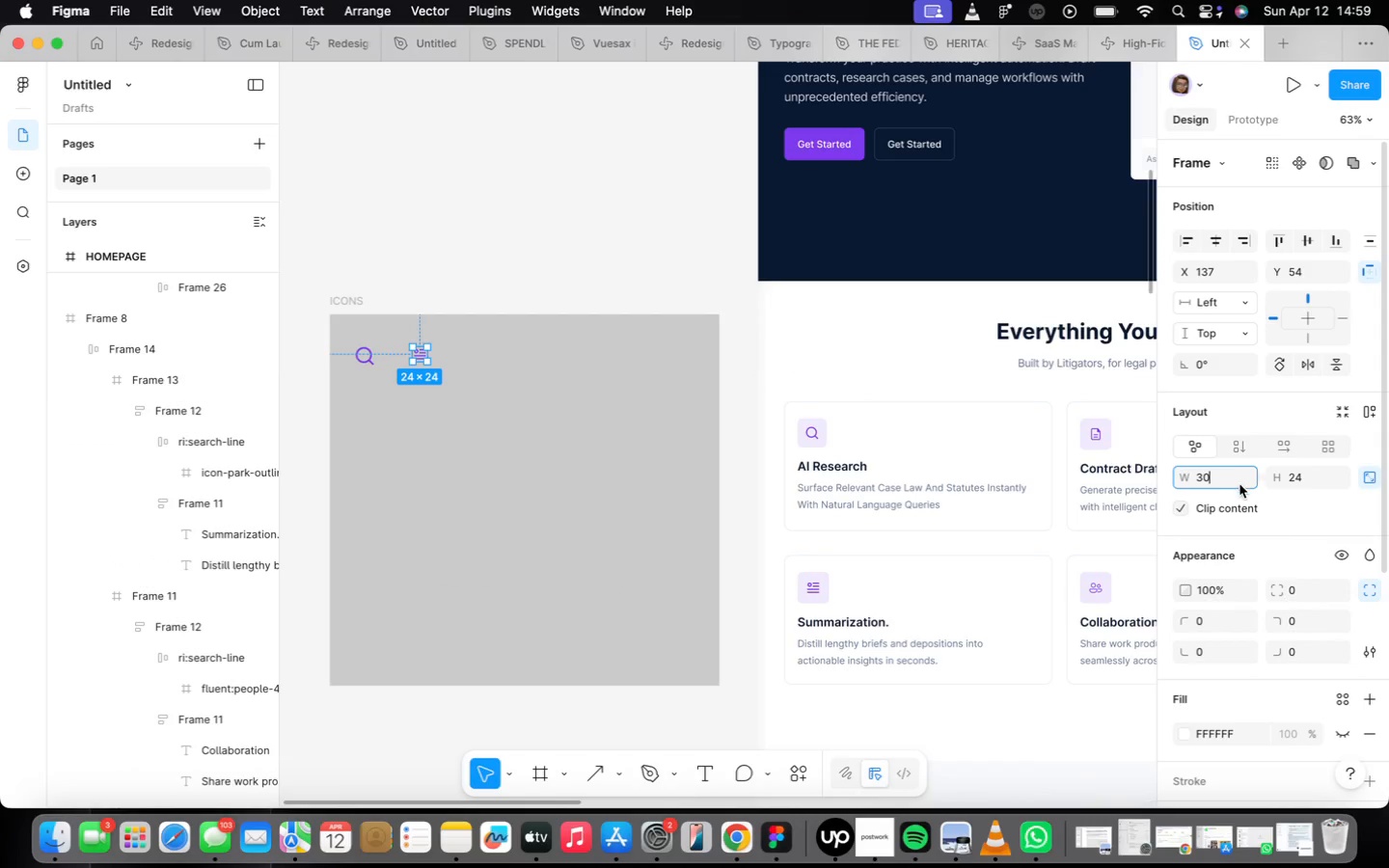 
key(Enter)
 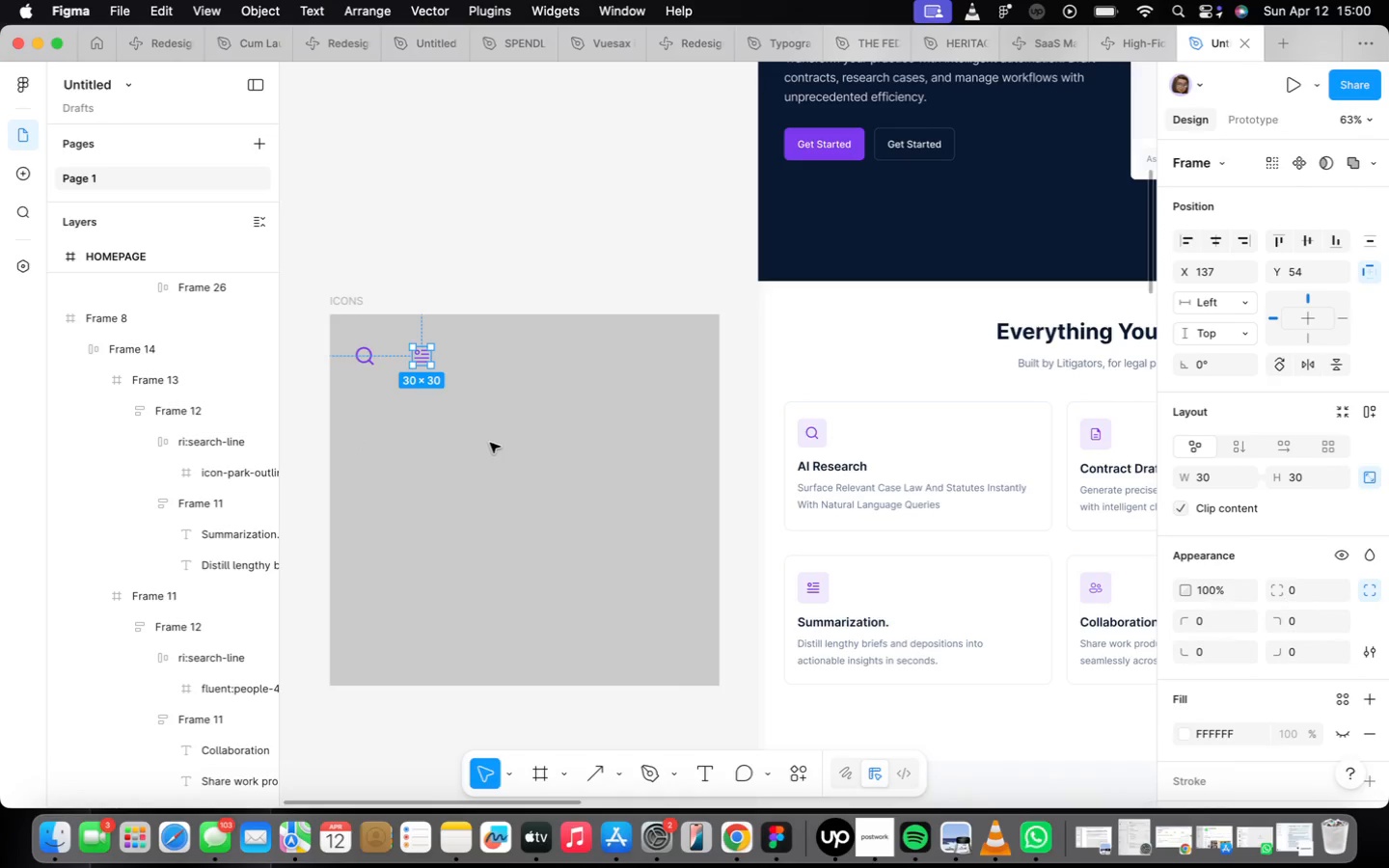 
wait(38.82)
 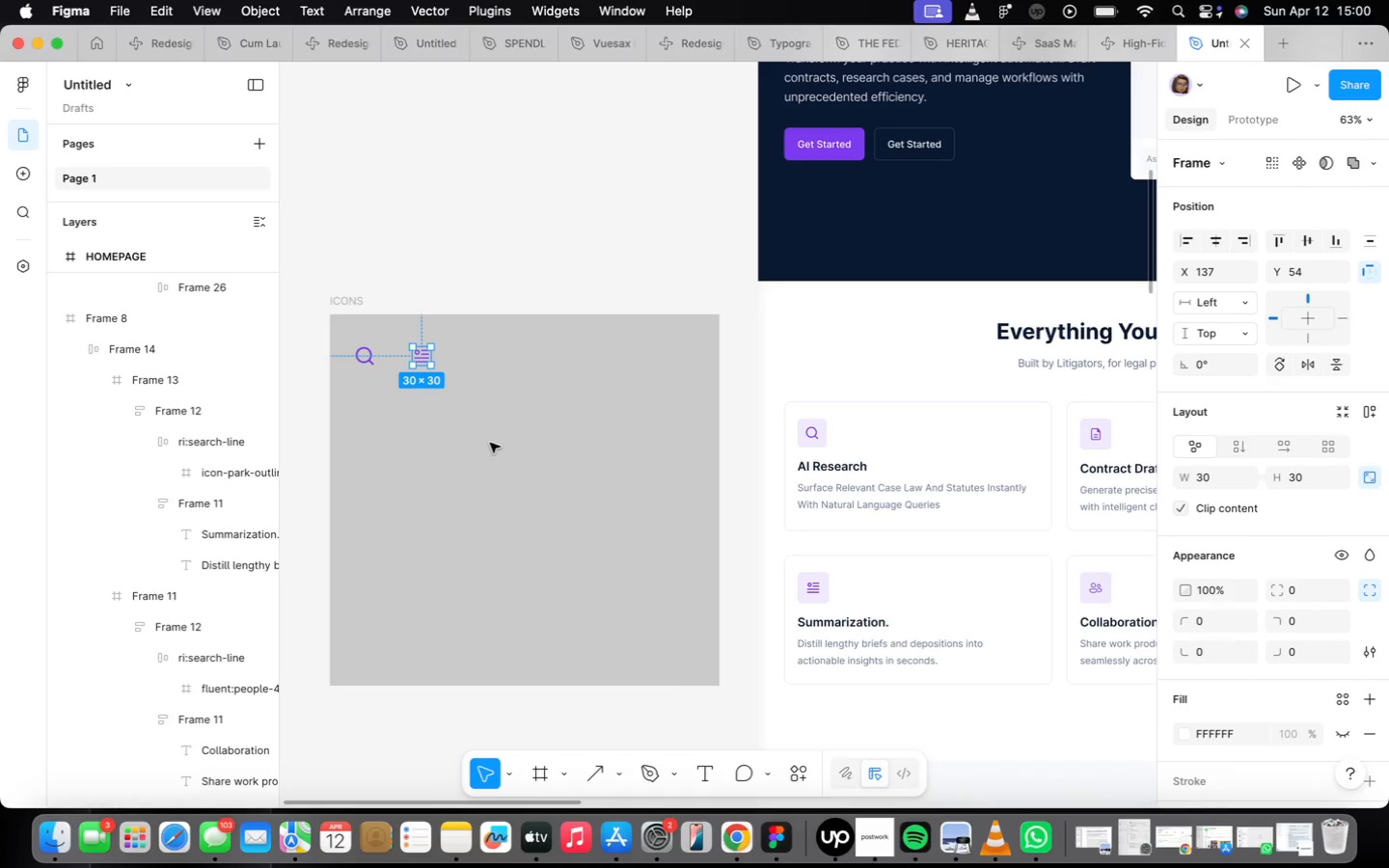 
left_click([1103, 448])
 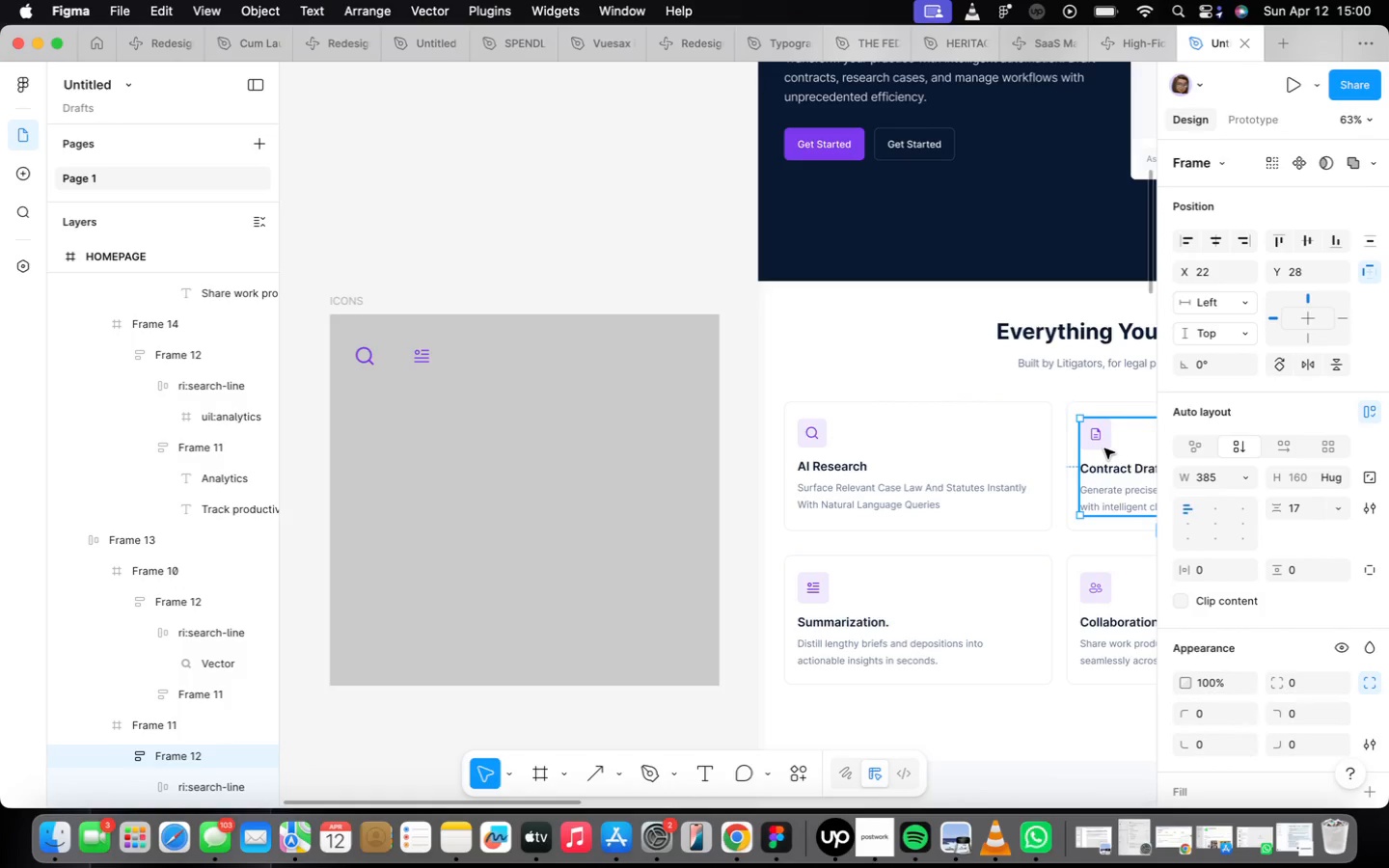 
wait(7.86)
 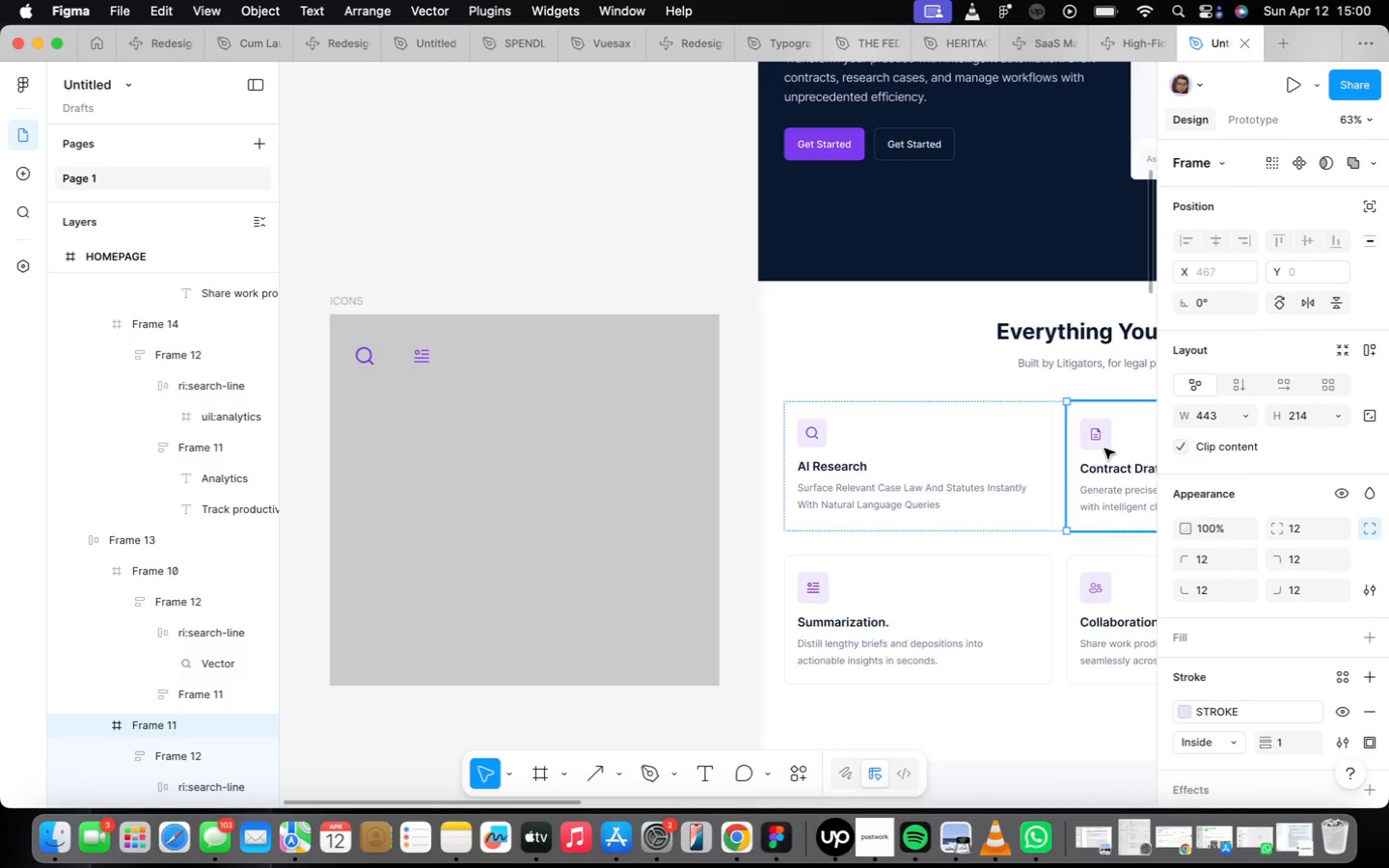 
double_click([1098, 440])
 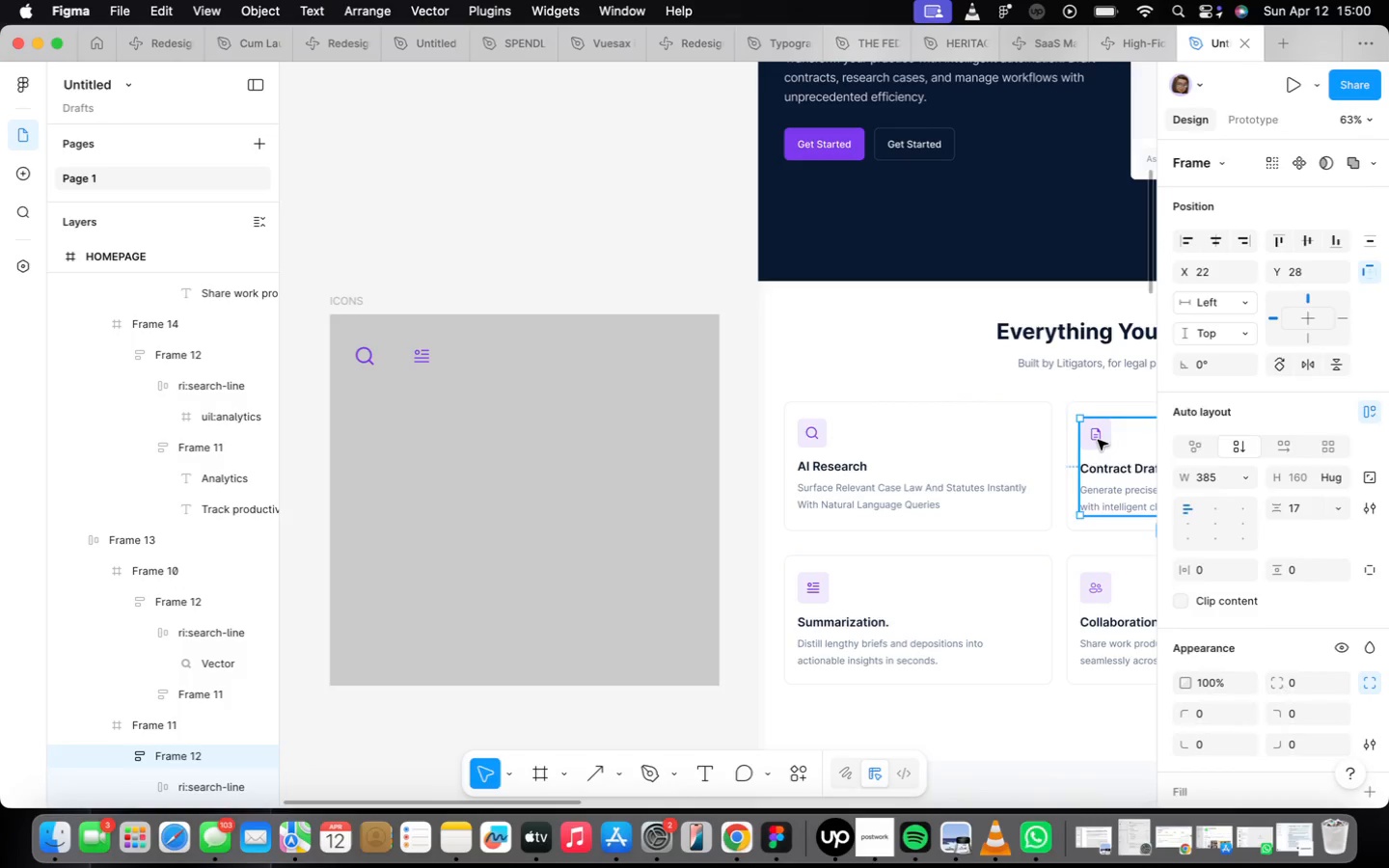 
triple_click([1098, 440])
 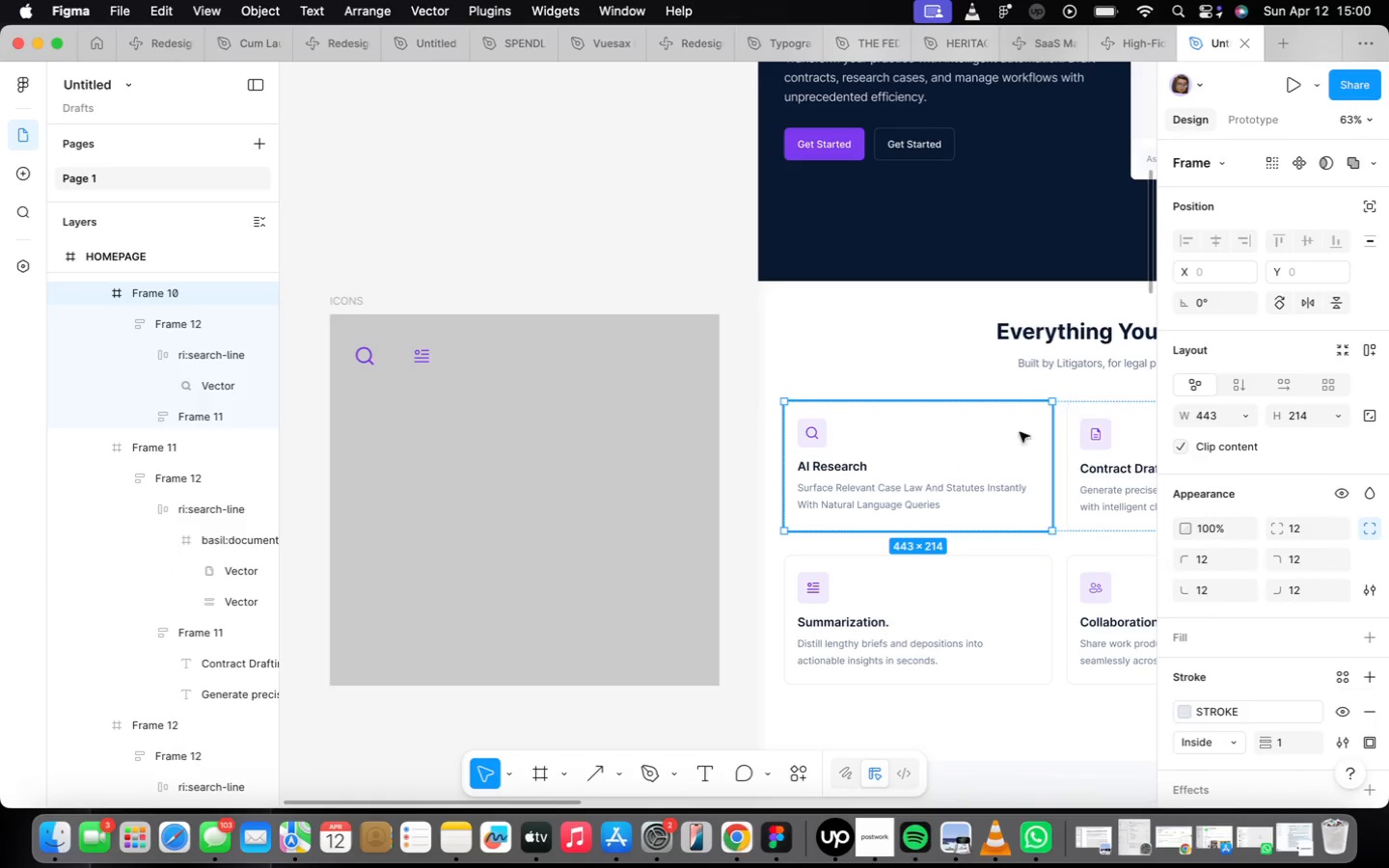 
double_click([1094, 432])
 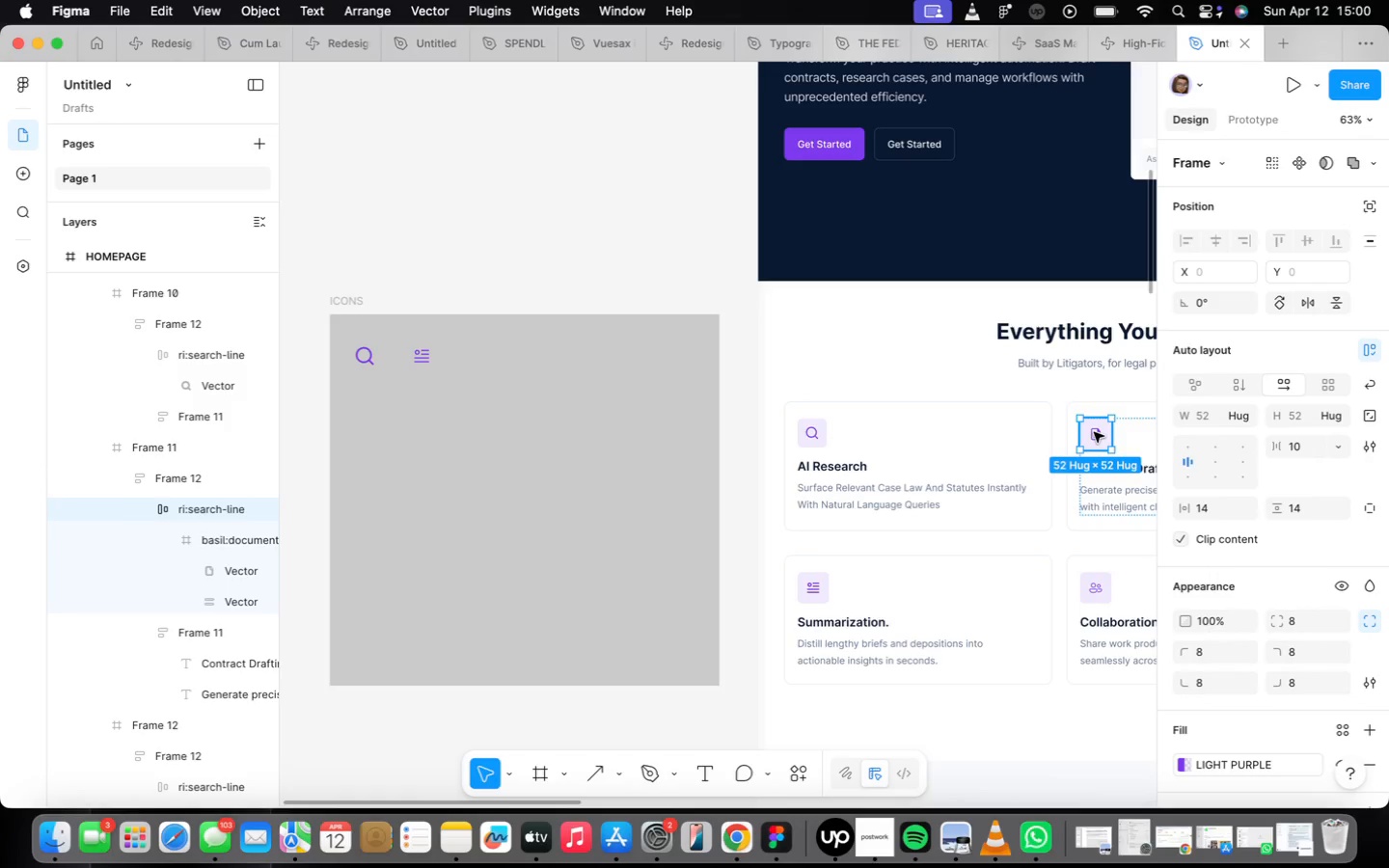 
double_click([1096, 434])
 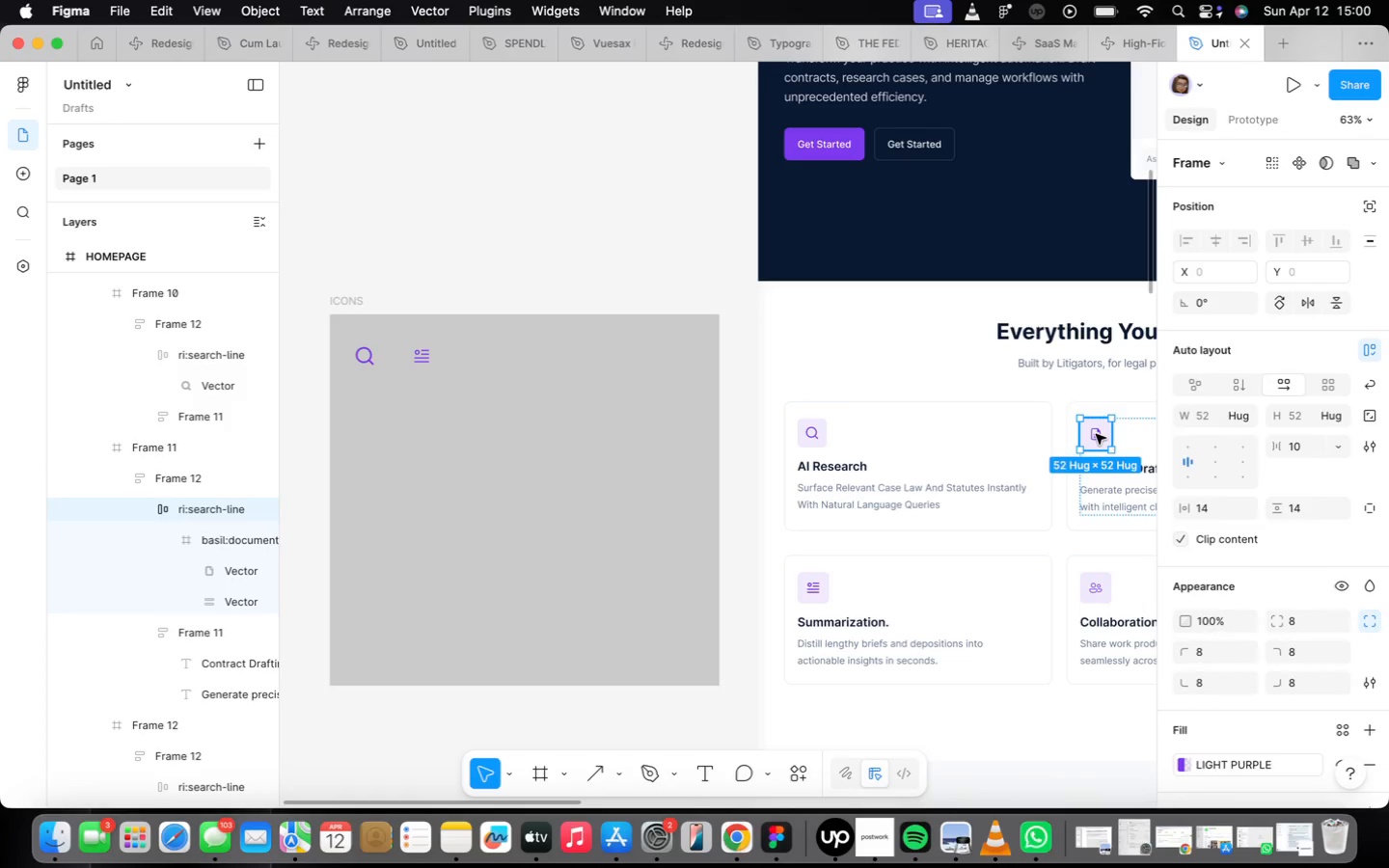 
triple_click([1096, 434])
 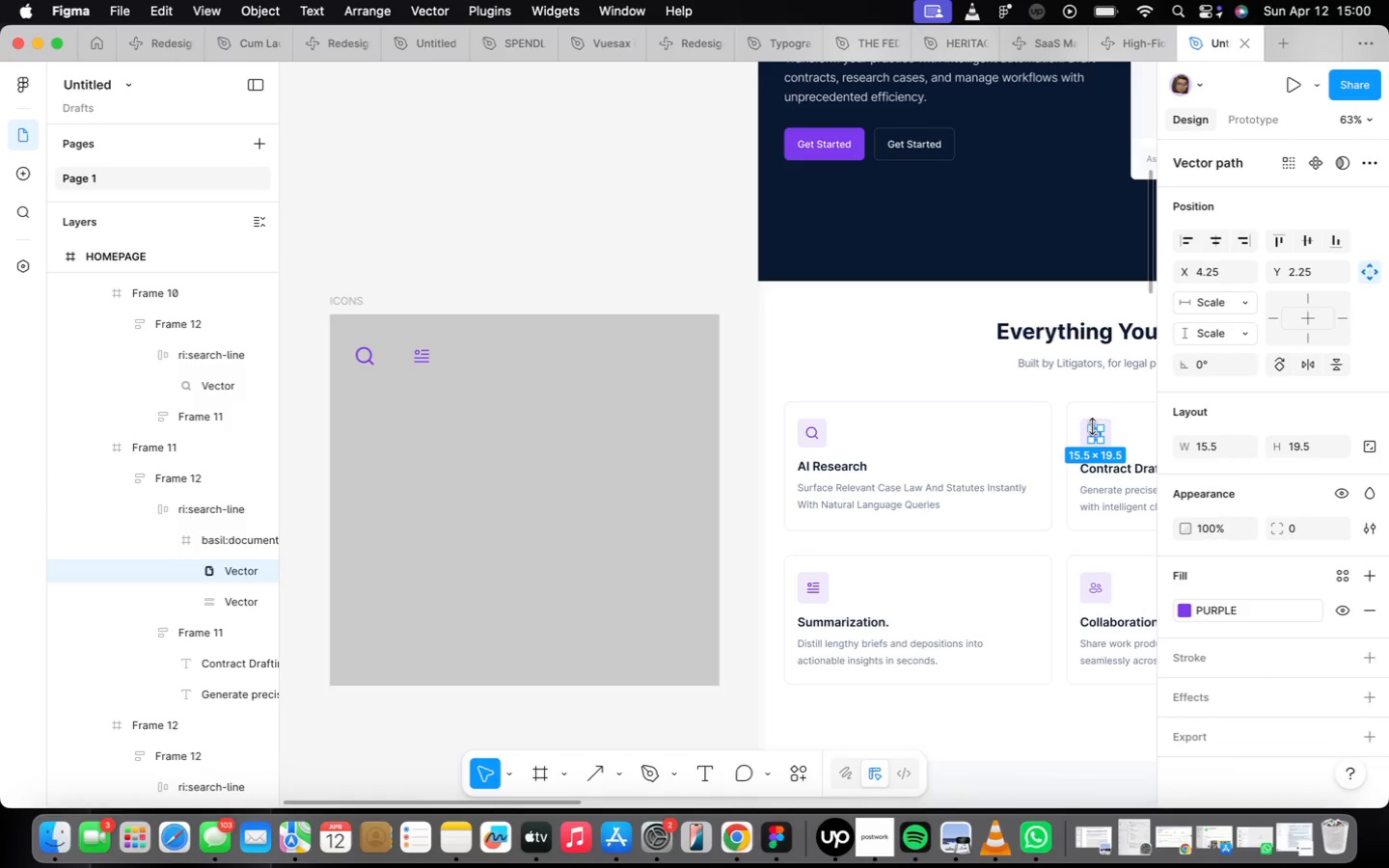 
key(Meta+CommandLeft)
 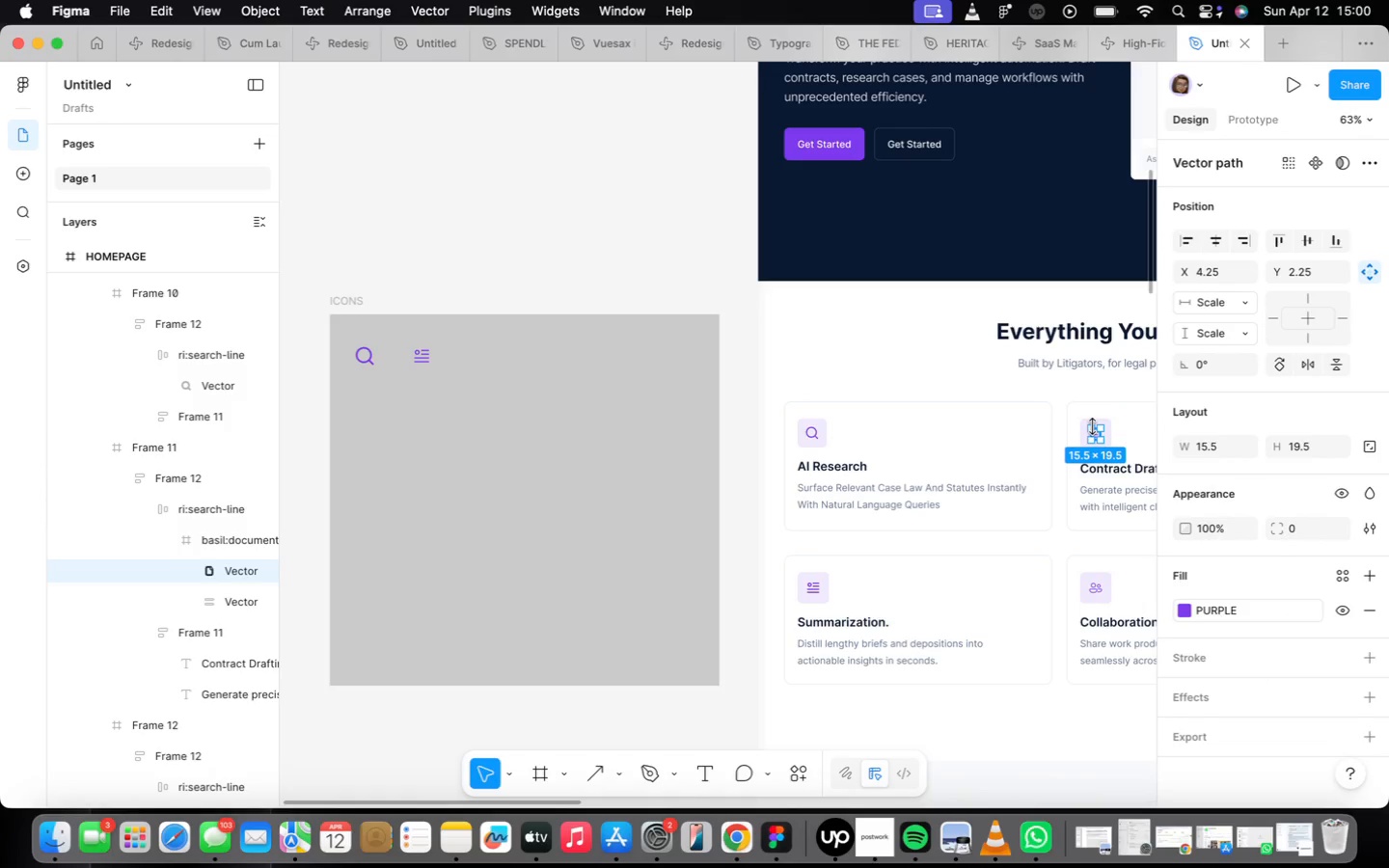 
key(Meta+Z)
 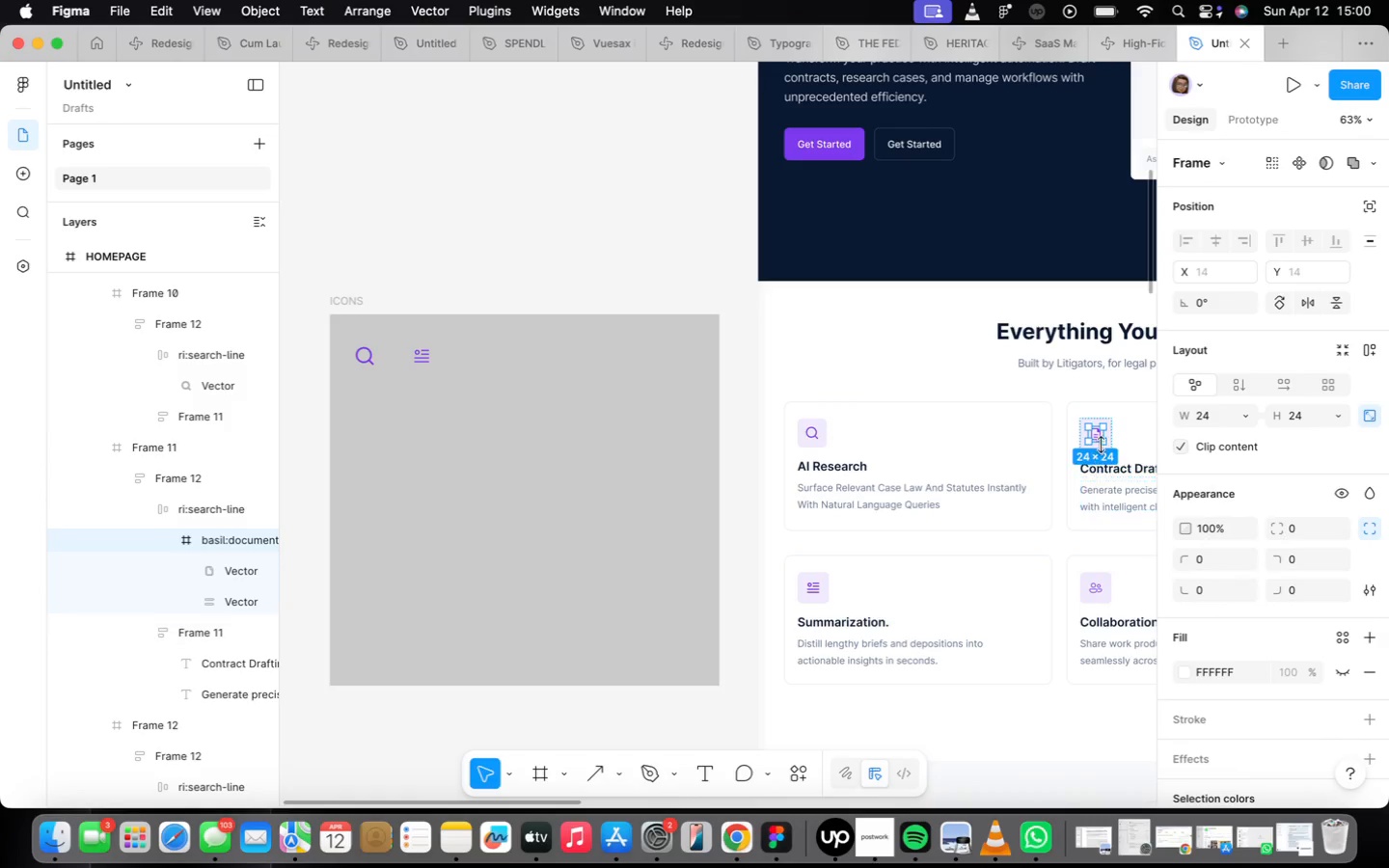 
right_click([1096, 432])
 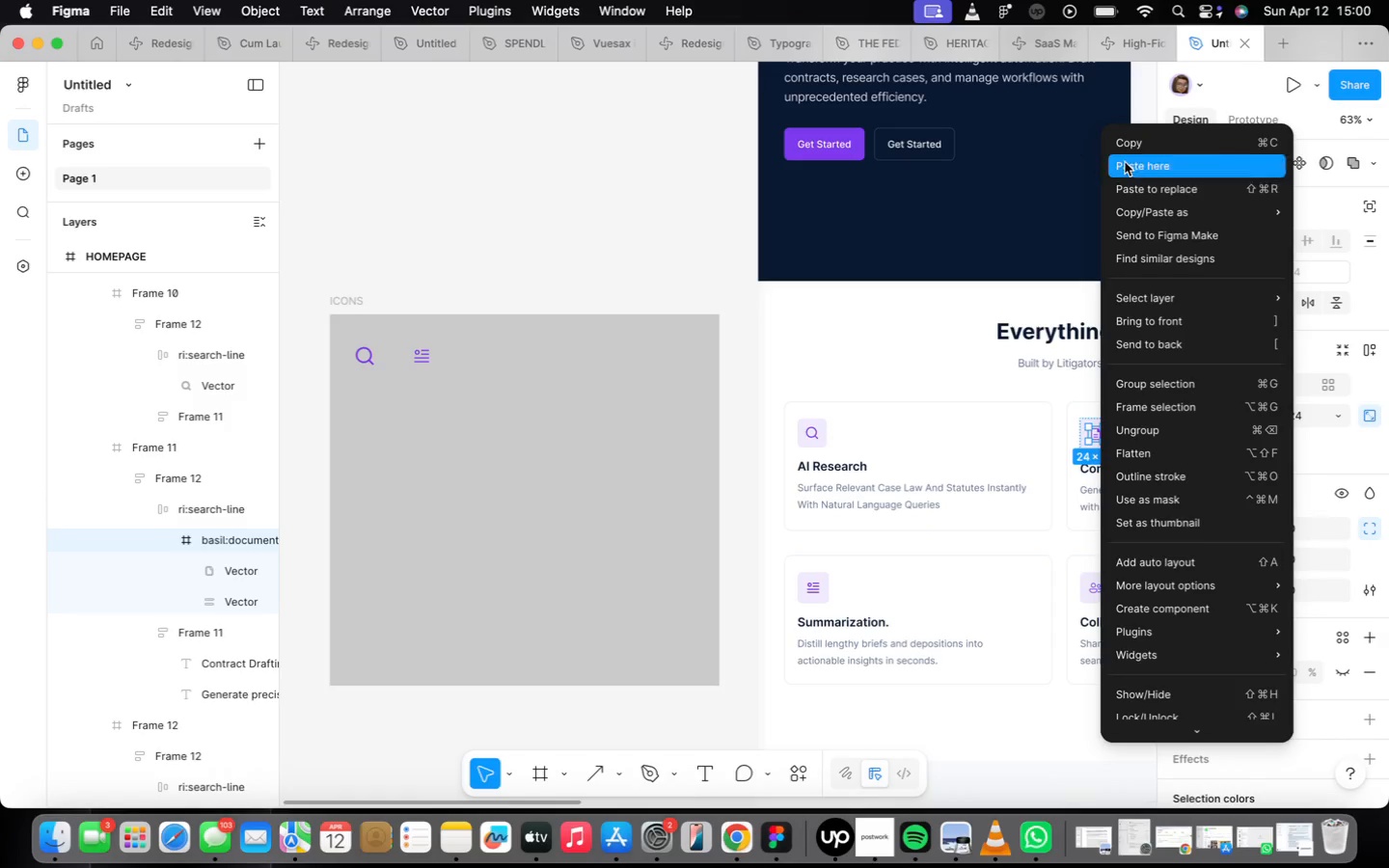 
left_click([1129, 134])
 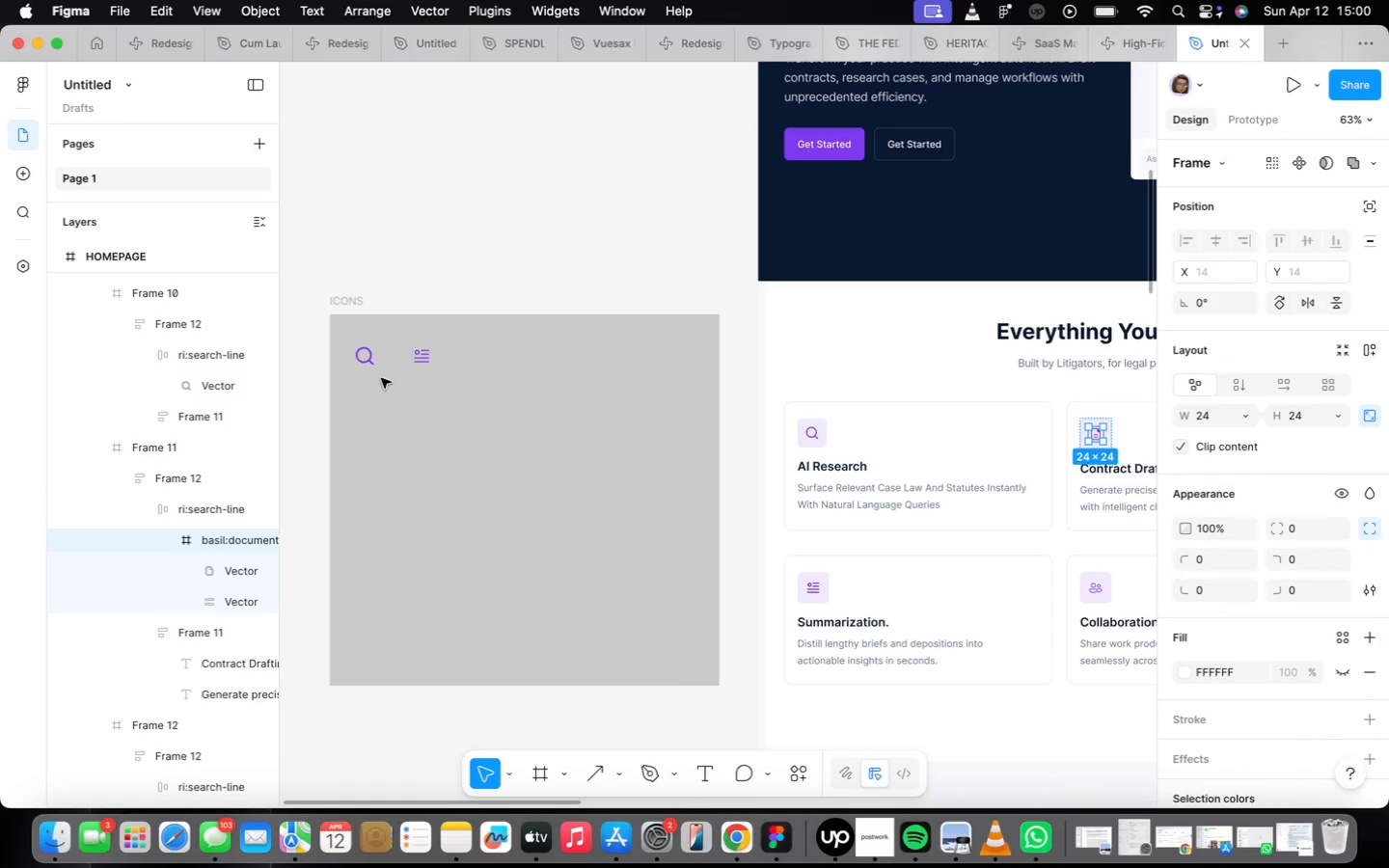 
scroll: coordinate [405, 368], scroll_direction: up, amount: 4.0
 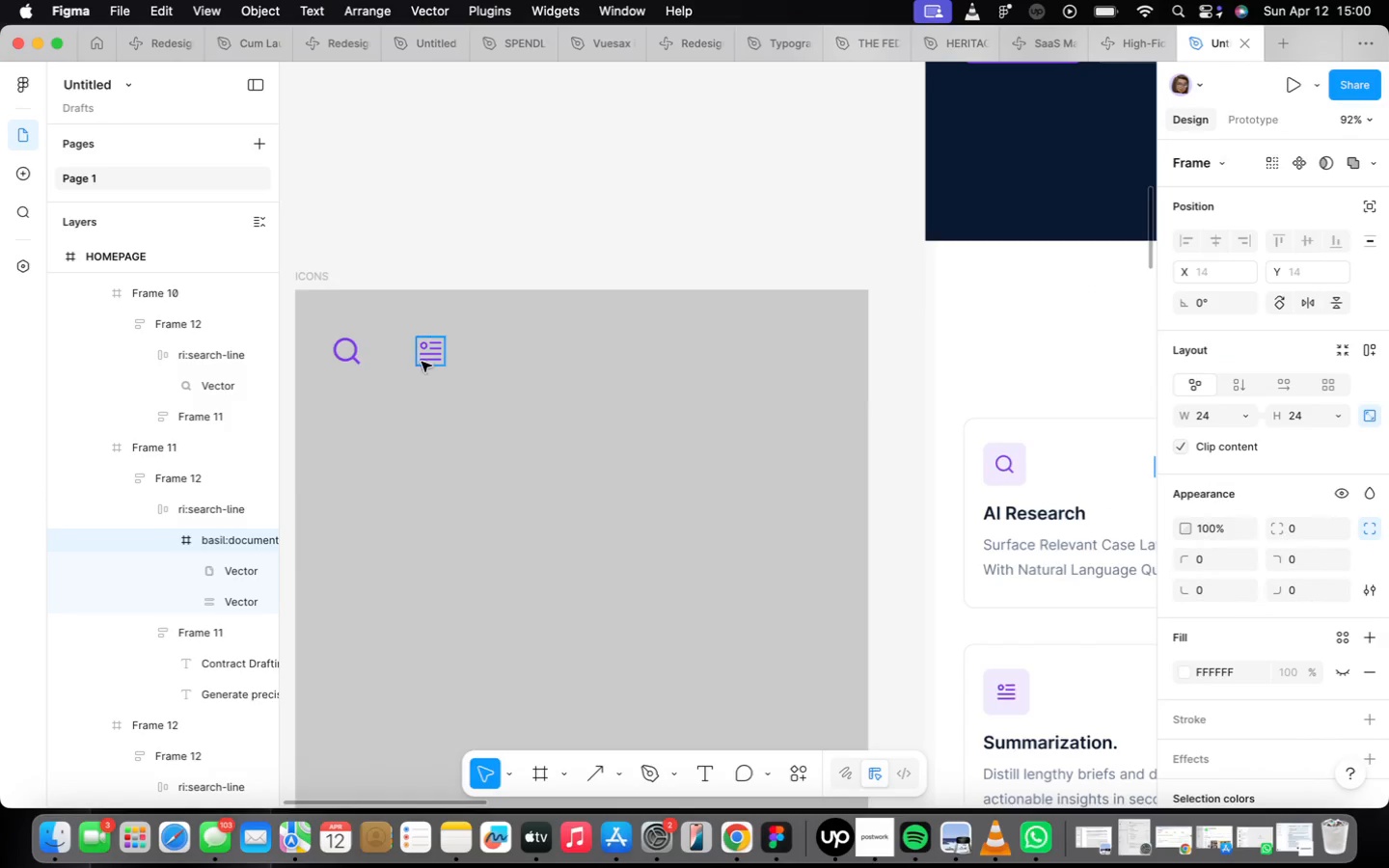 
mouse_move([488, 361])
 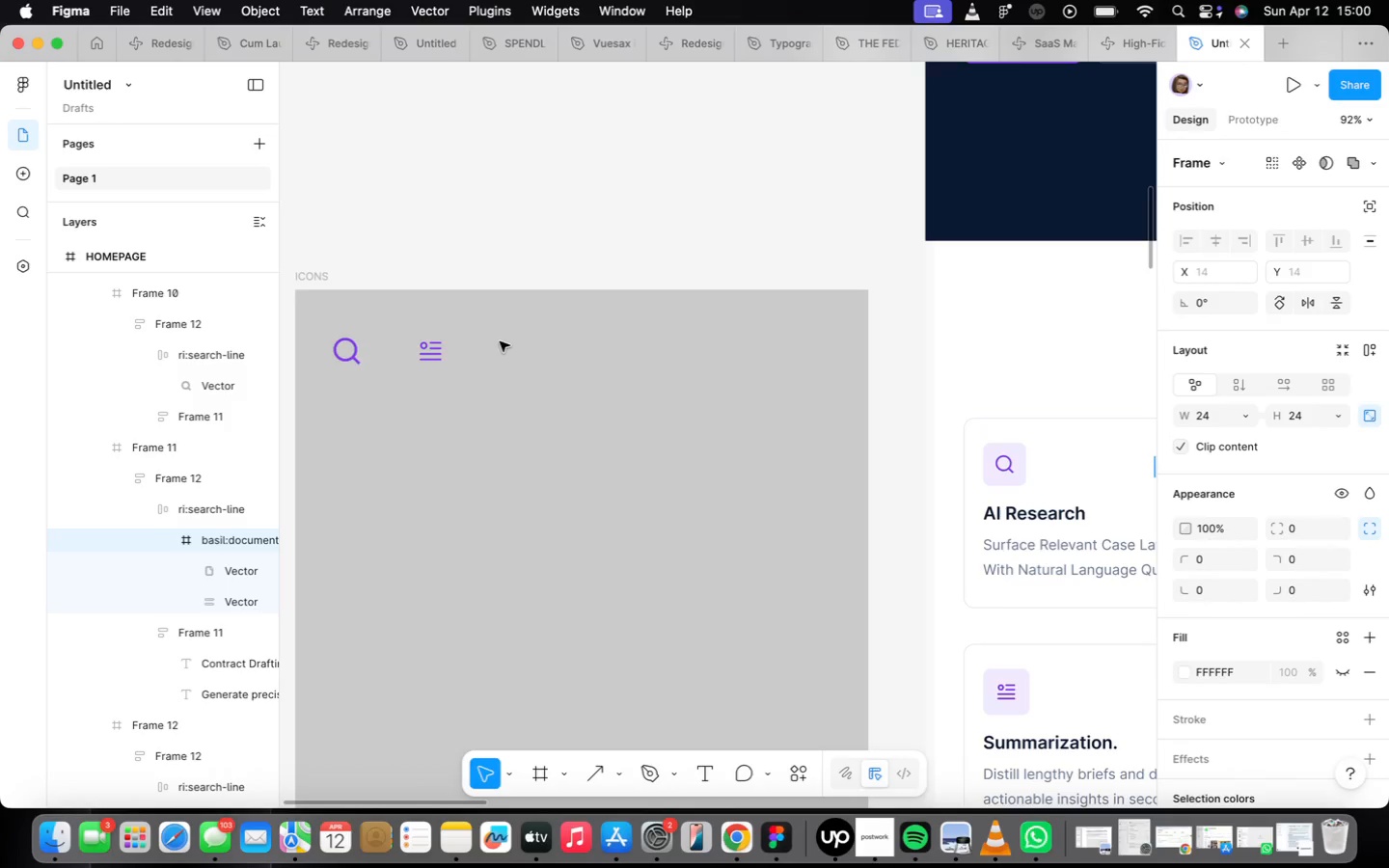 
wait(13.51)
 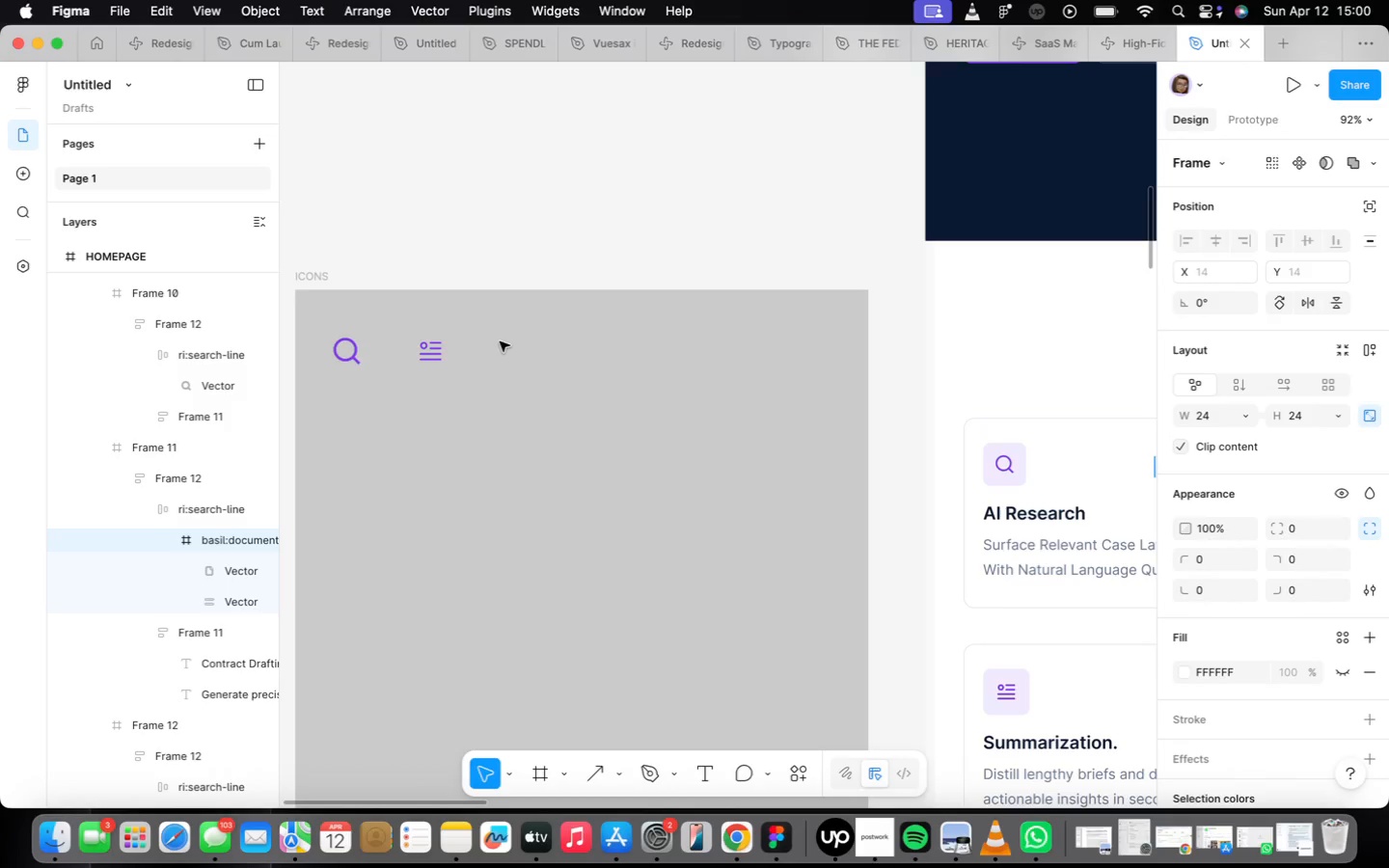 
left_click_drag(start_coordinate=[537, 183], to_coordinate=[492, 361])
 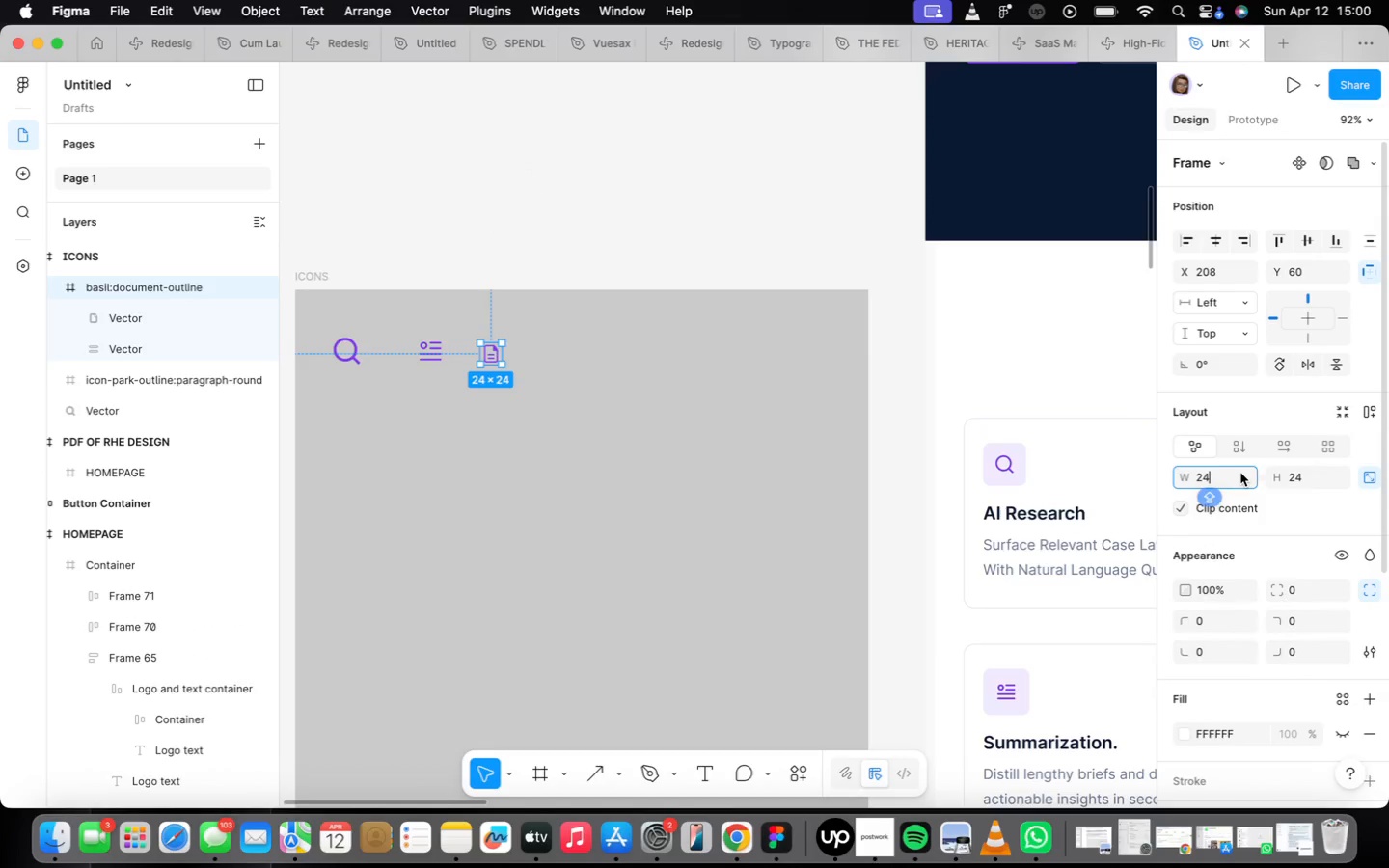 
type(30)
 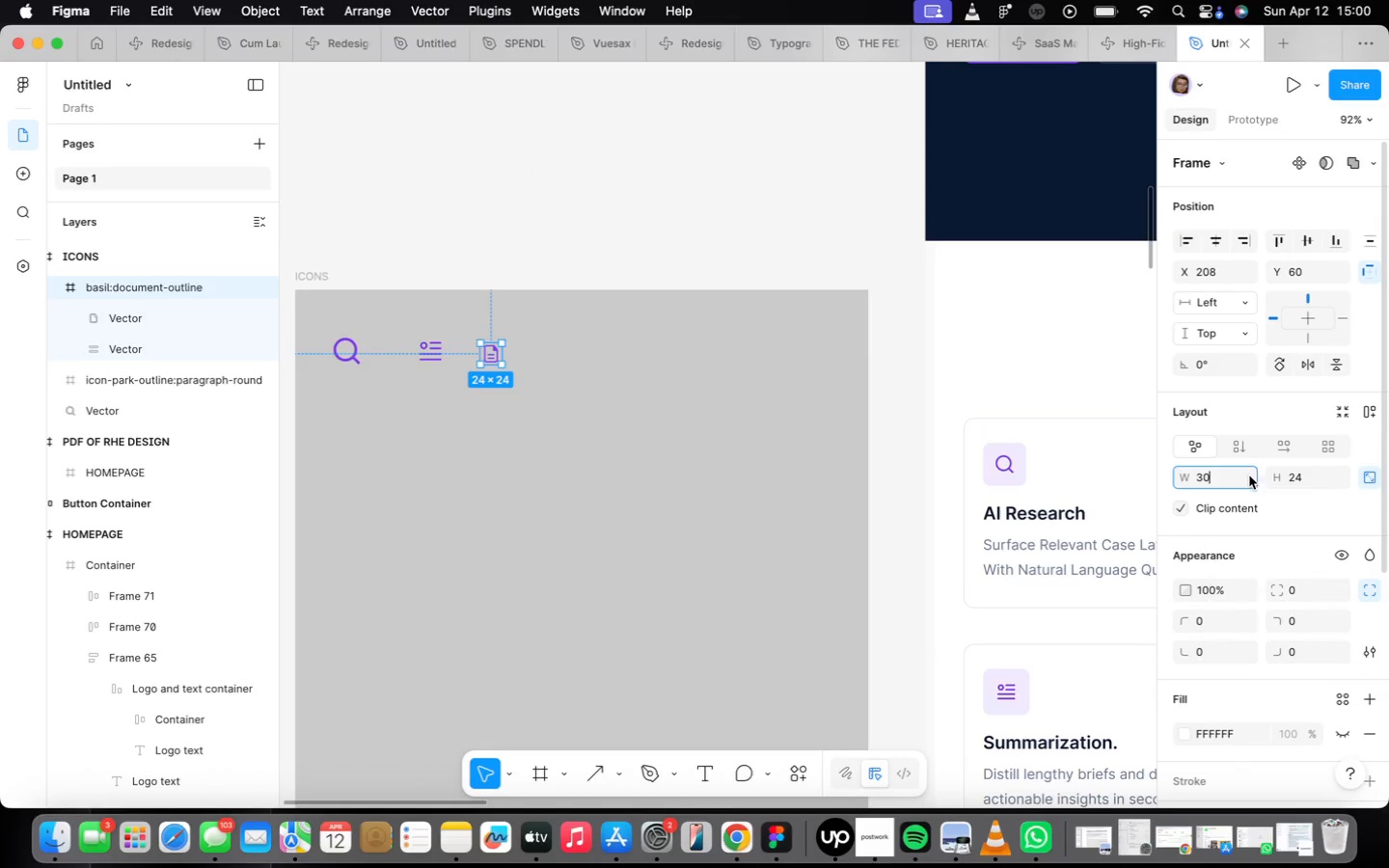 
key(Enter)
 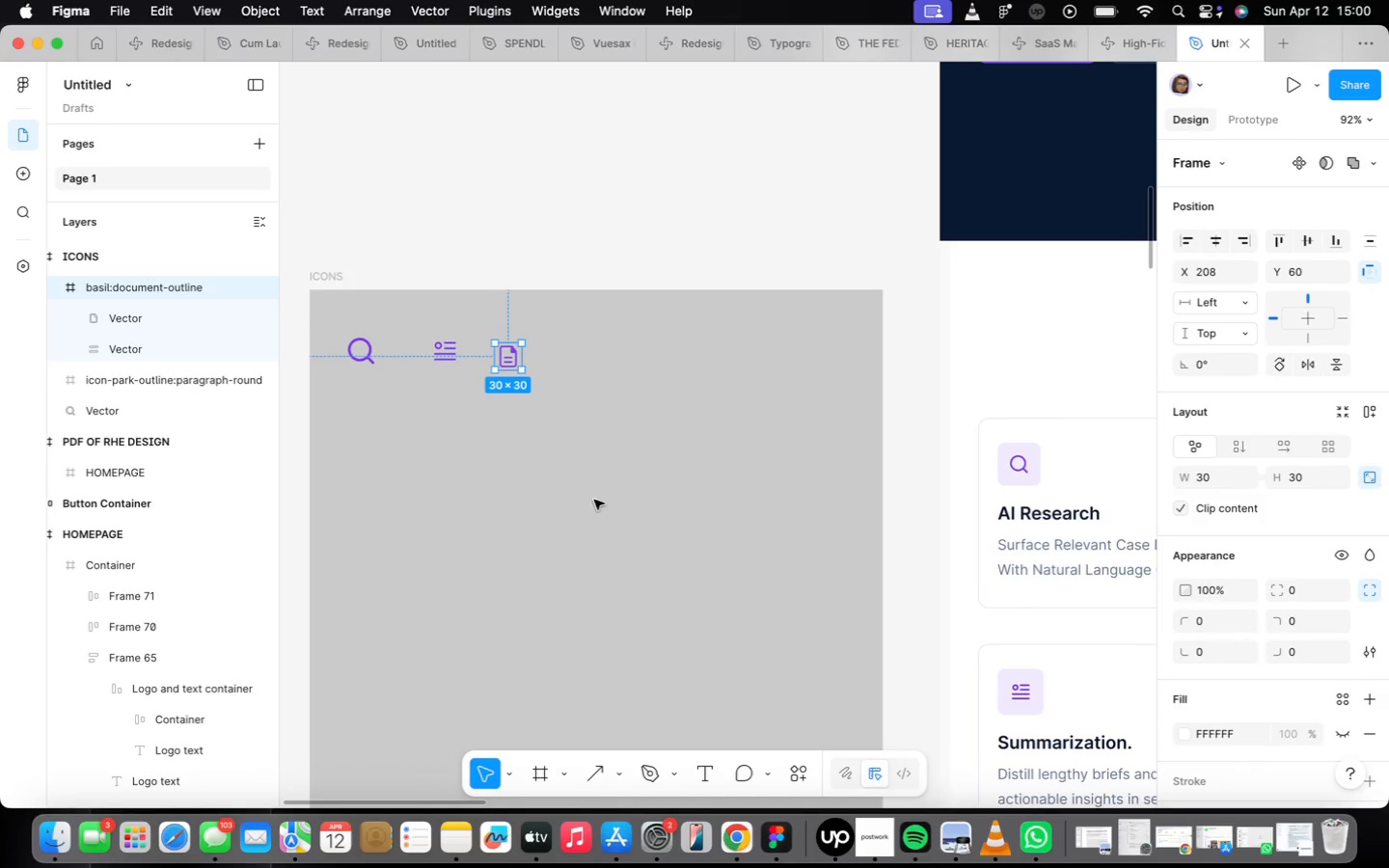 
wait(5.68)
 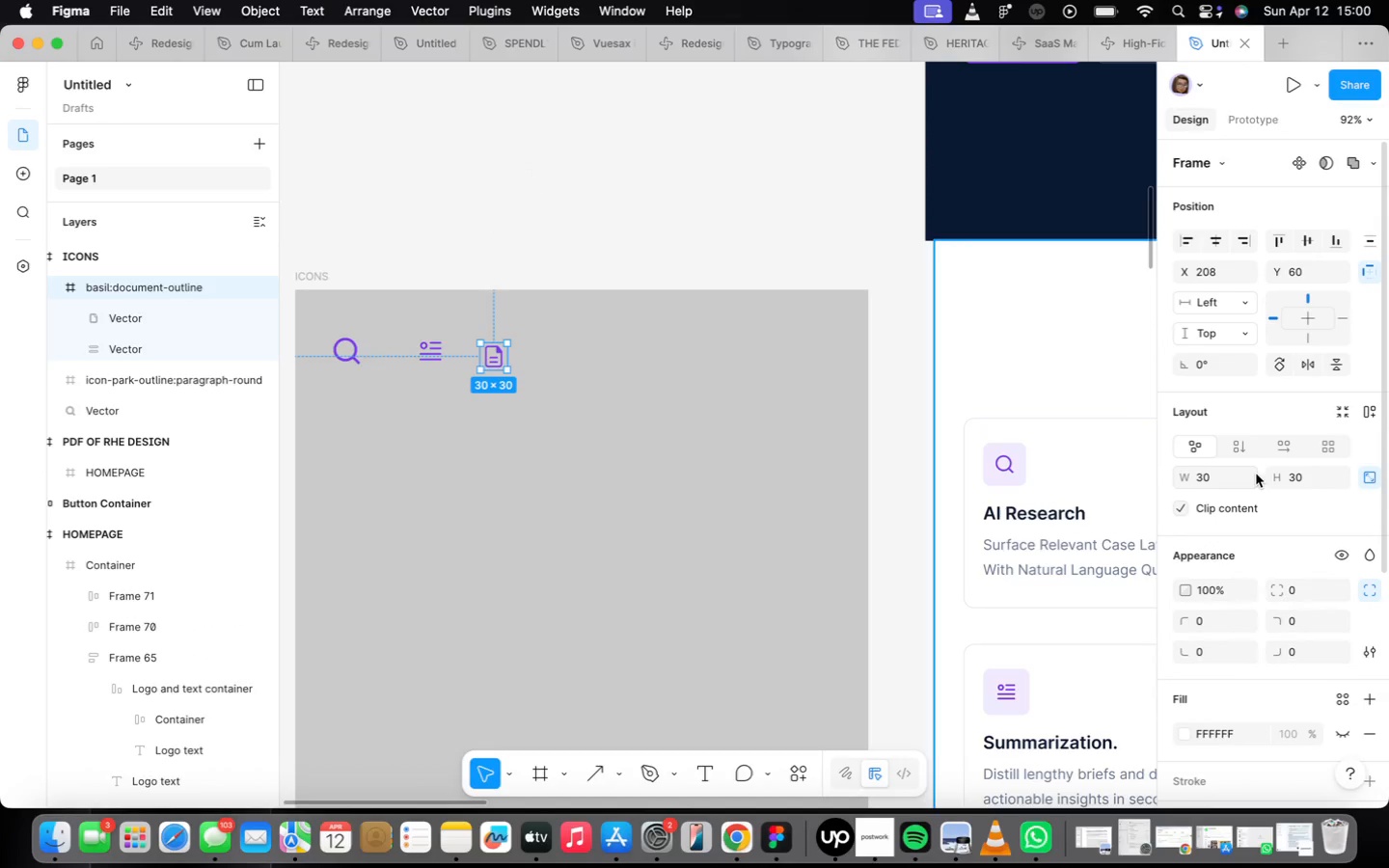 
left_click_drag(start_coordinate=[513, 355], to_coordinate=[519, 349])
 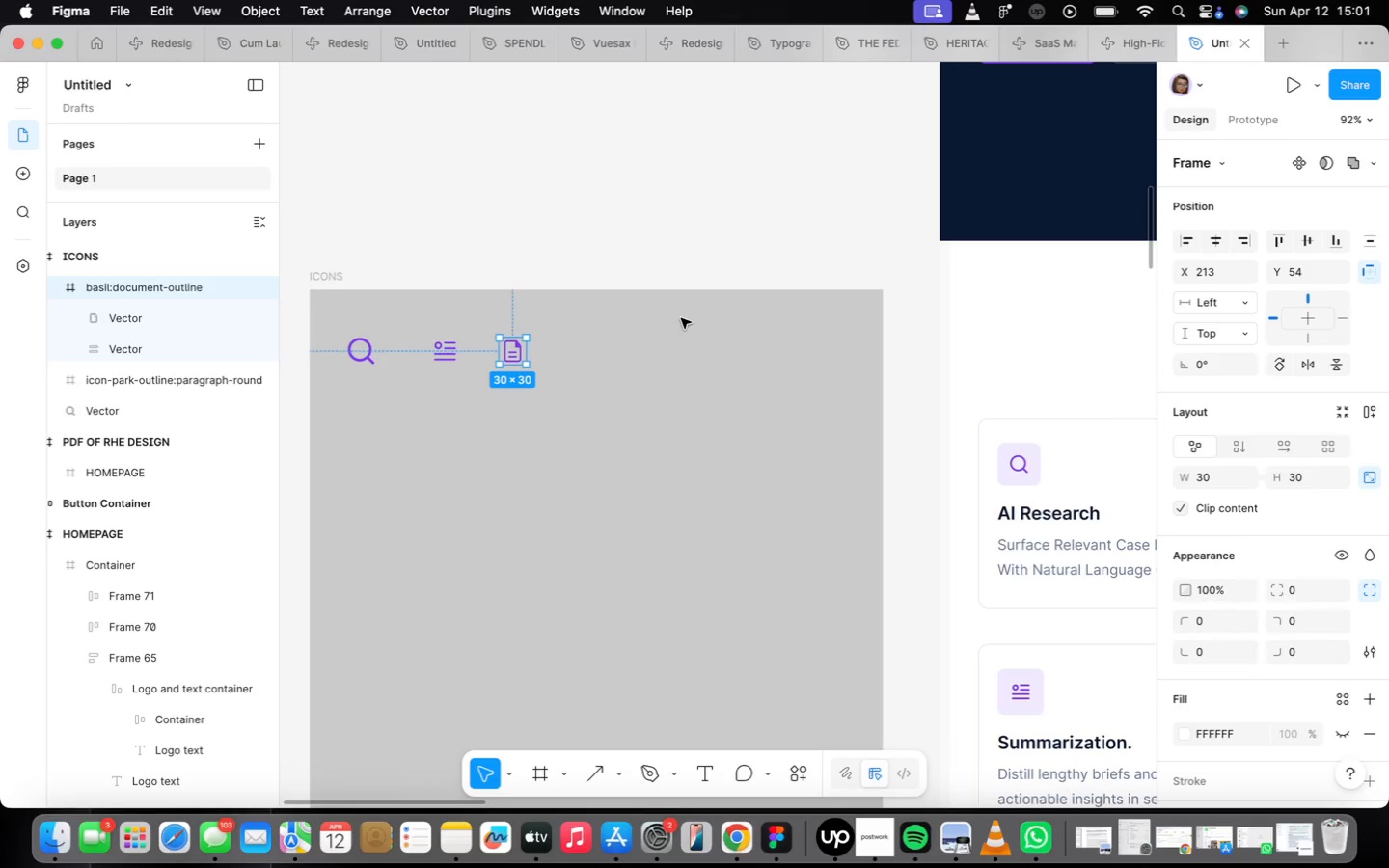 
wait(20.55)
 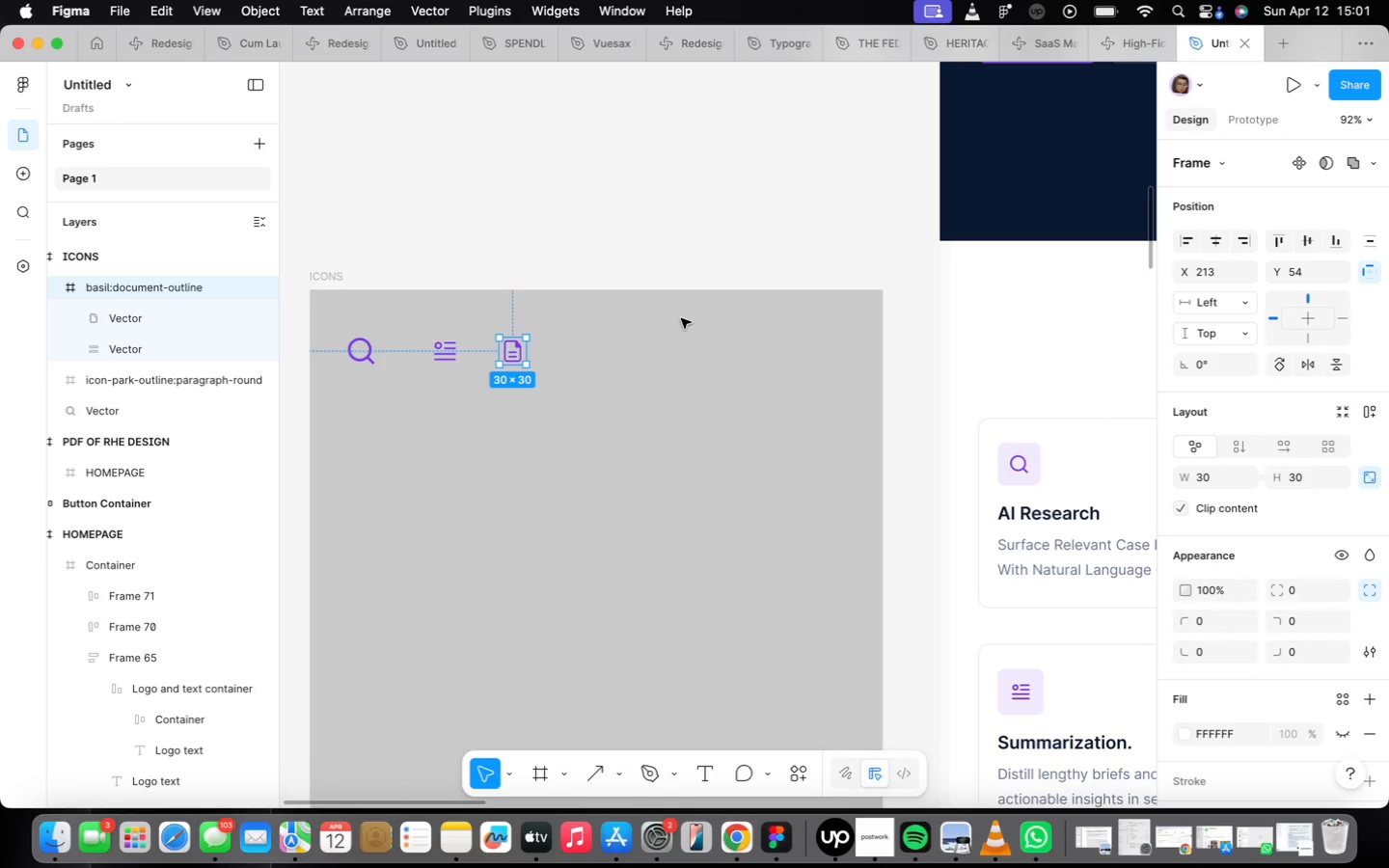 
left_click_drag(start_coordinate=[514, 352], to_coordinate=[580, 352])
 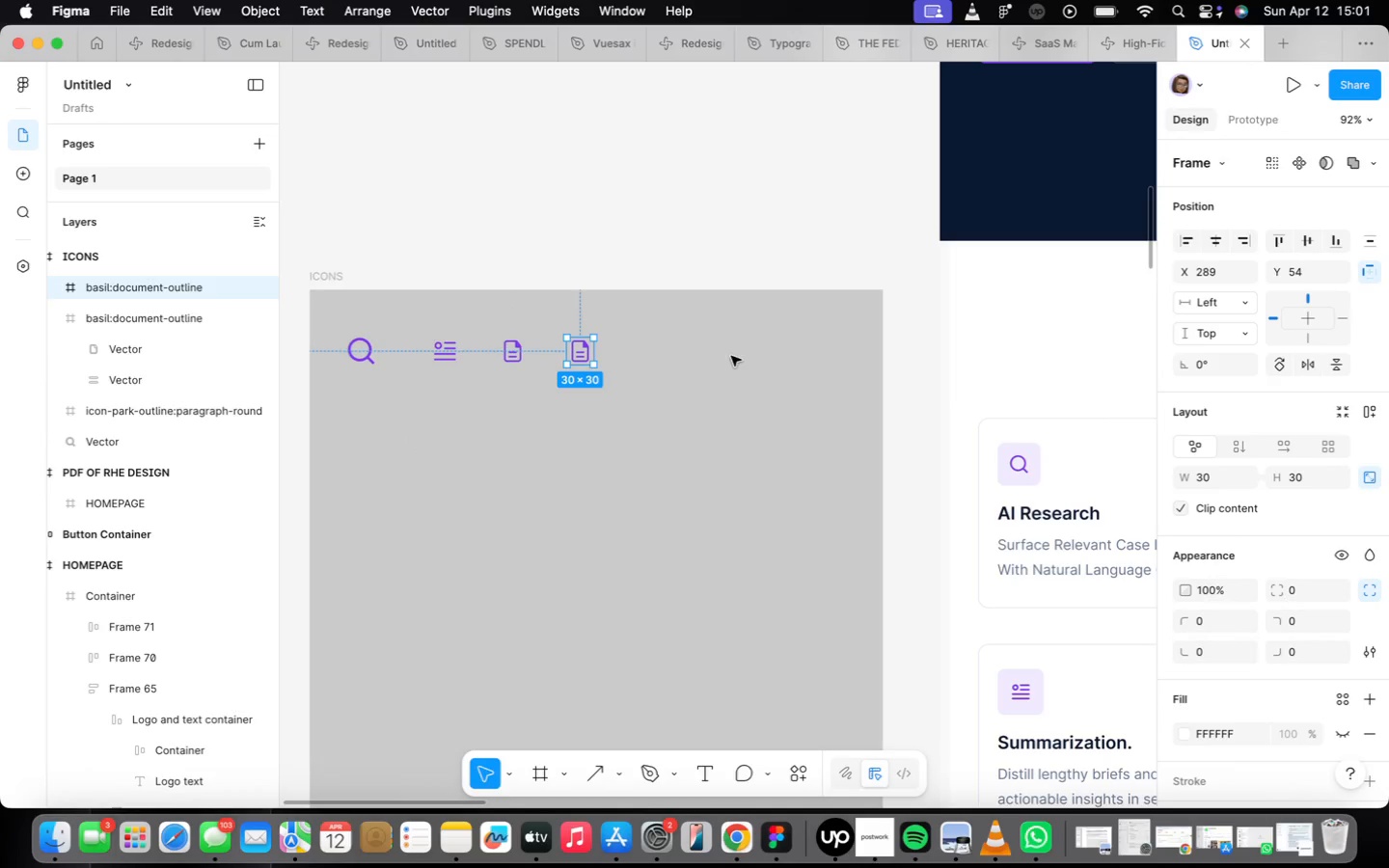 
hold_key(key=OptionLeft, duration=2.28)
 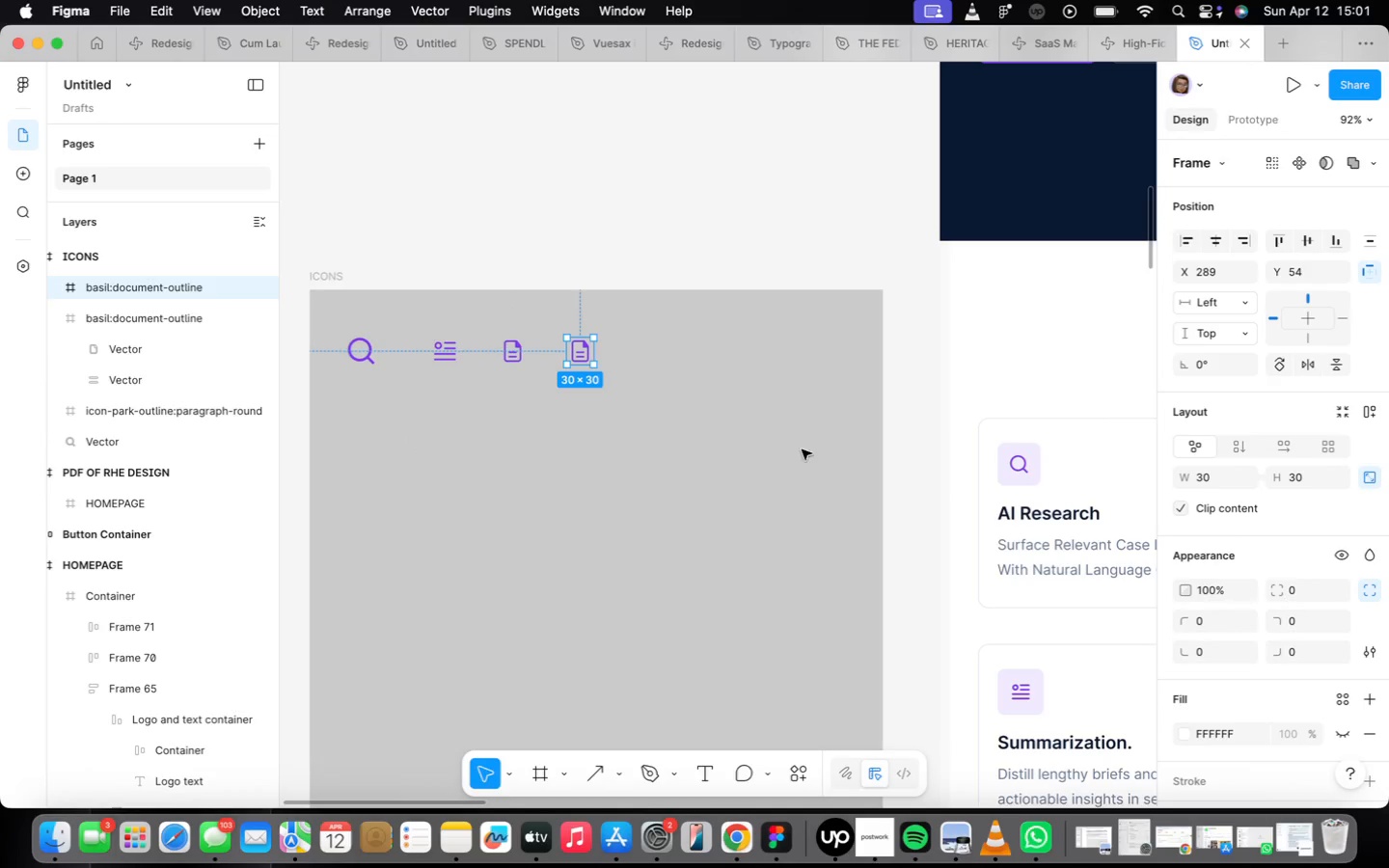 
scroll: coordinate [1017, 502], scroll_direction: down, amount: 8.0
 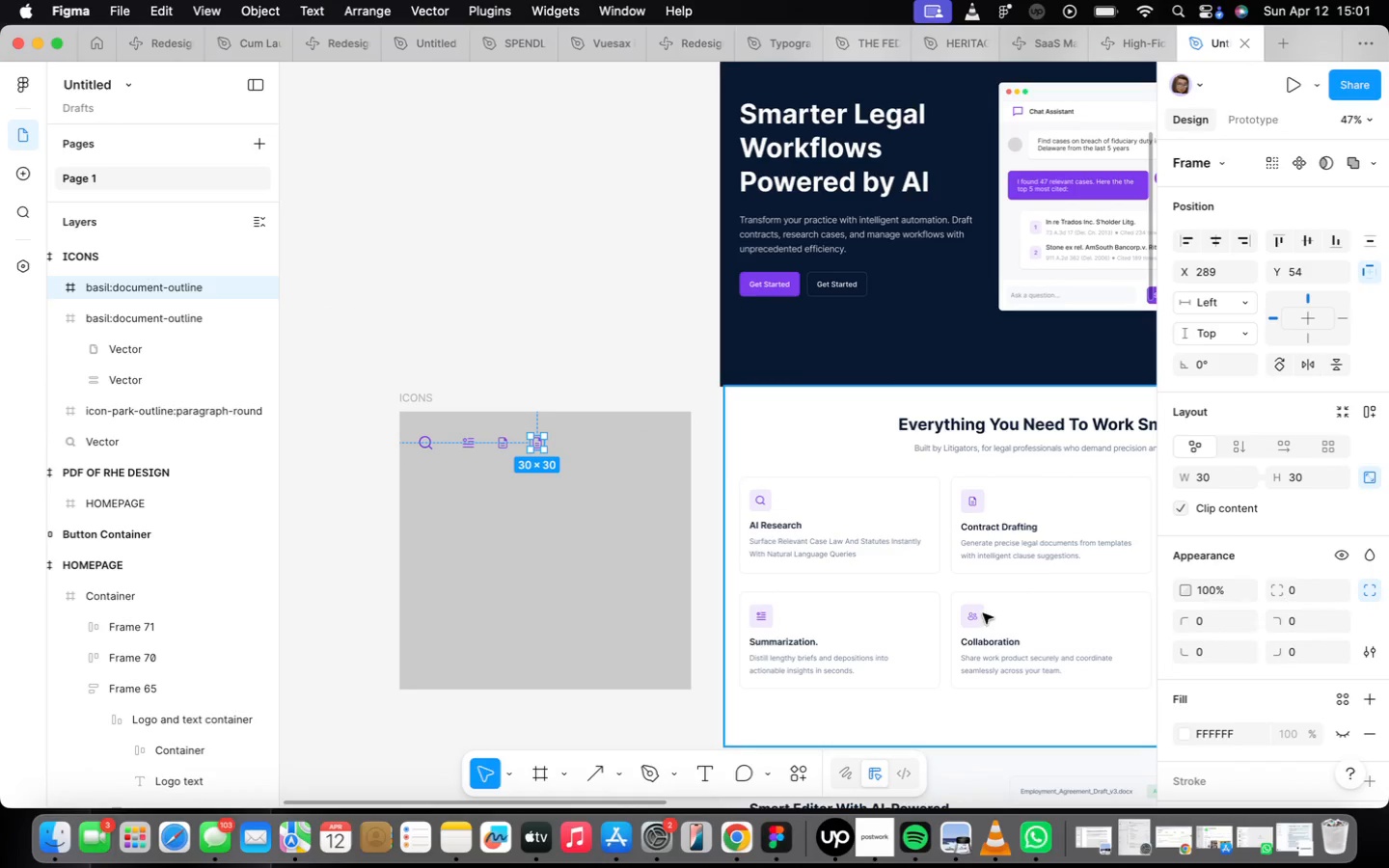 
double_click([980, 614])
 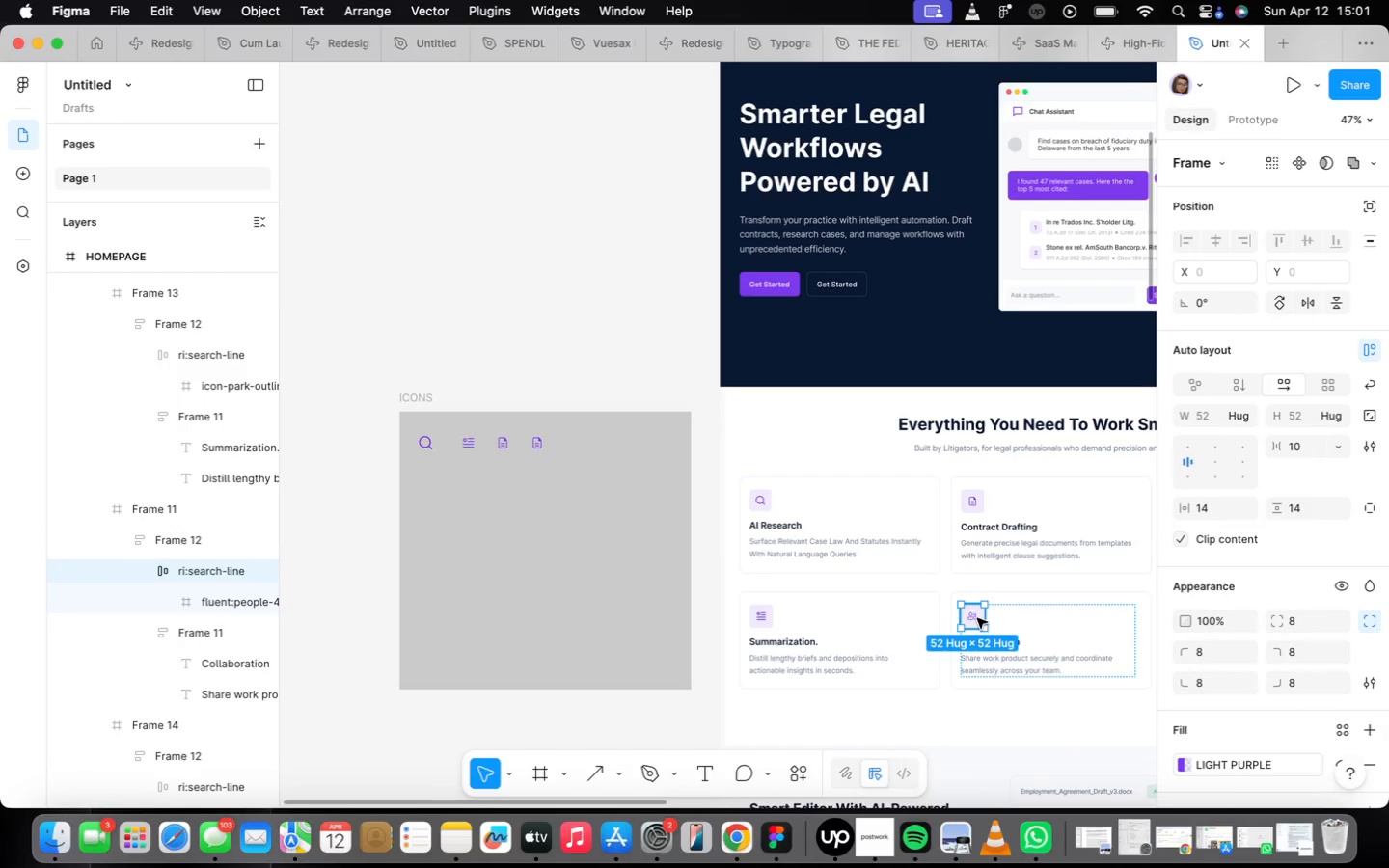 
double_click([977, 614])
 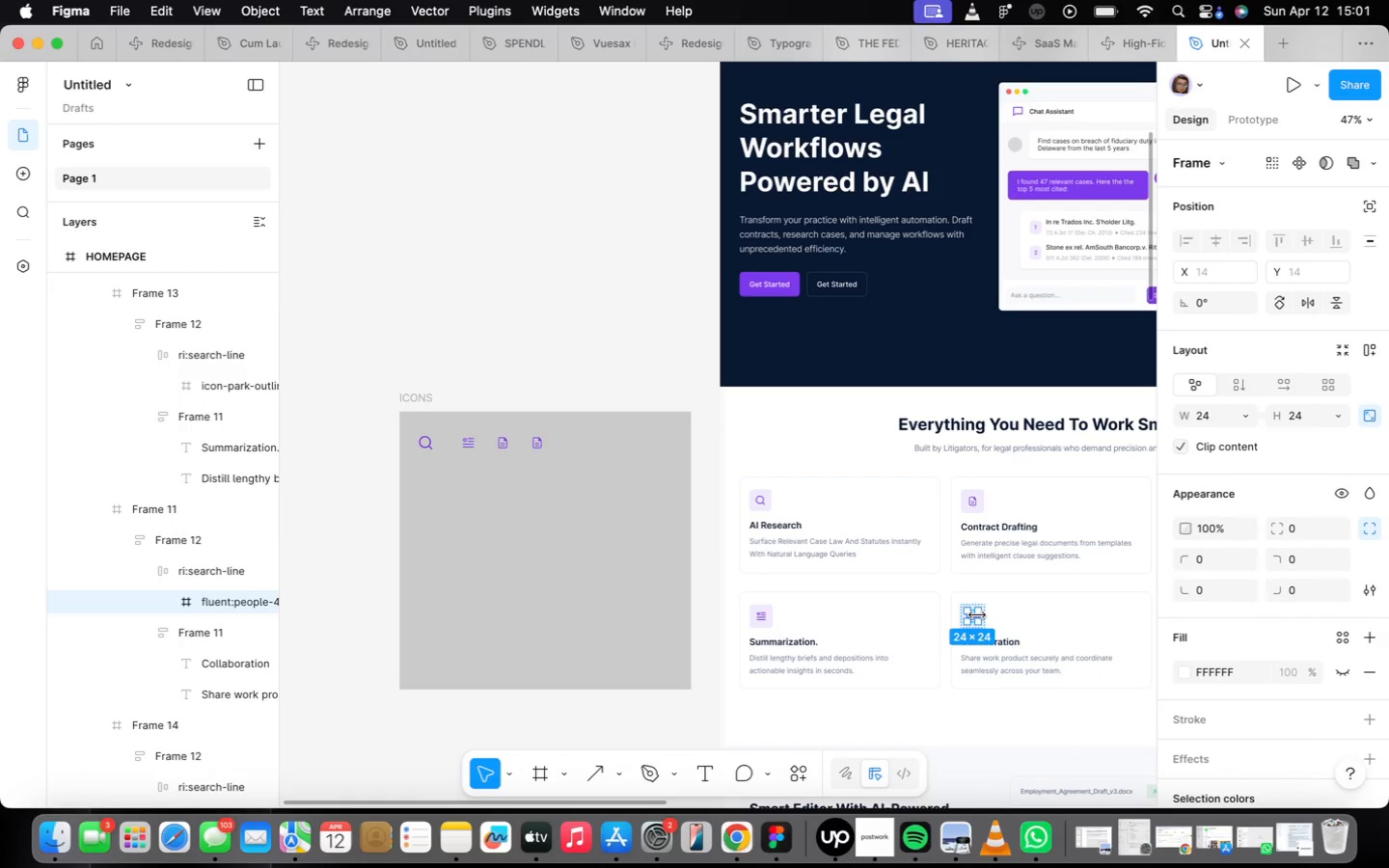 
right_click([977, 614])
 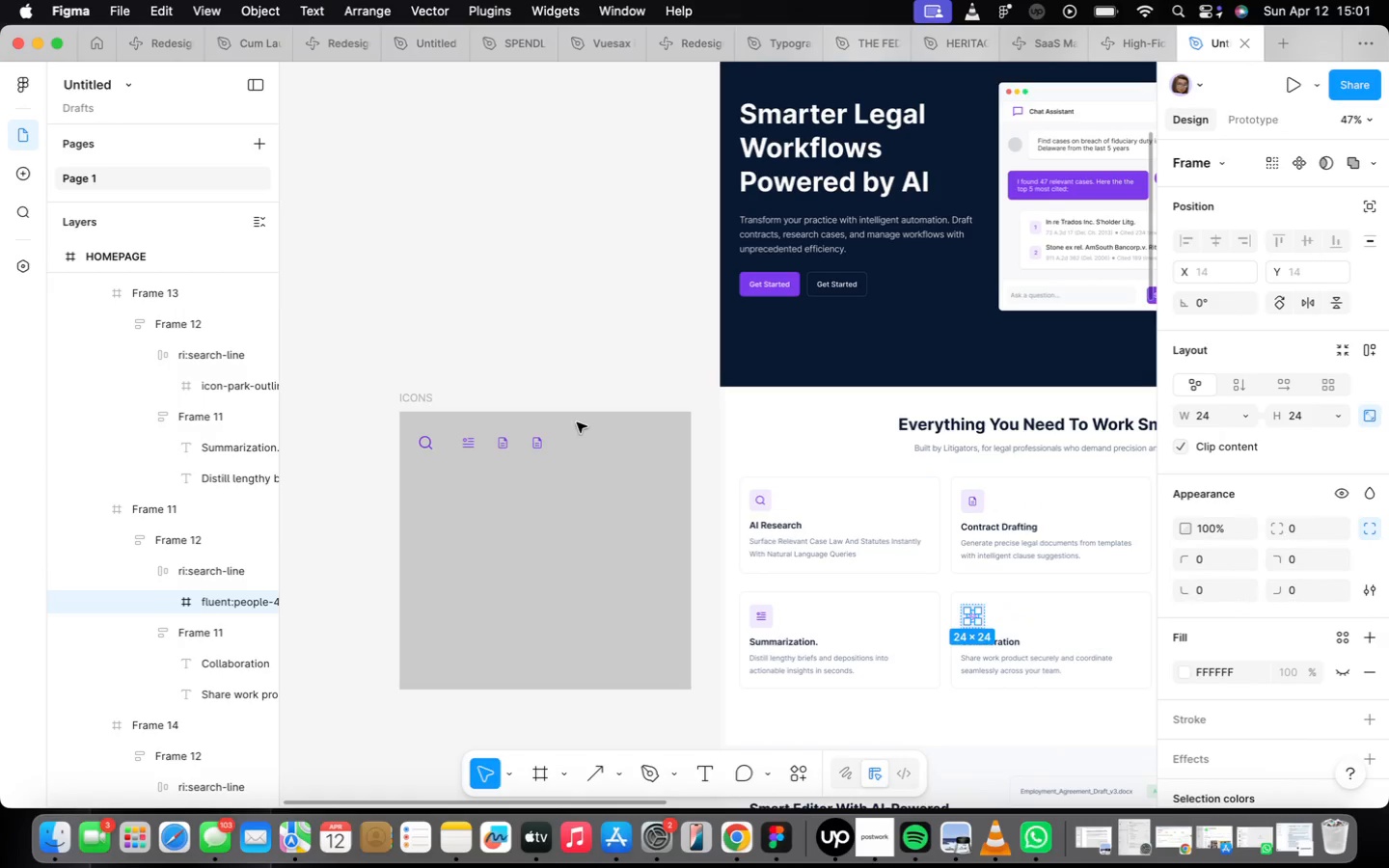 
scroll: coordinate [550, 443], scroll_direction: up, amount: 5.0
 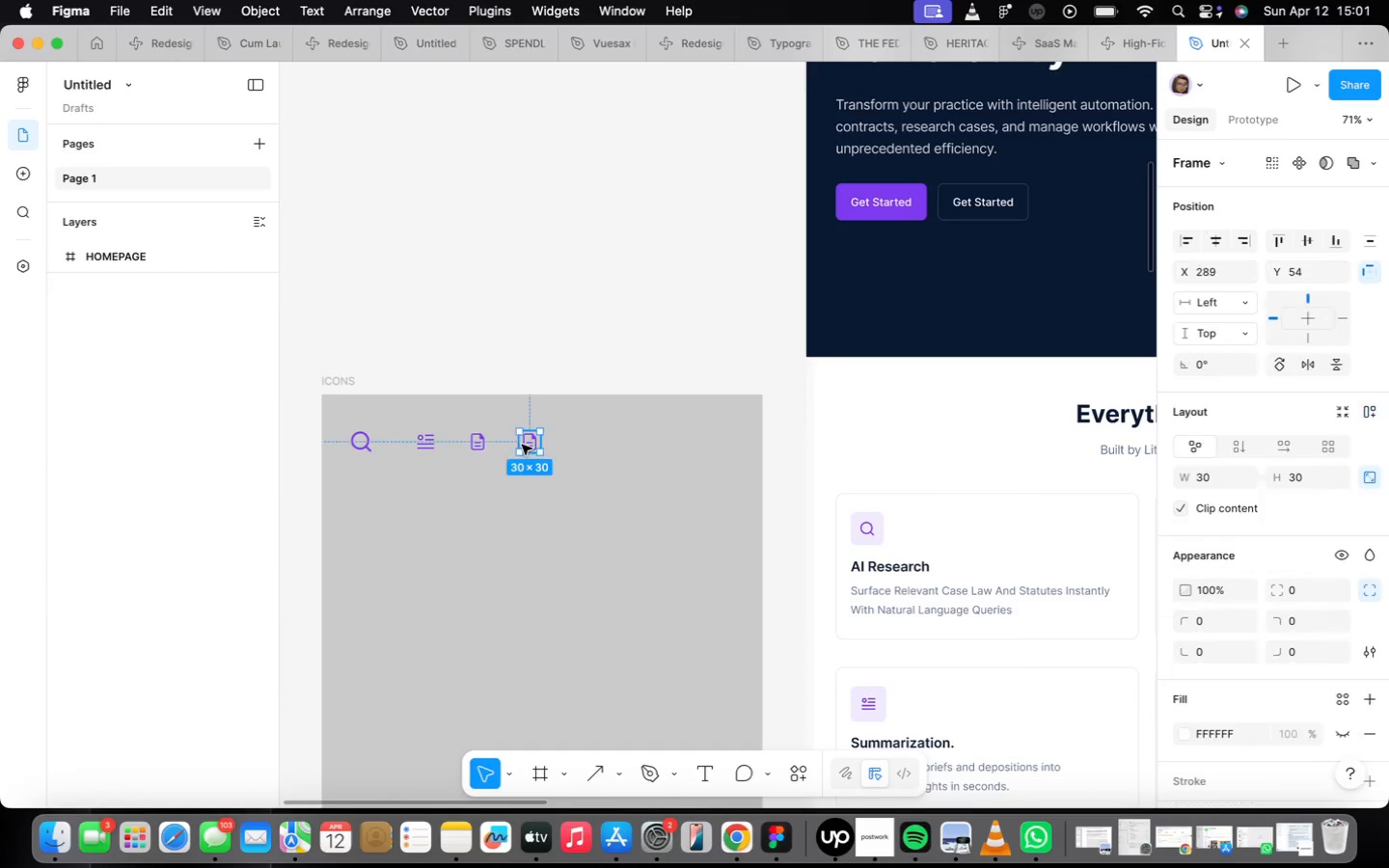 
right_click([522, 445])
 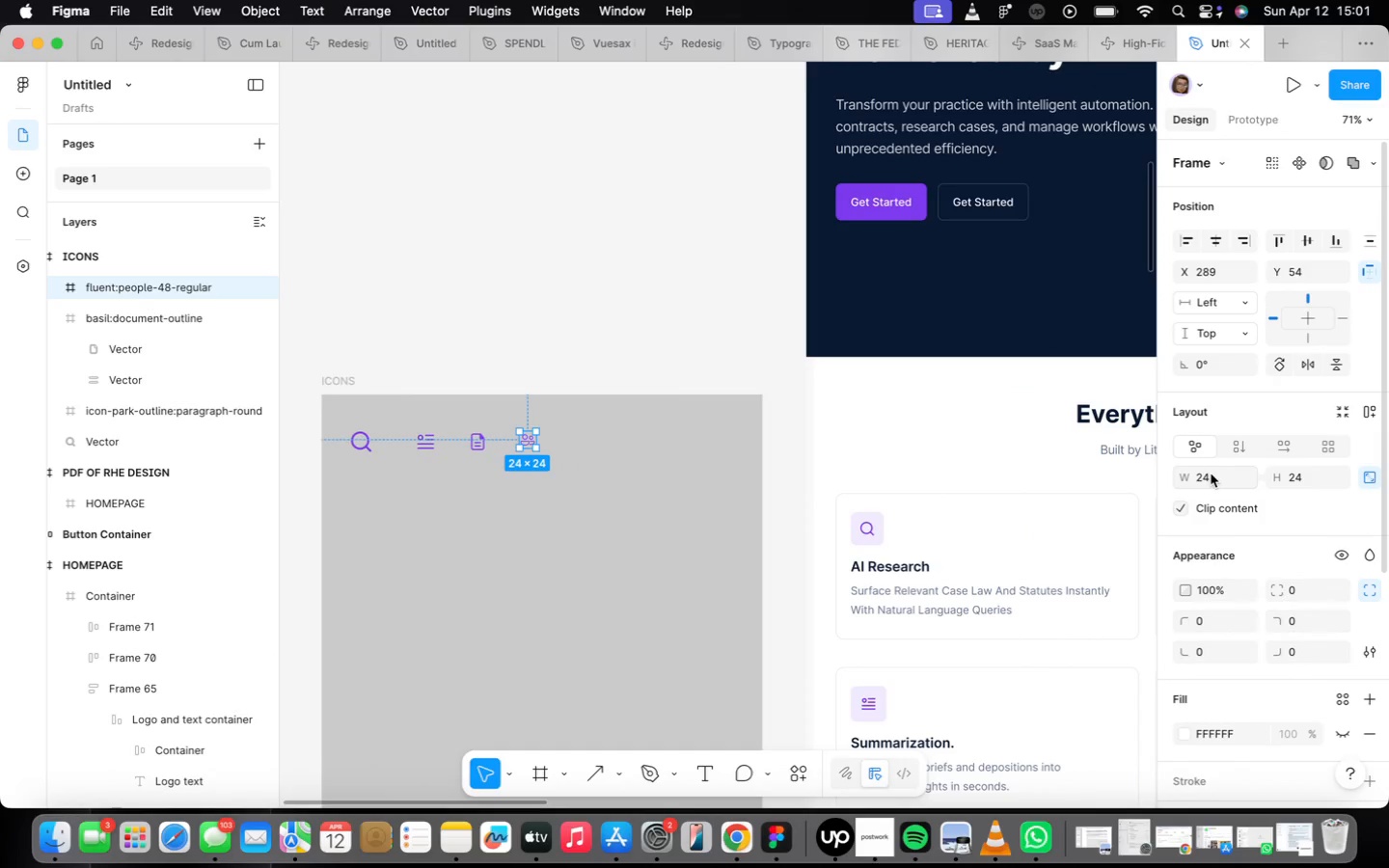 
type(30)
 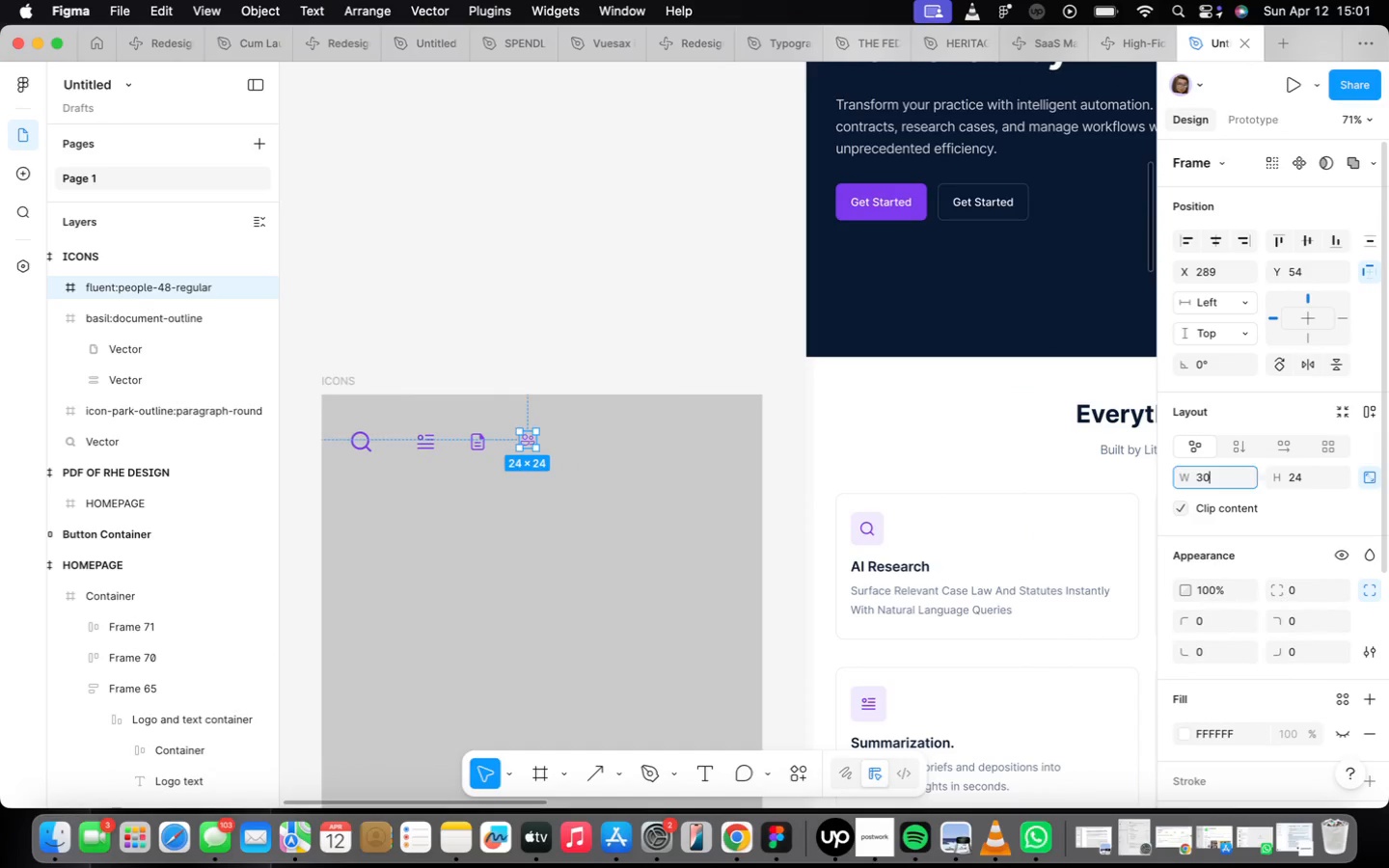 
key(Enter)
 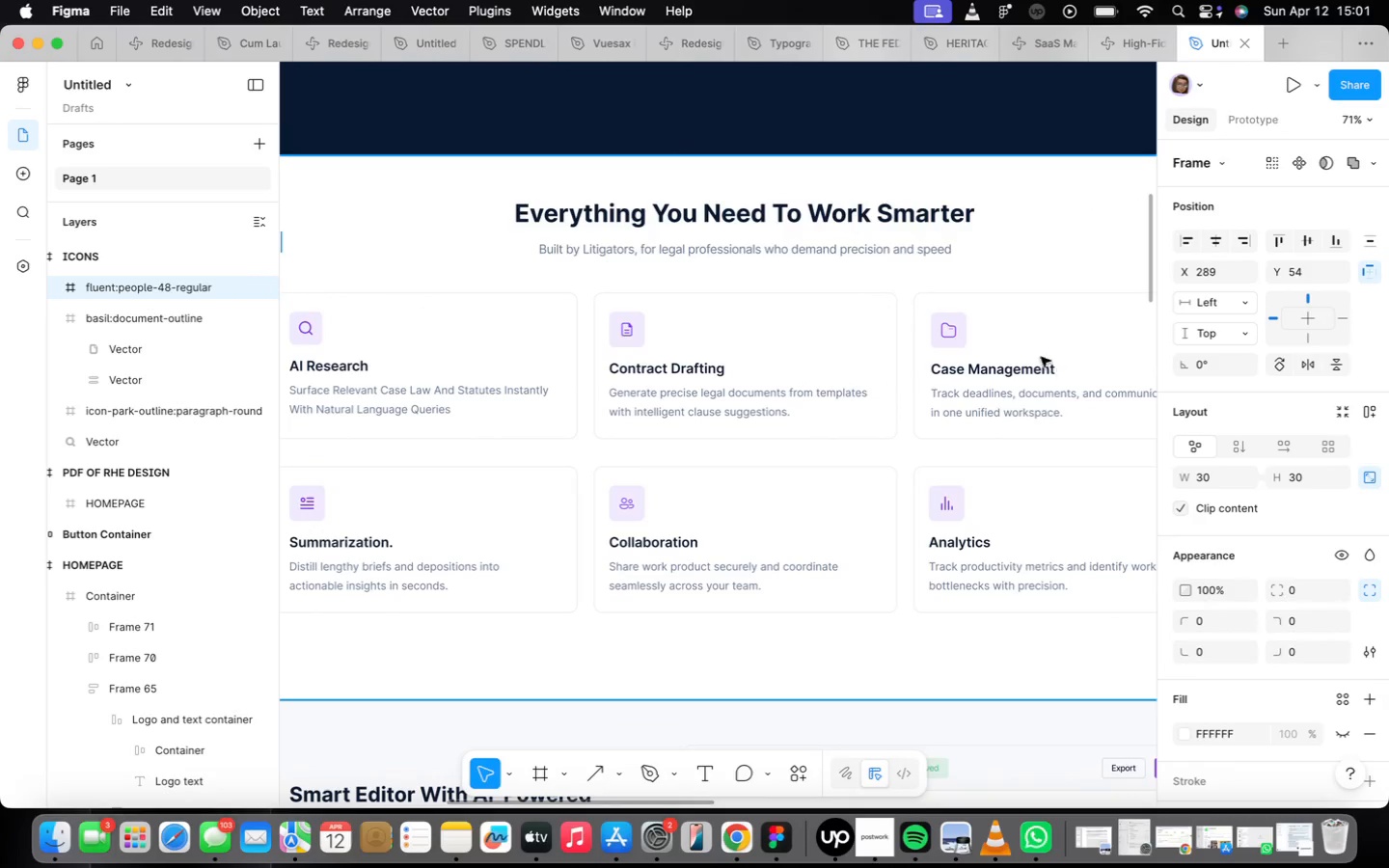 
double_click([956, 329])
 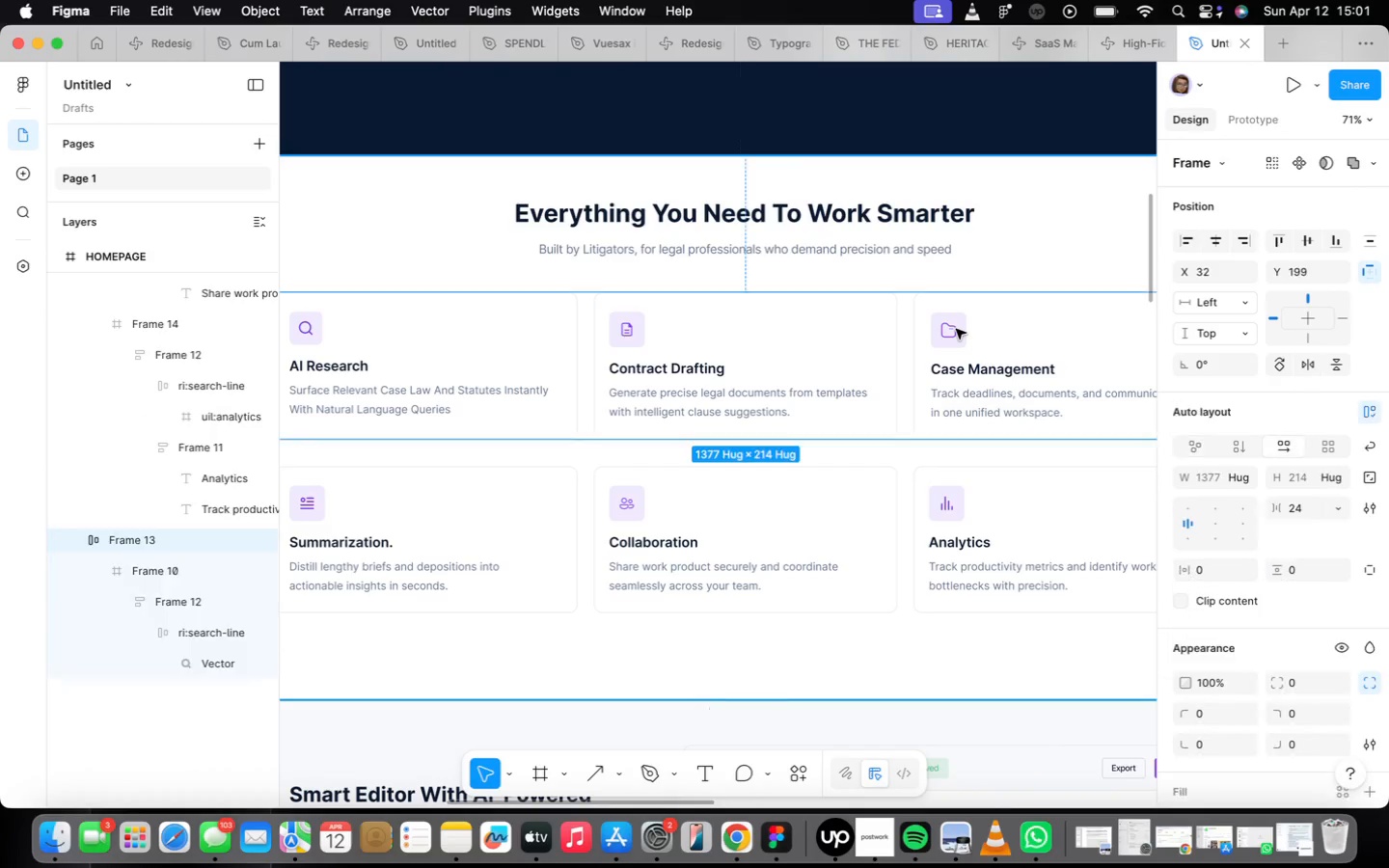 
triple_click([956, 329])
 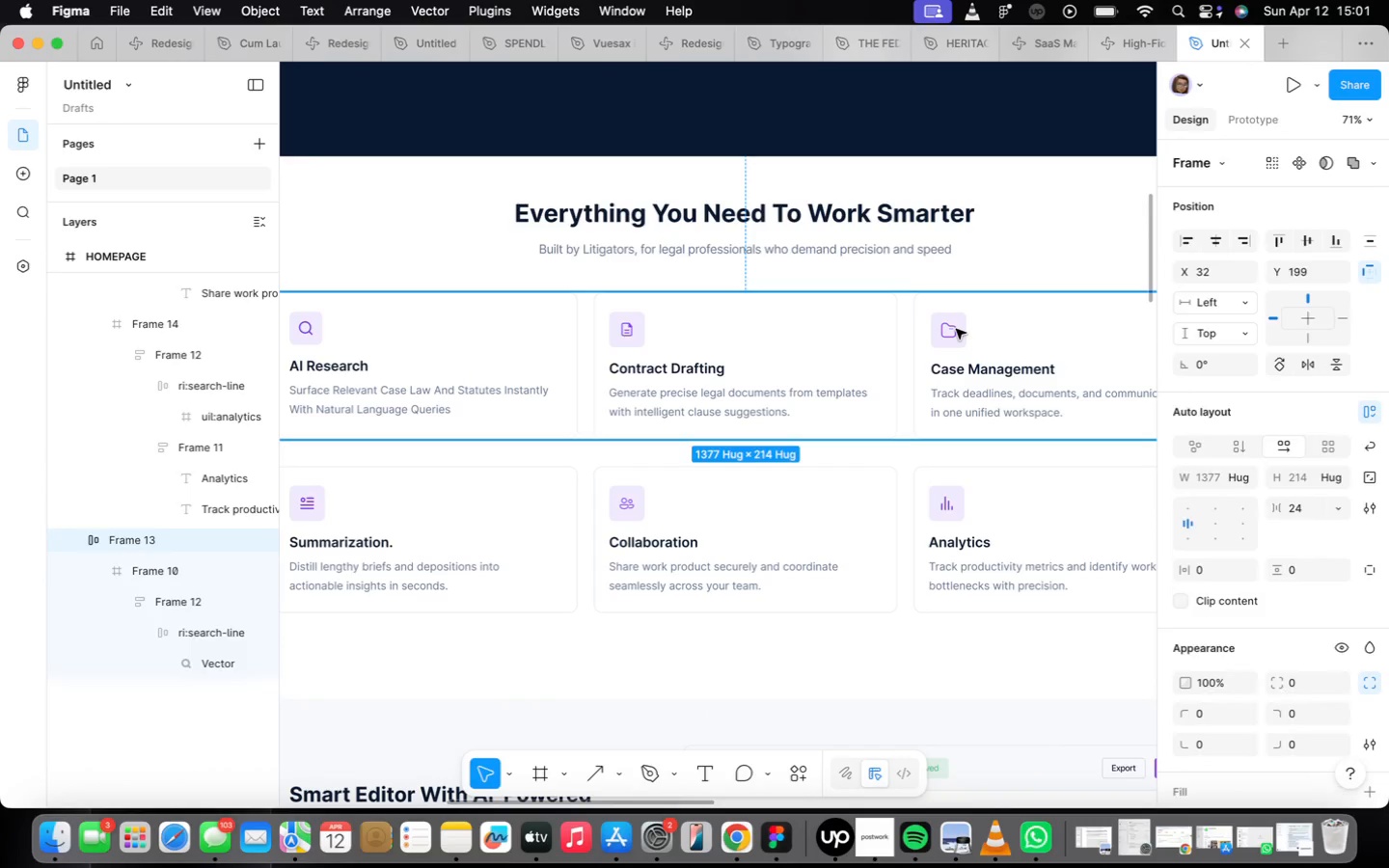 
triple_click([956, 329])
 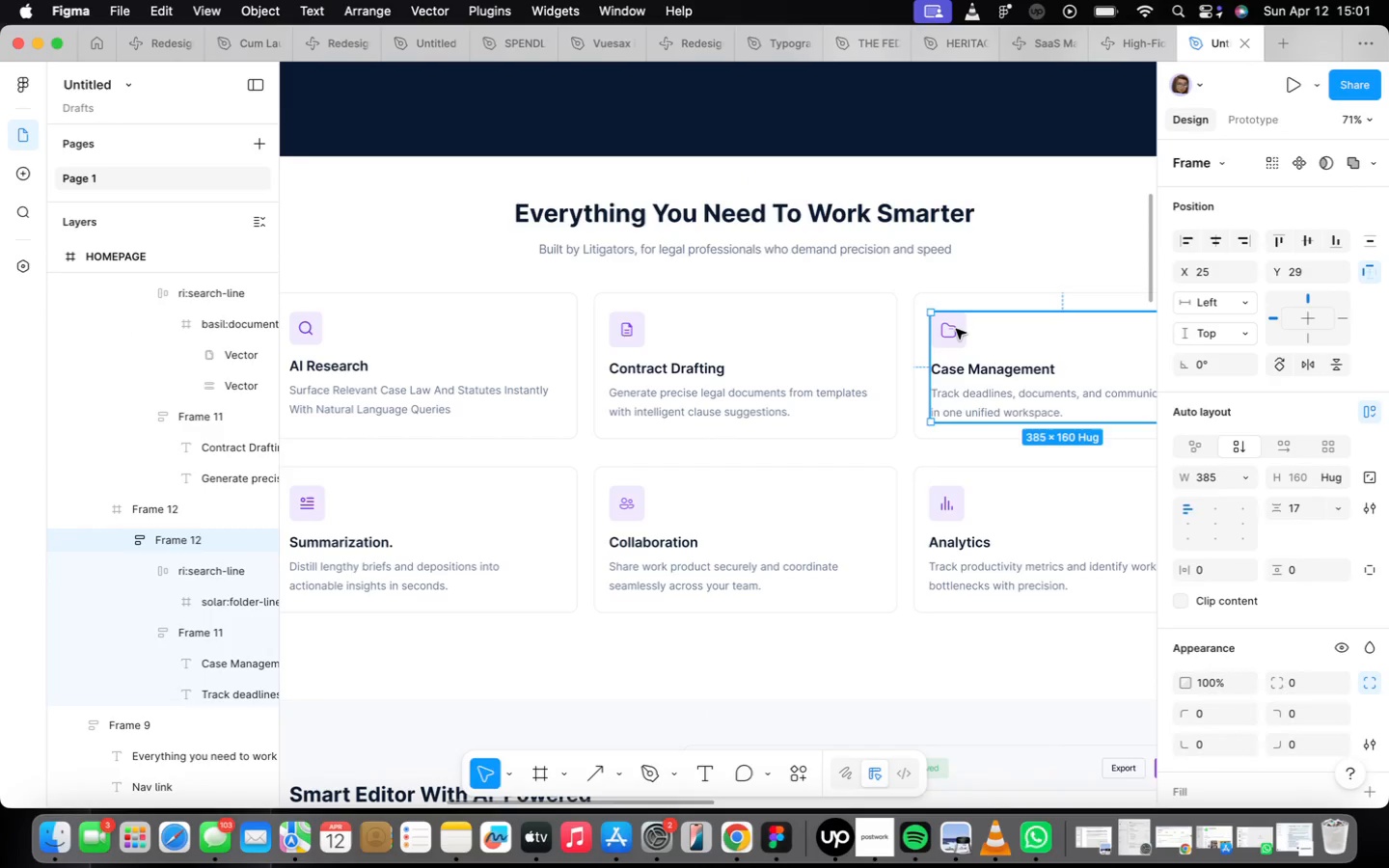 
triple_click([956, 329])
 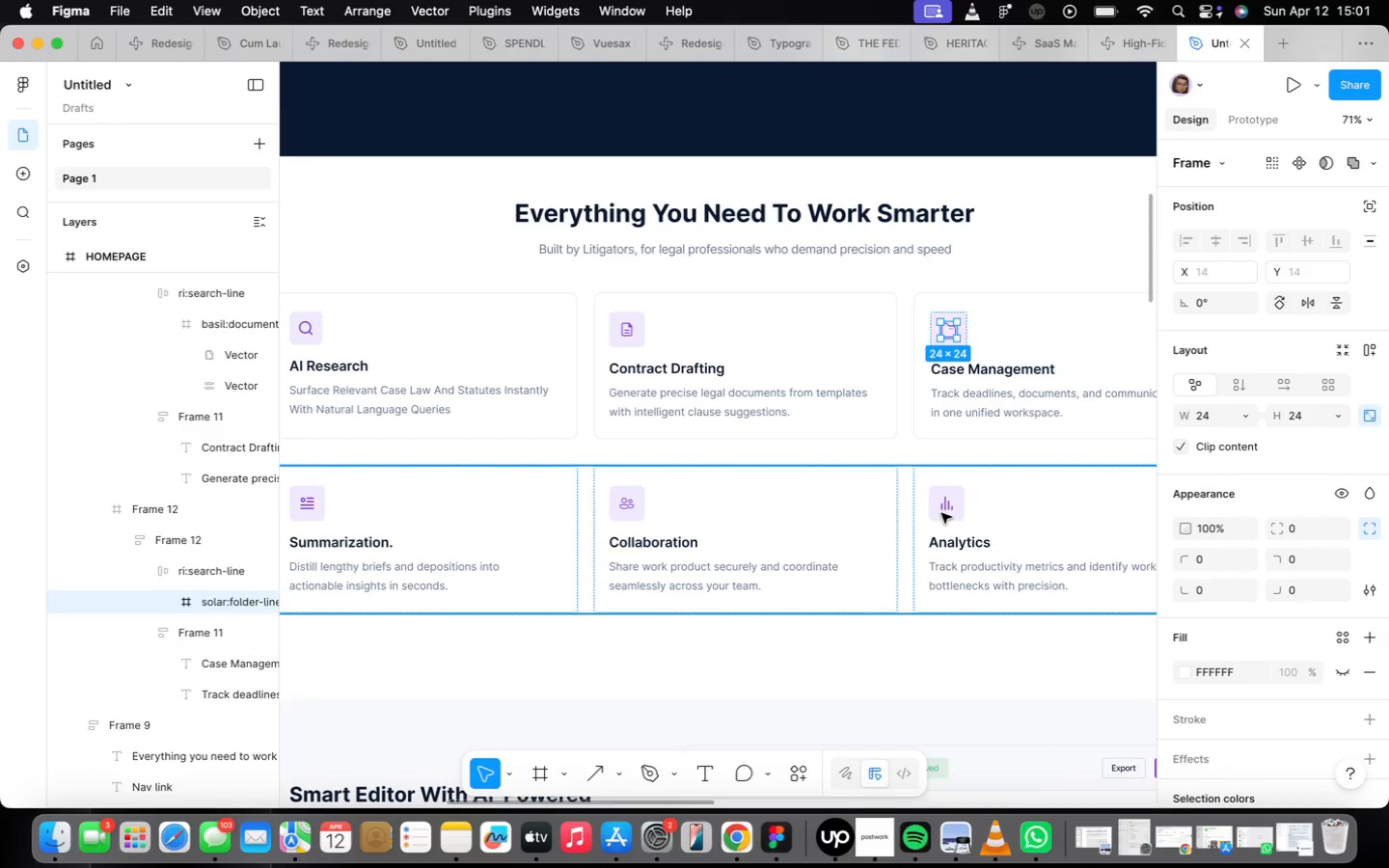 
hold_key(key=ShiftLeft, duration=1.41)
 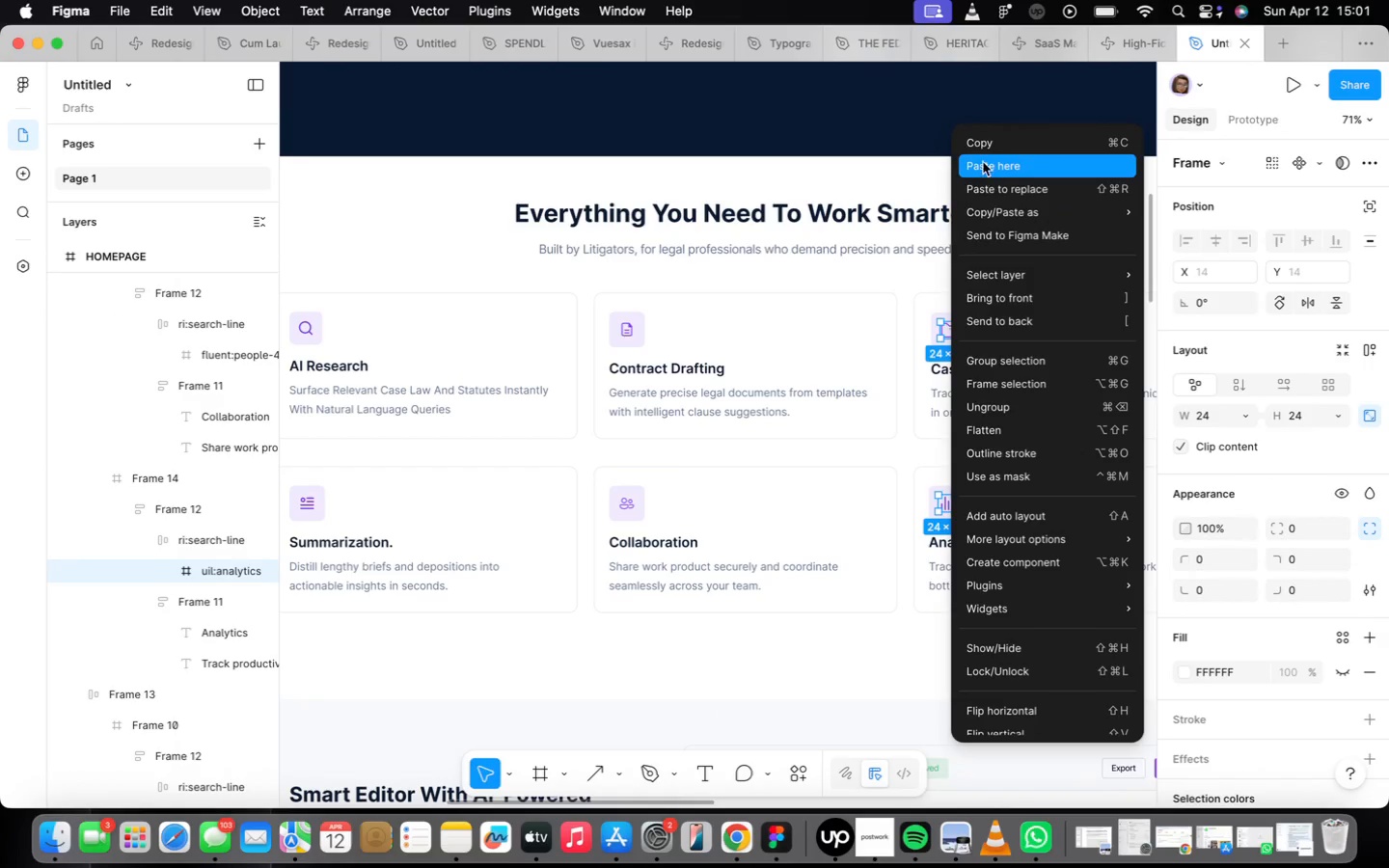 
left_click([979, 143])
 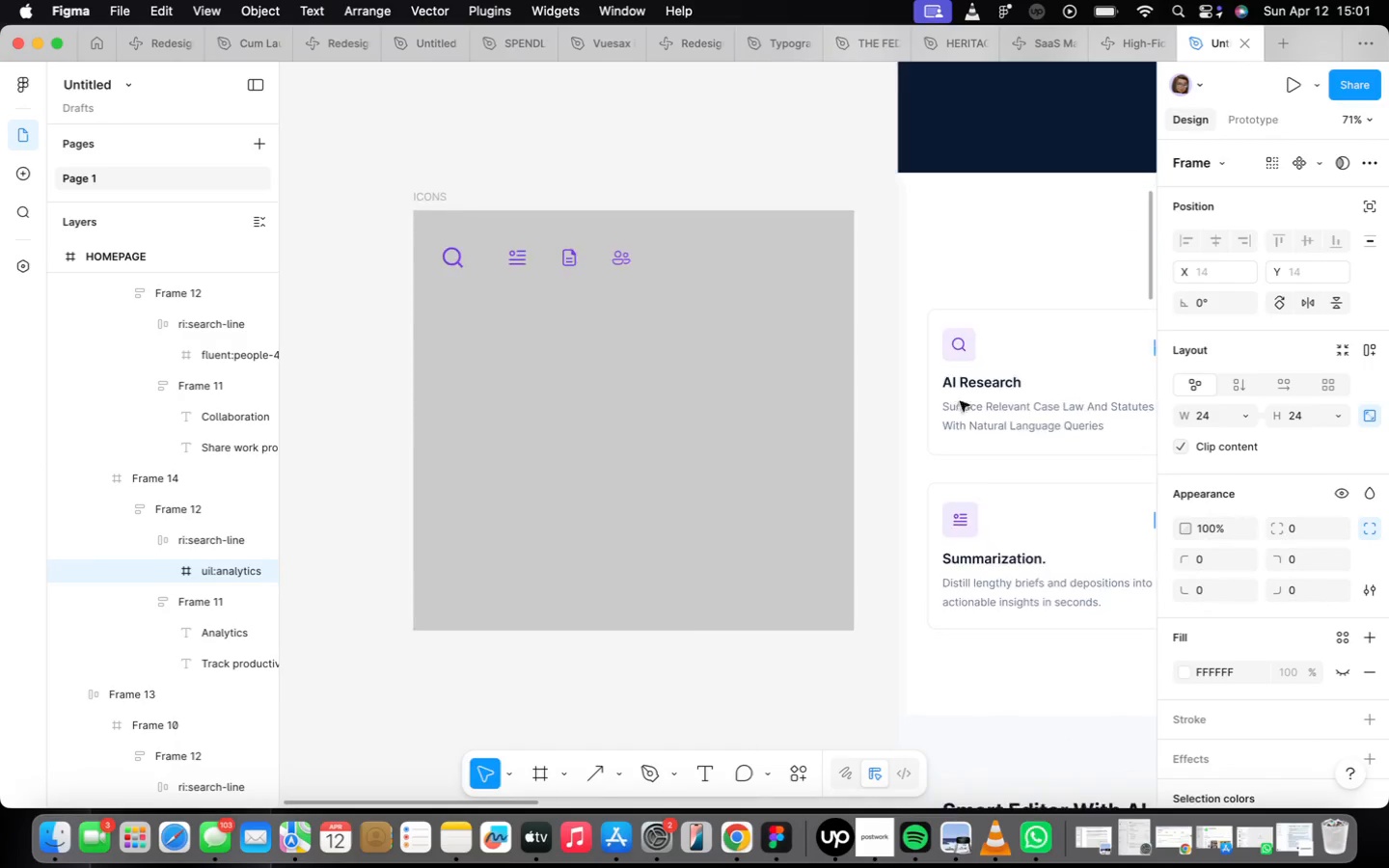 
right_click([584, 517])
 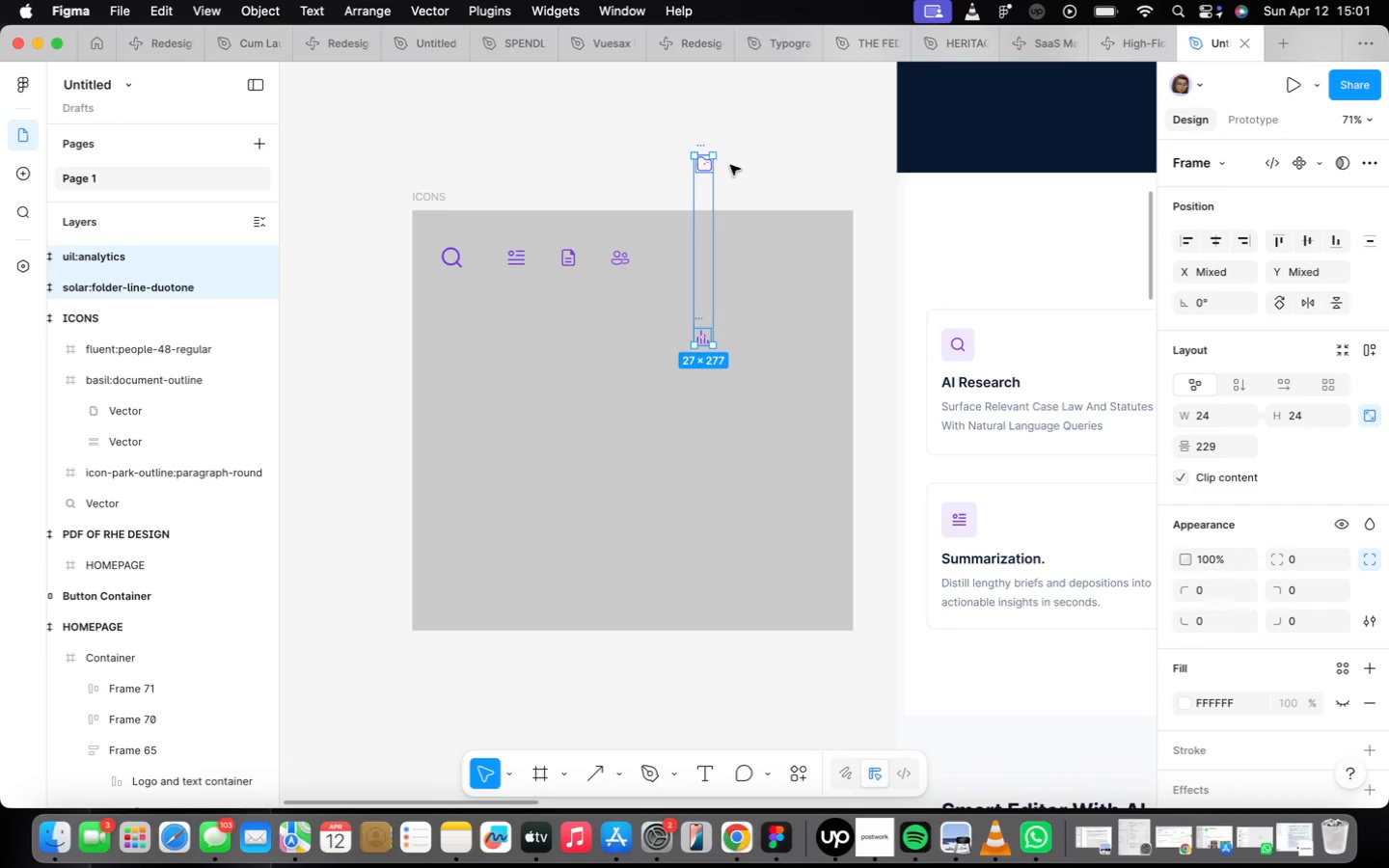 
left_click_drag(start_coordinate=[704, 145], to_coordinate=[673, 237])
 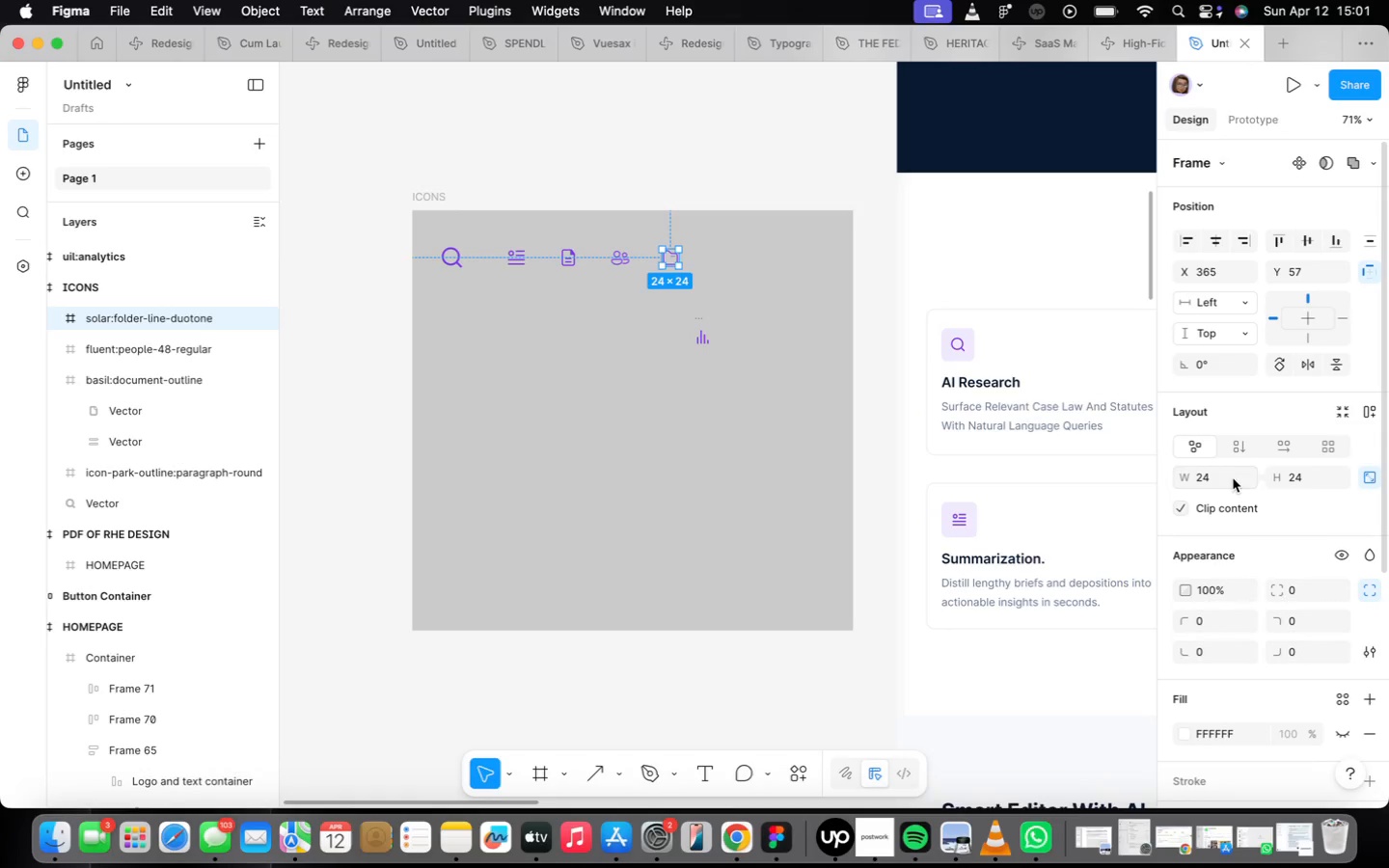 
left_click([1221, 477])
 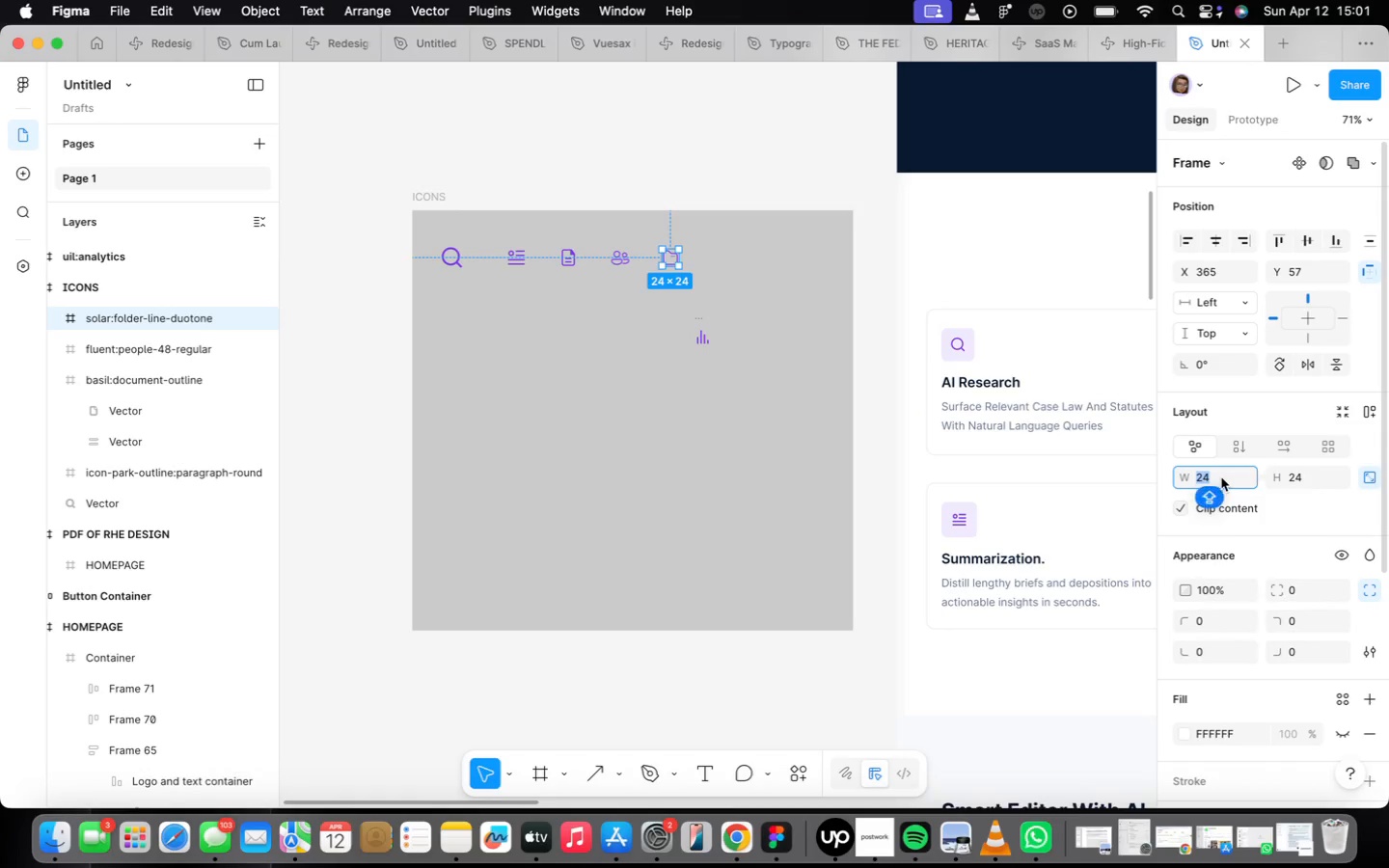 
type(30)
 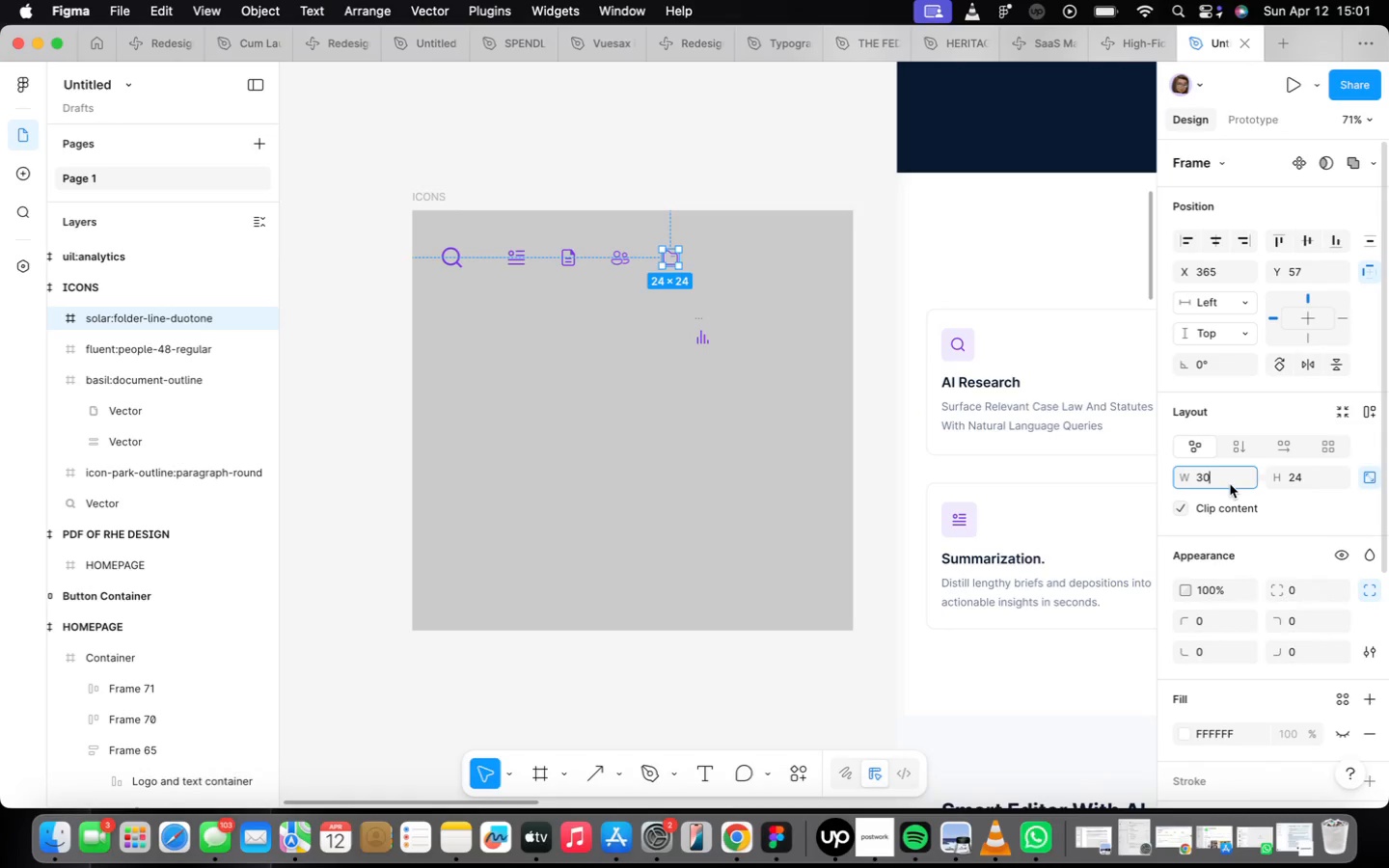 
key(Enter)
 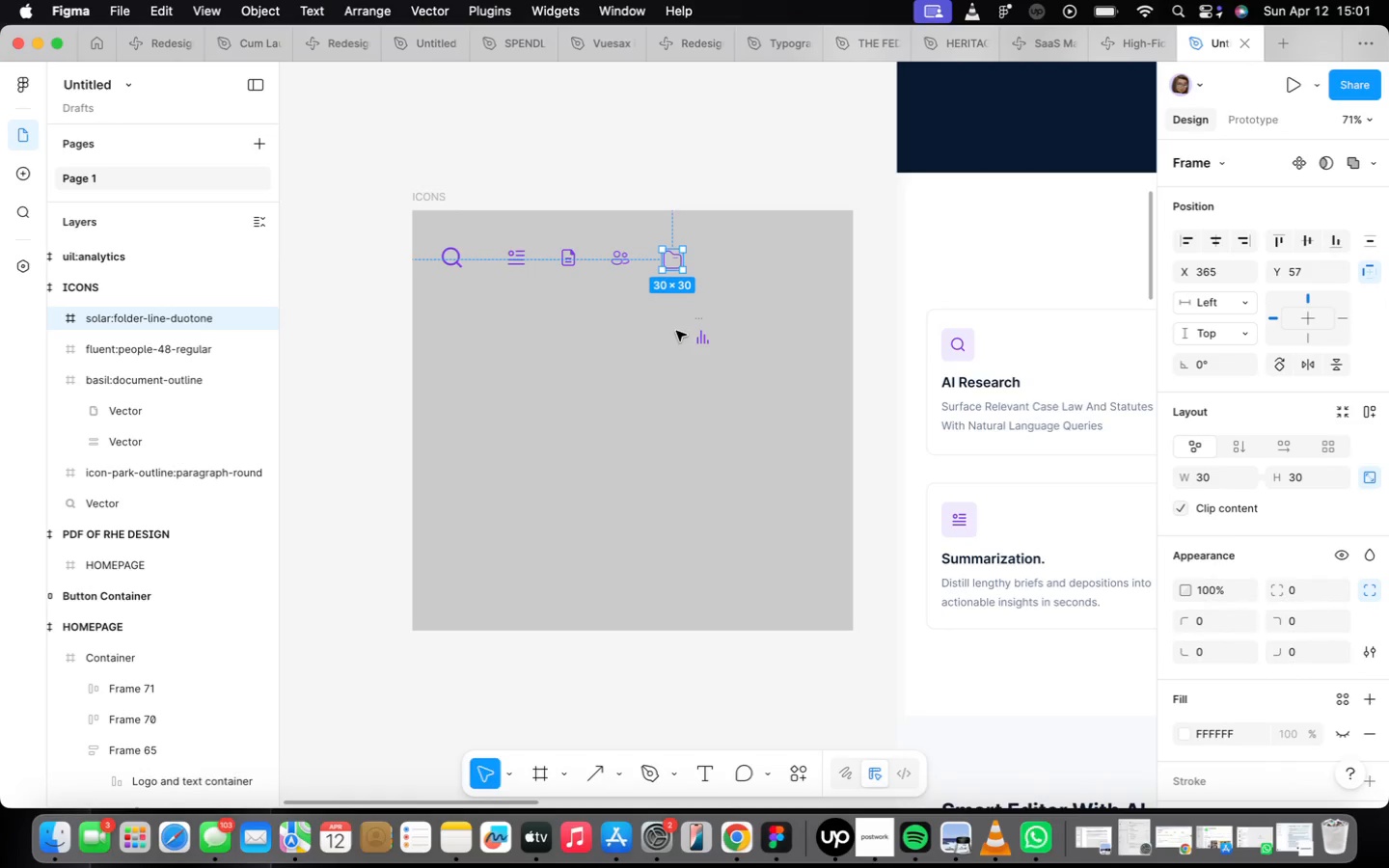 
scroll: coordinate [722, 342], scroll_direction: up, amount: 10.0
 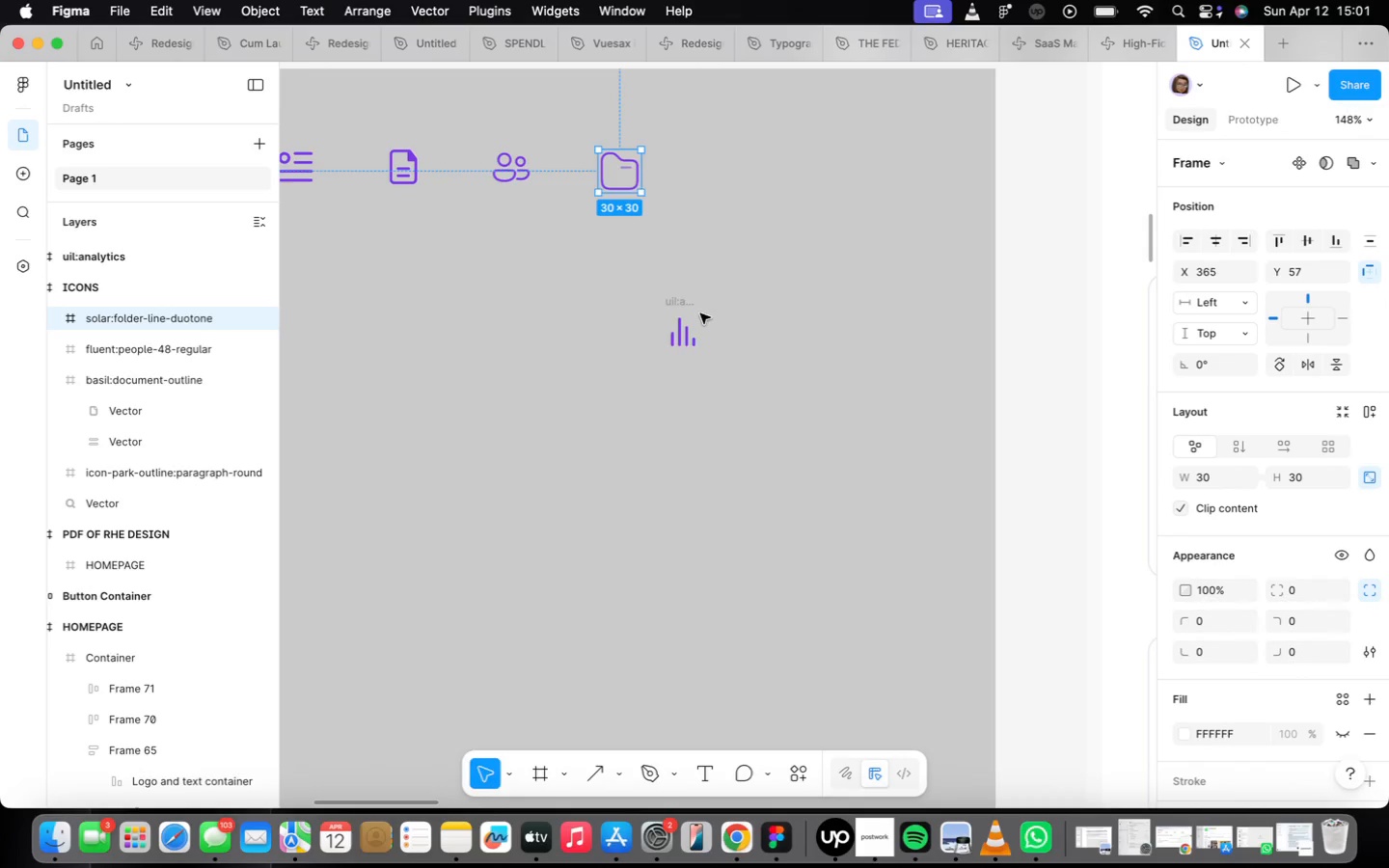 
left_click([685, 302])
 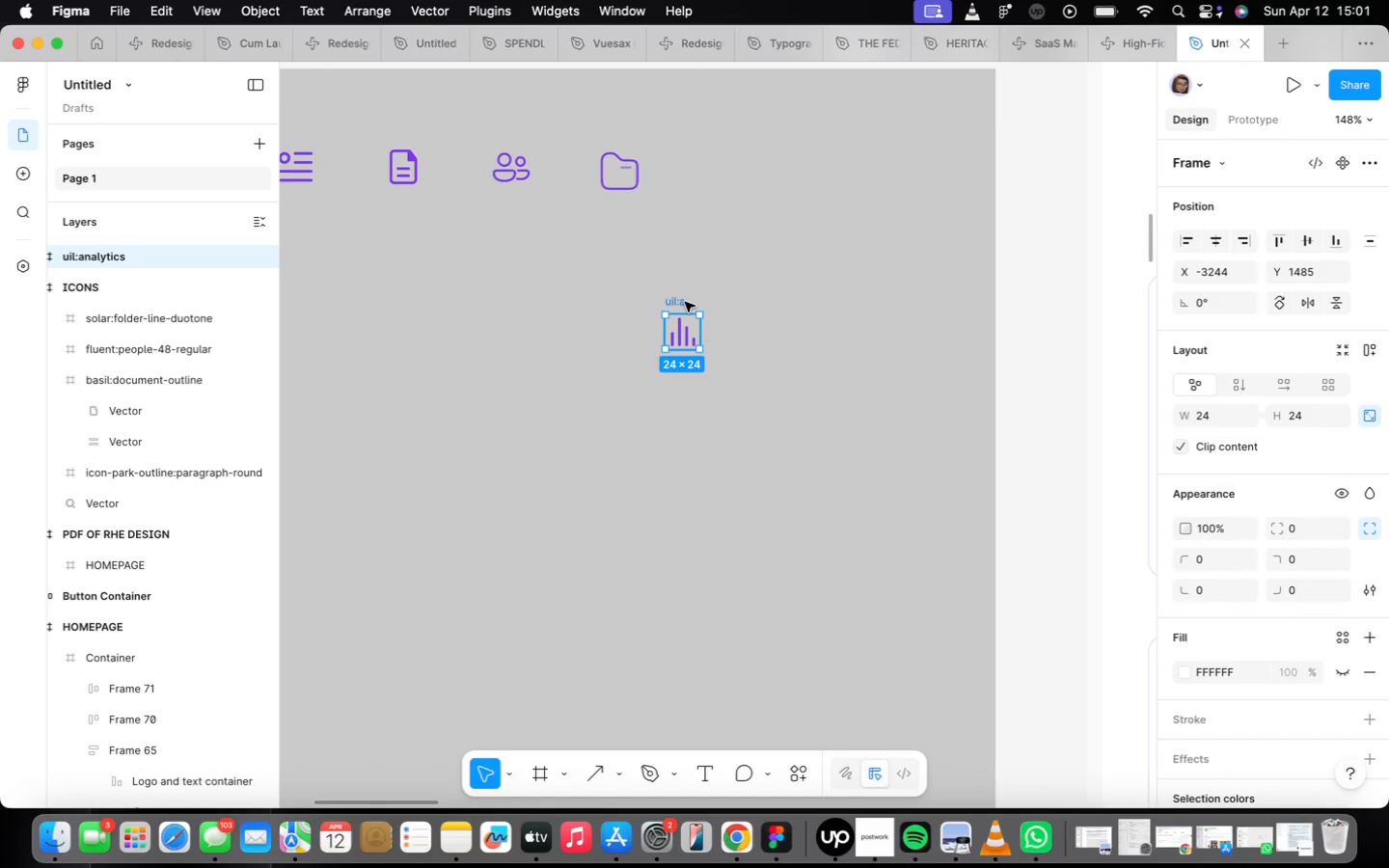 
left_click_drag(start_coordinate=[685, 302], to_coordinate=[1025, 344])
 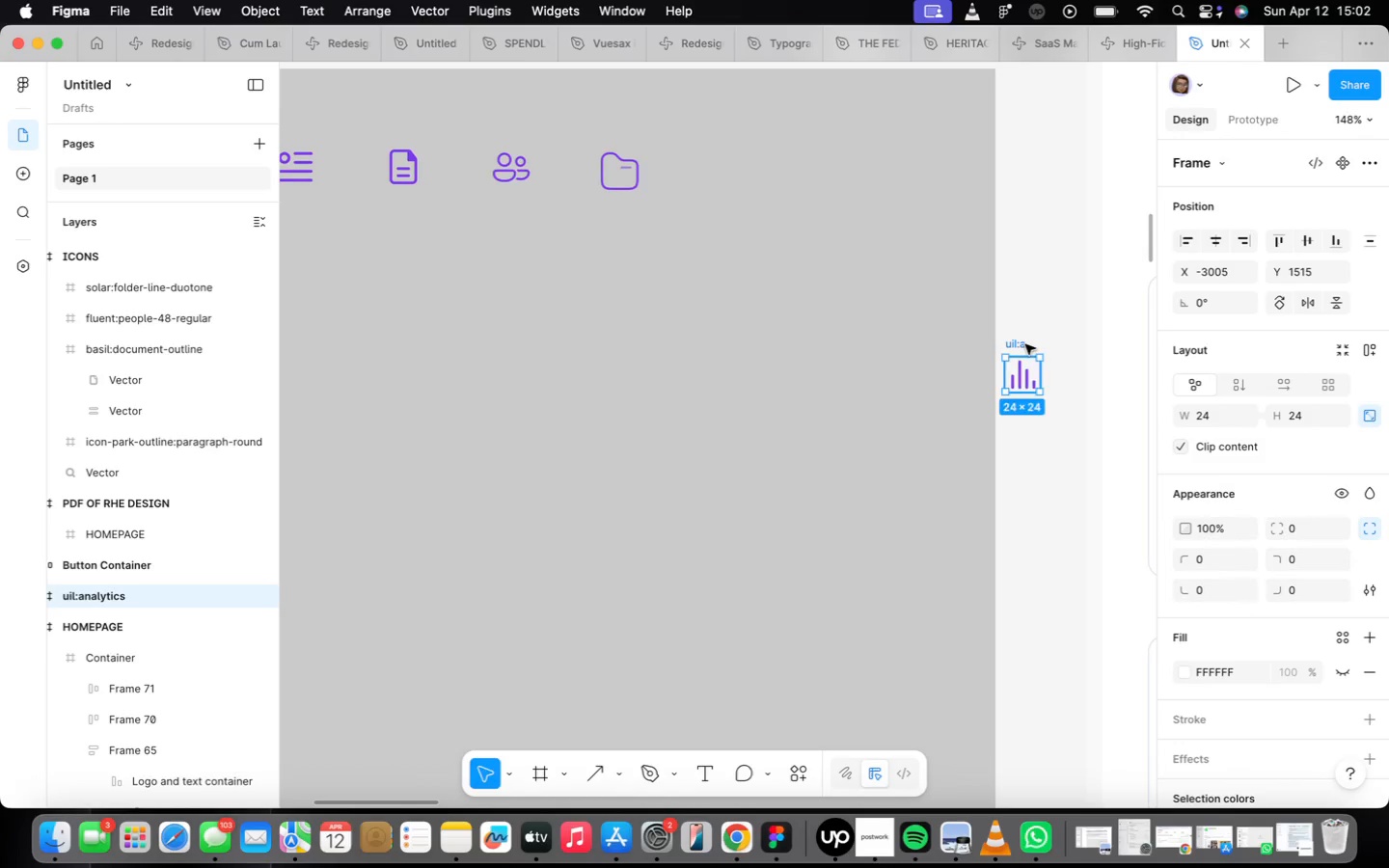 
left_click_drag(start_coordinate=[1025, 344], to_coordinate=[715, 139])
 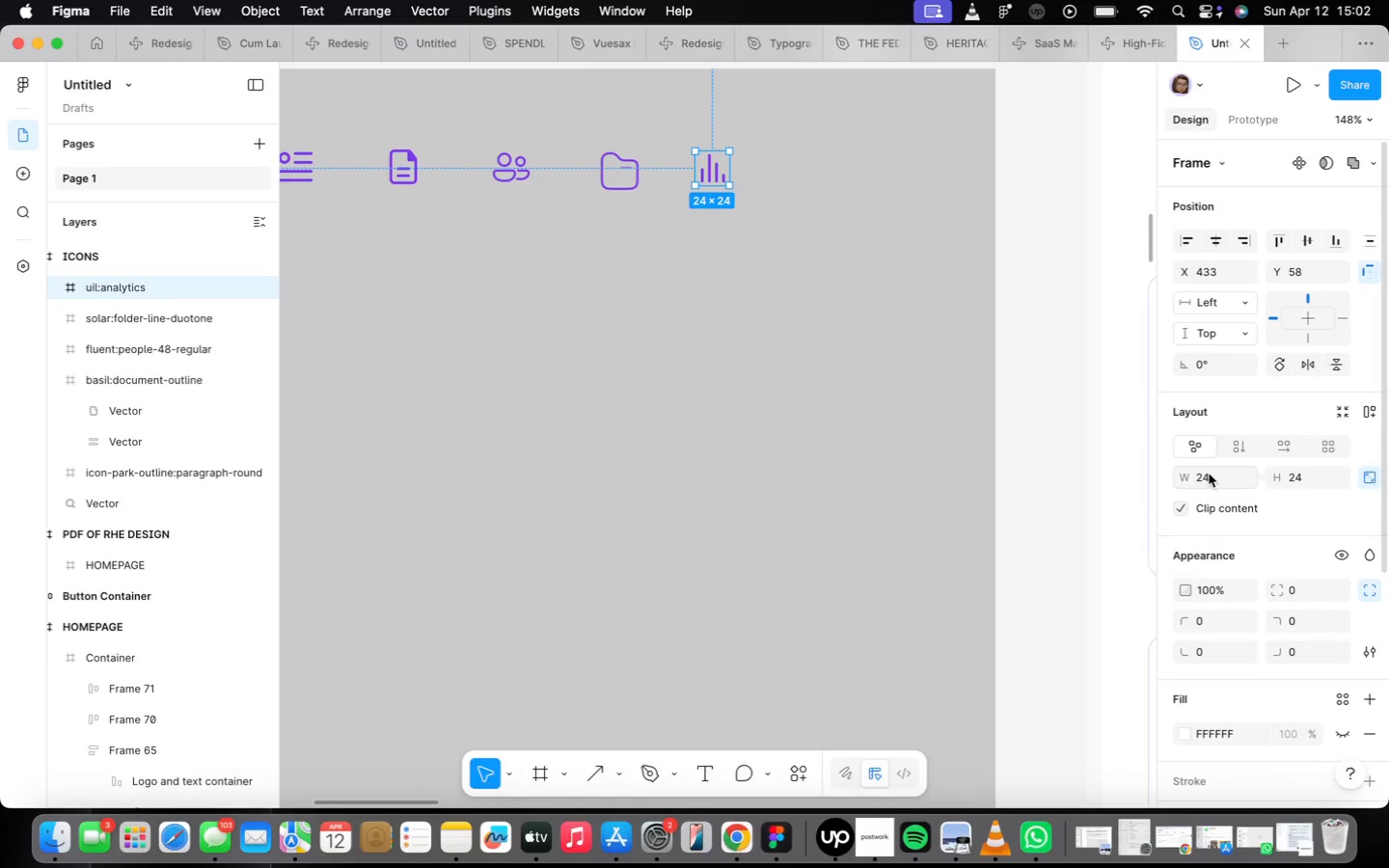 
type(30)
 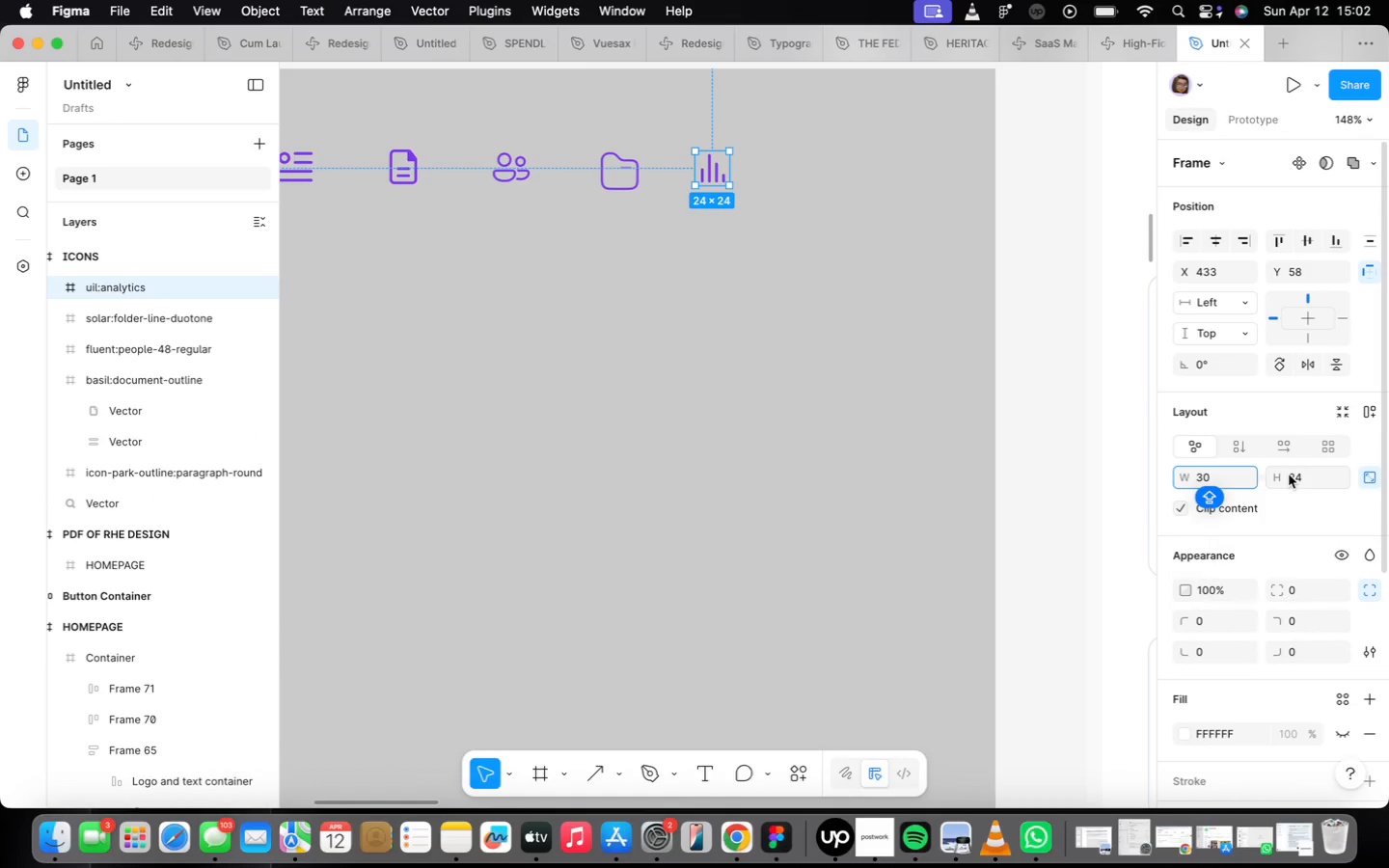 
key(Enter)
 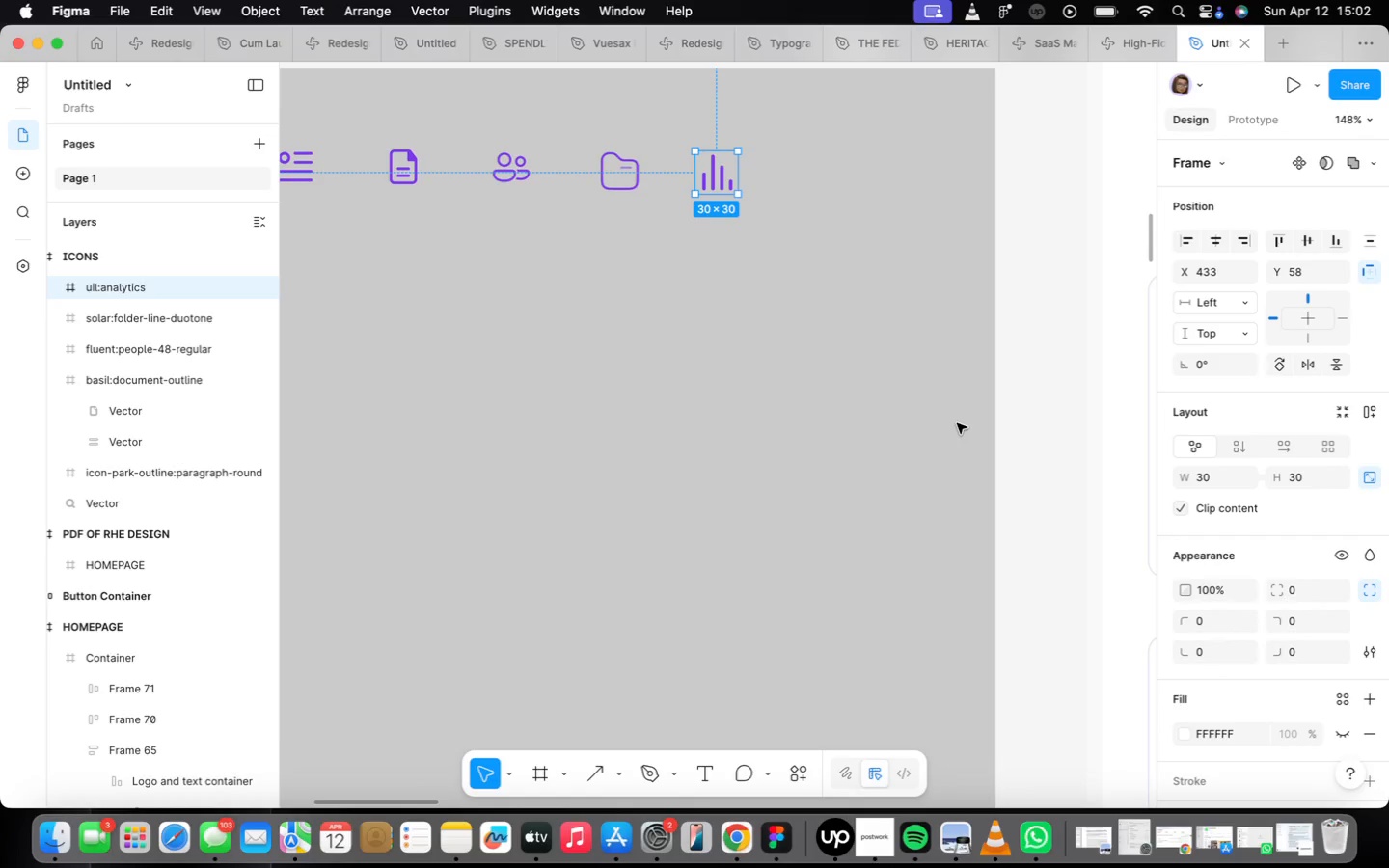 
wait(50.24)
 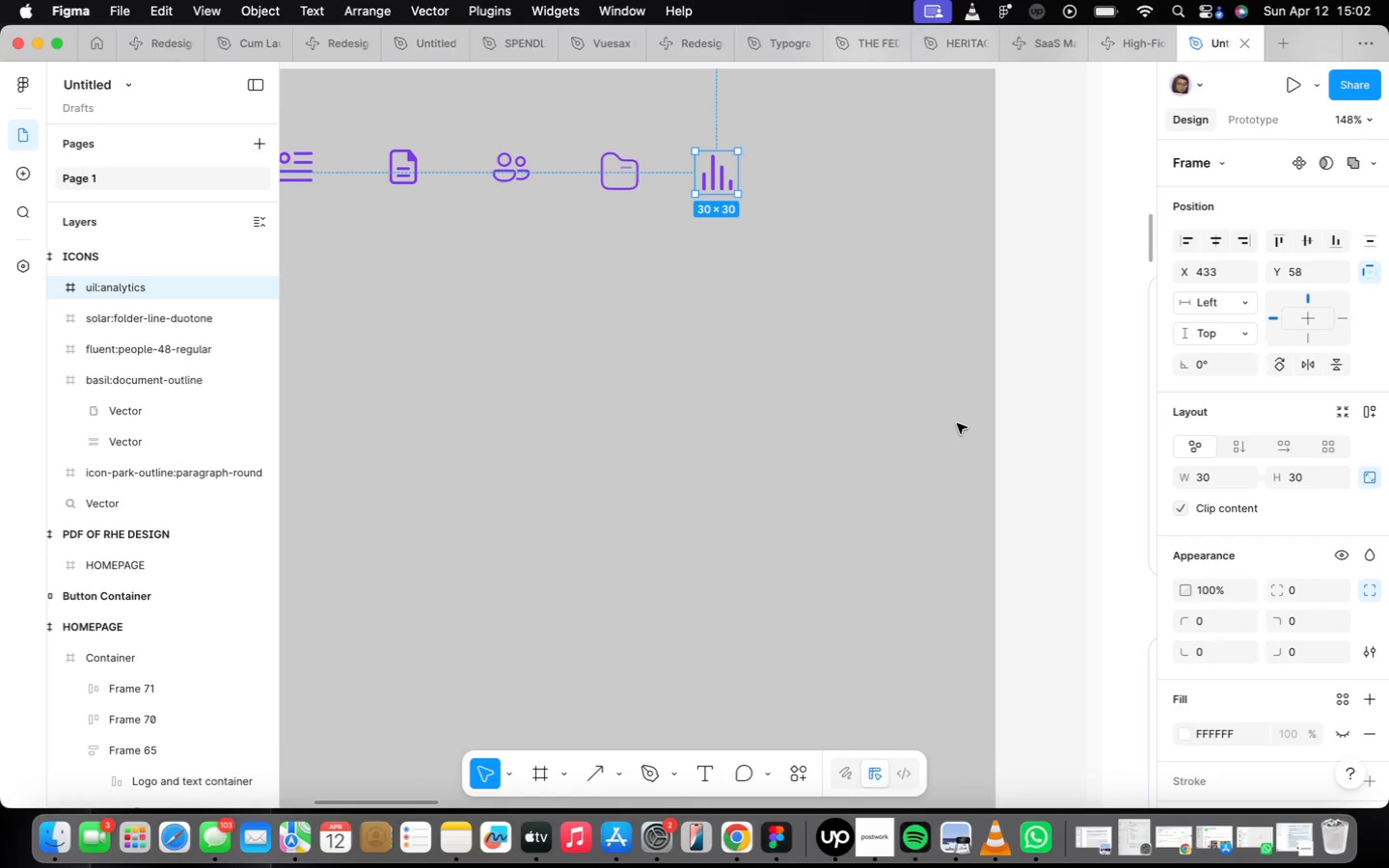 
scroll: coordinate [724, 498], scroll_direction: down, amount: 16.0
 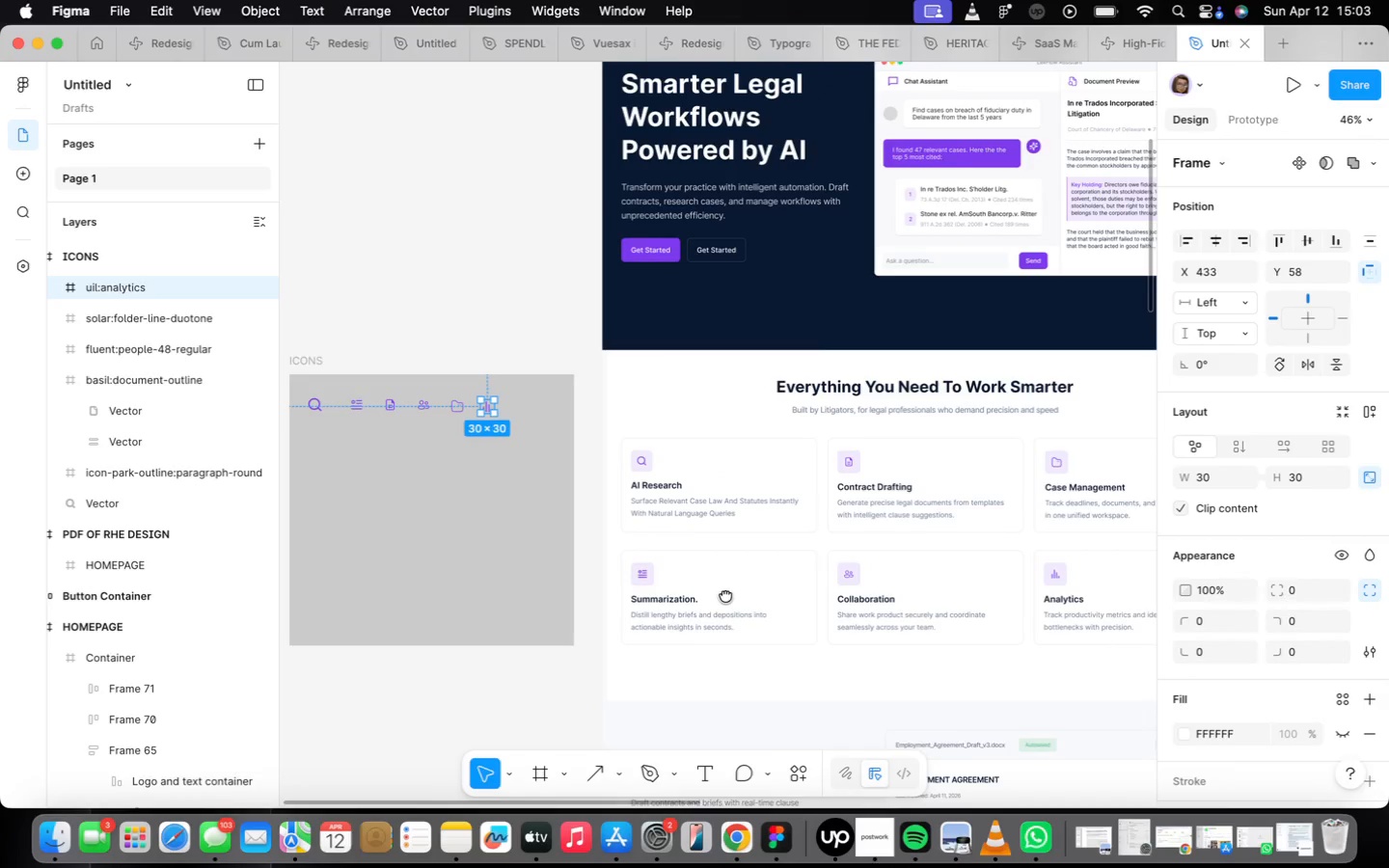 
wait(5.49)
 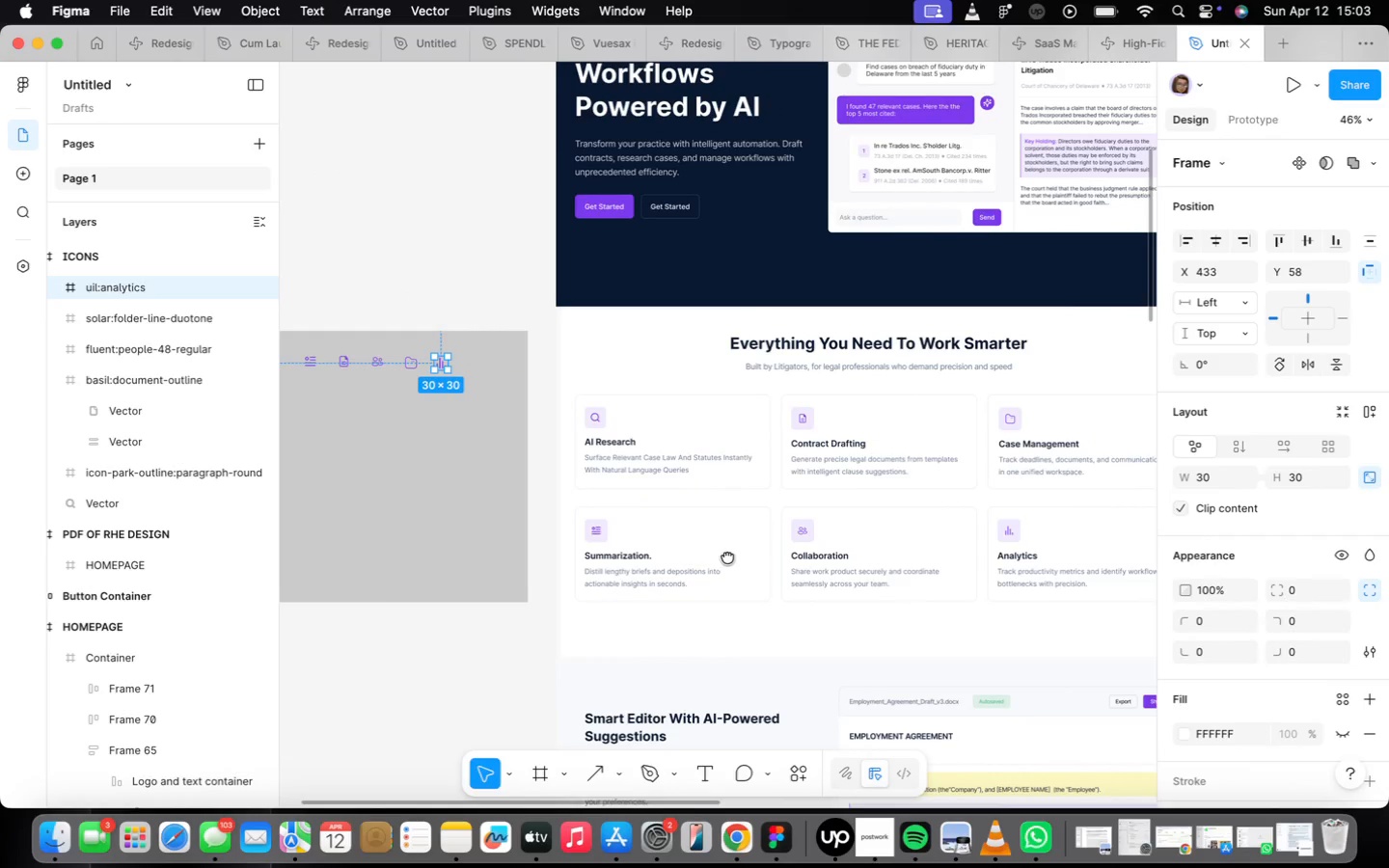 
scroll: coordinate [939, 124], scroll_direction: up, amount: 19.0
 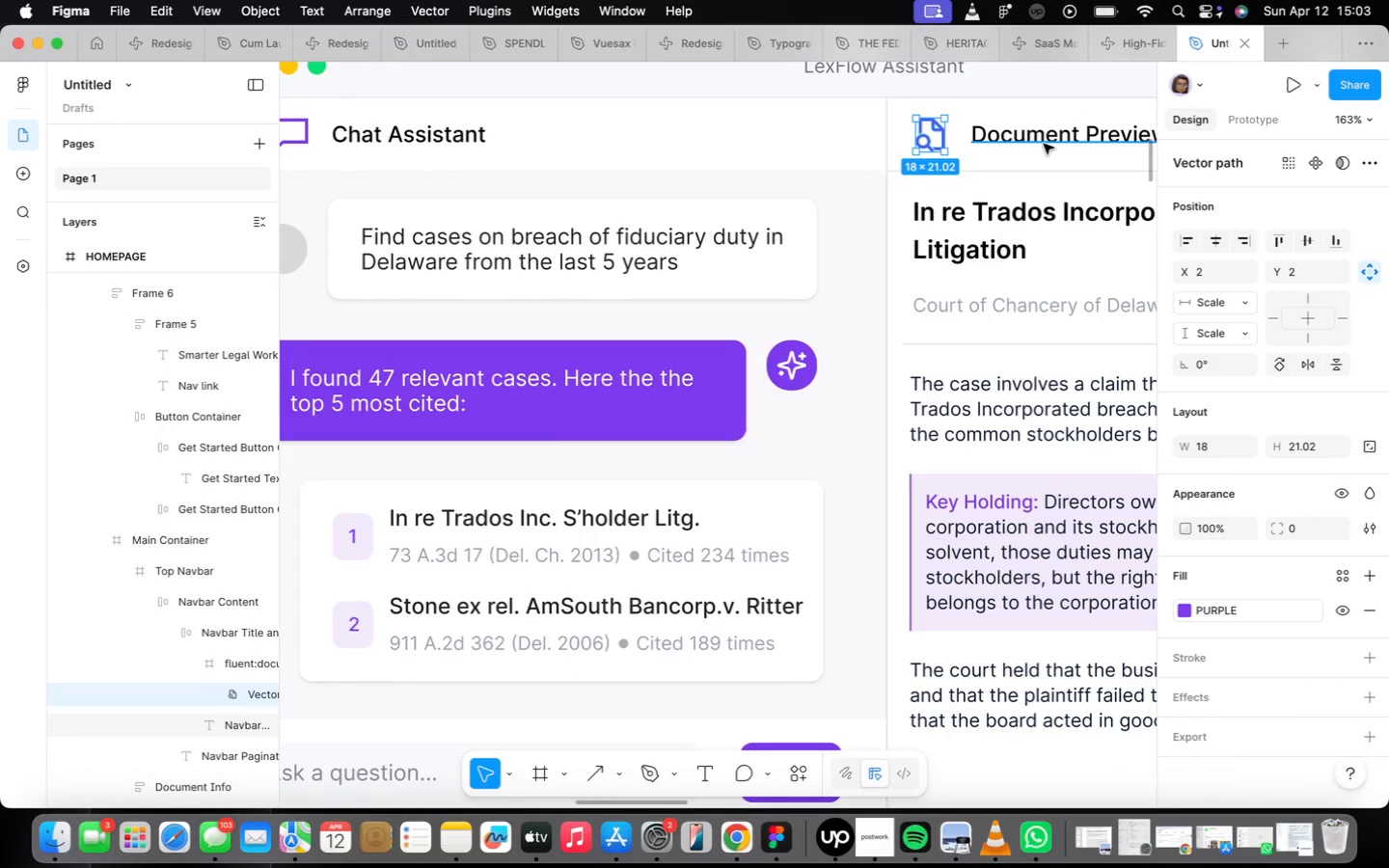 
scroll: coordinate [905, 149], scroll_direction: down, amount: 9.0
 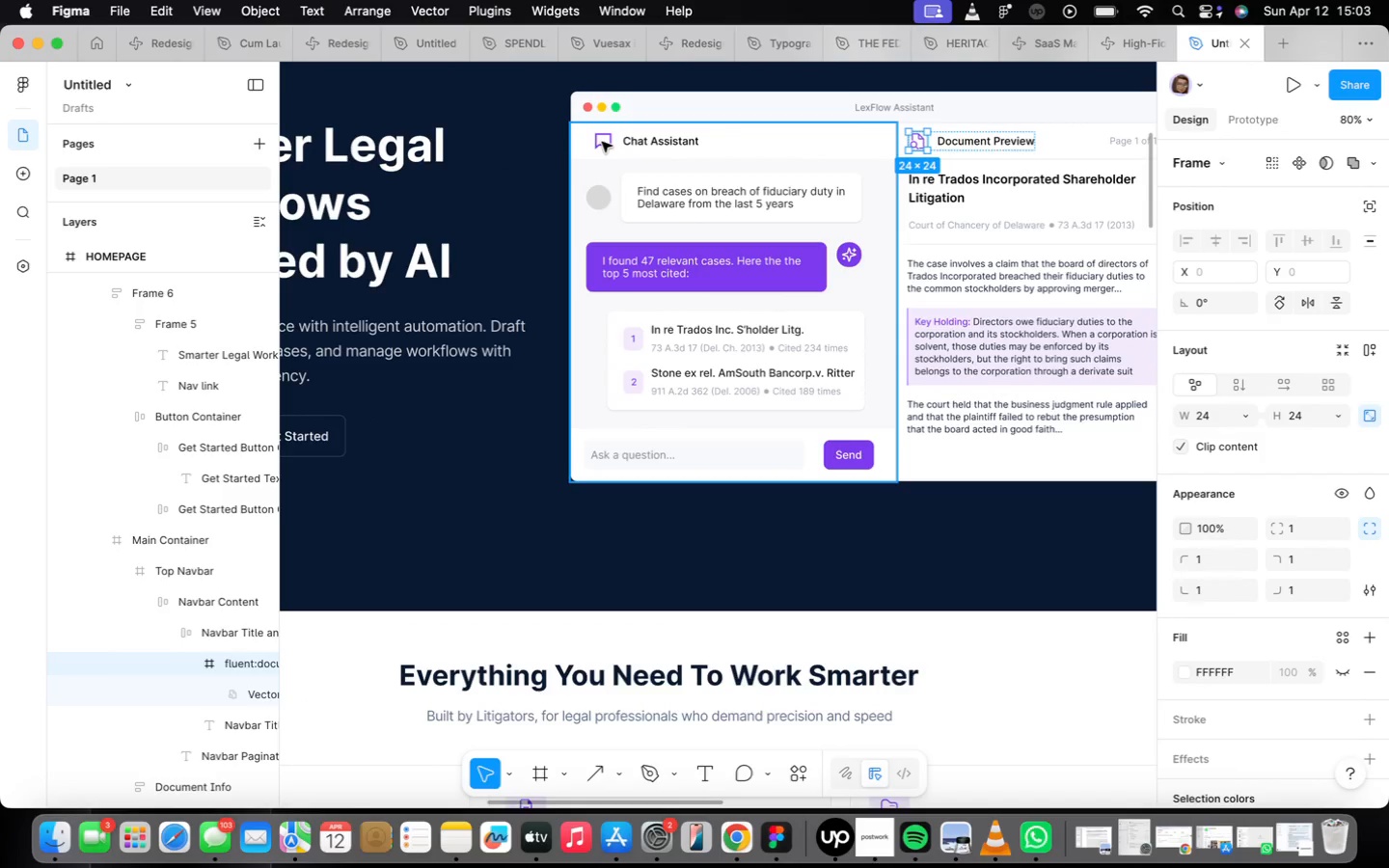 
hold_key(key=ShiftLeft, duration=0.94)
double_click([603, 141])
 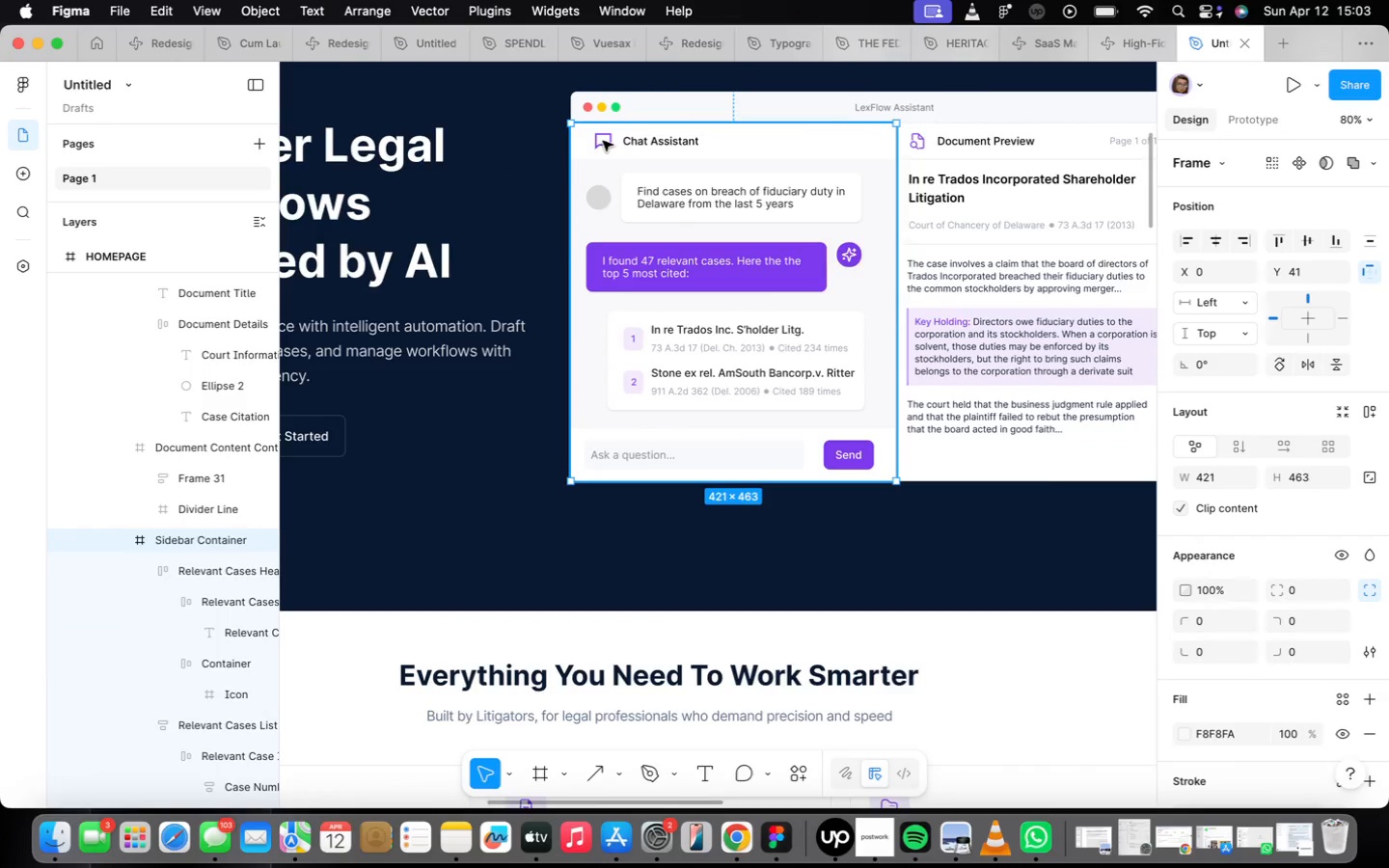 
triple_click([603, 141])
 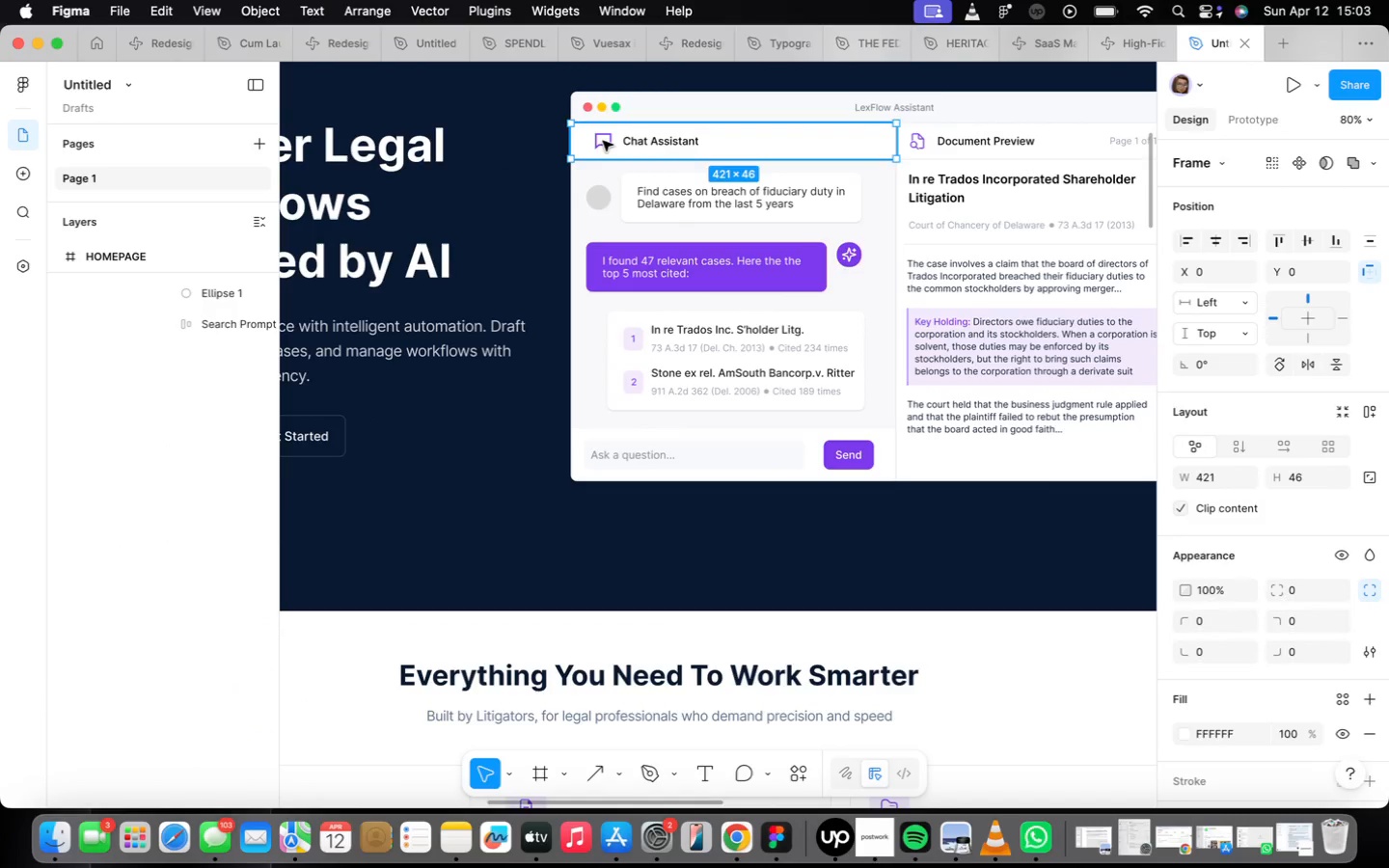 
triple_click([603, 141])
 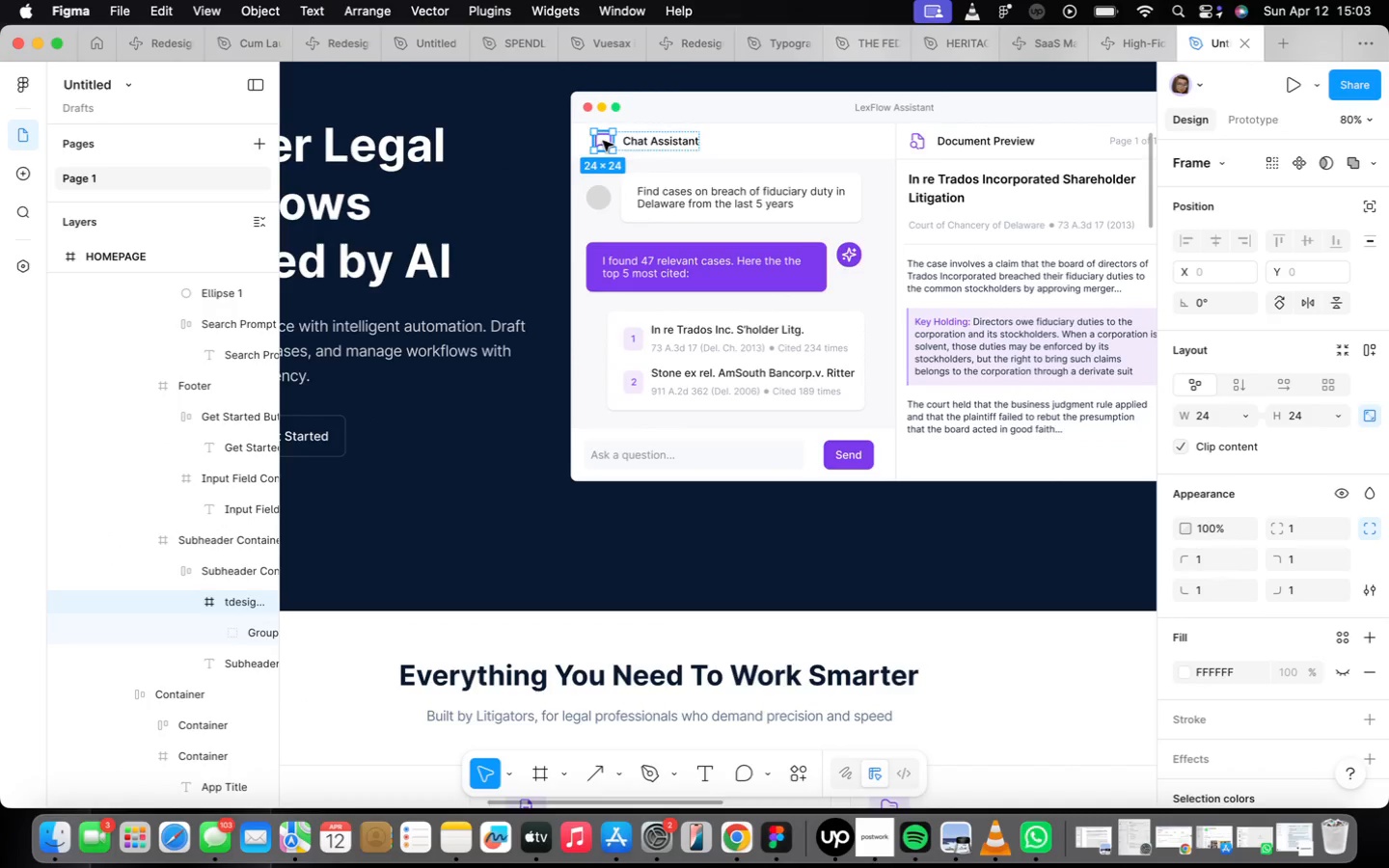 
right_click([603, 141])
 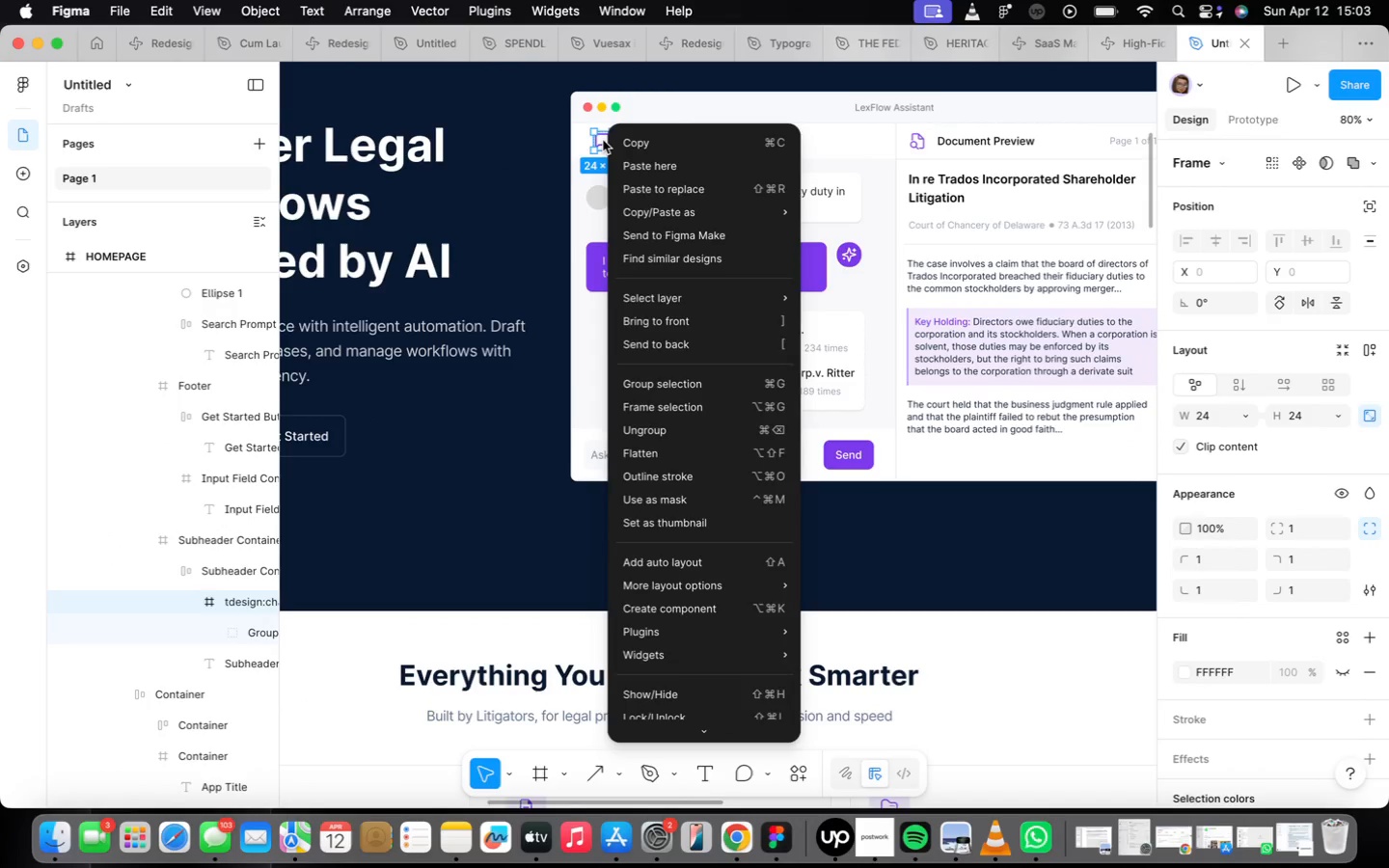 
left_click([603, 140])
 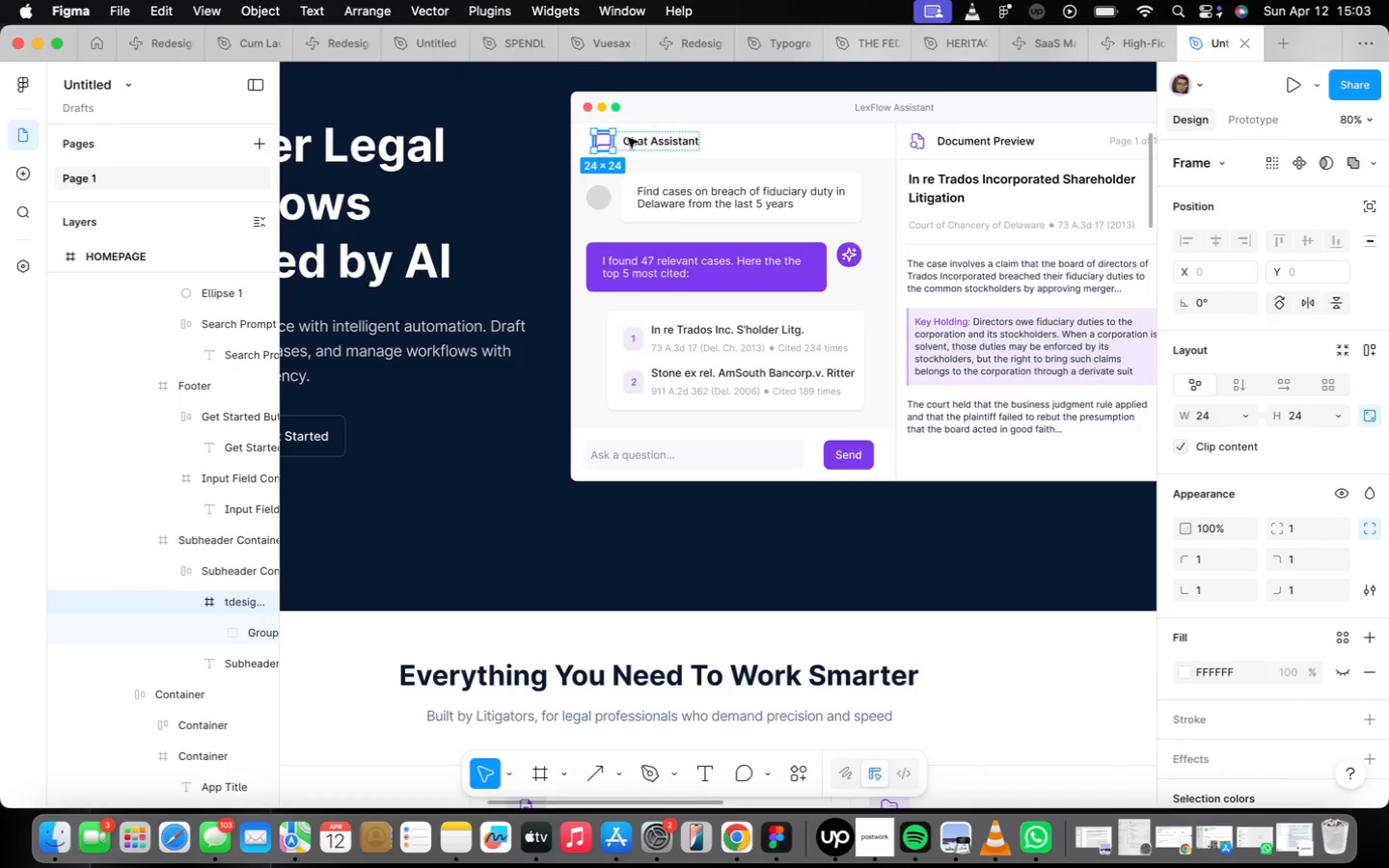 
hold_key(key=ShiftLeft, duration=4.42)
 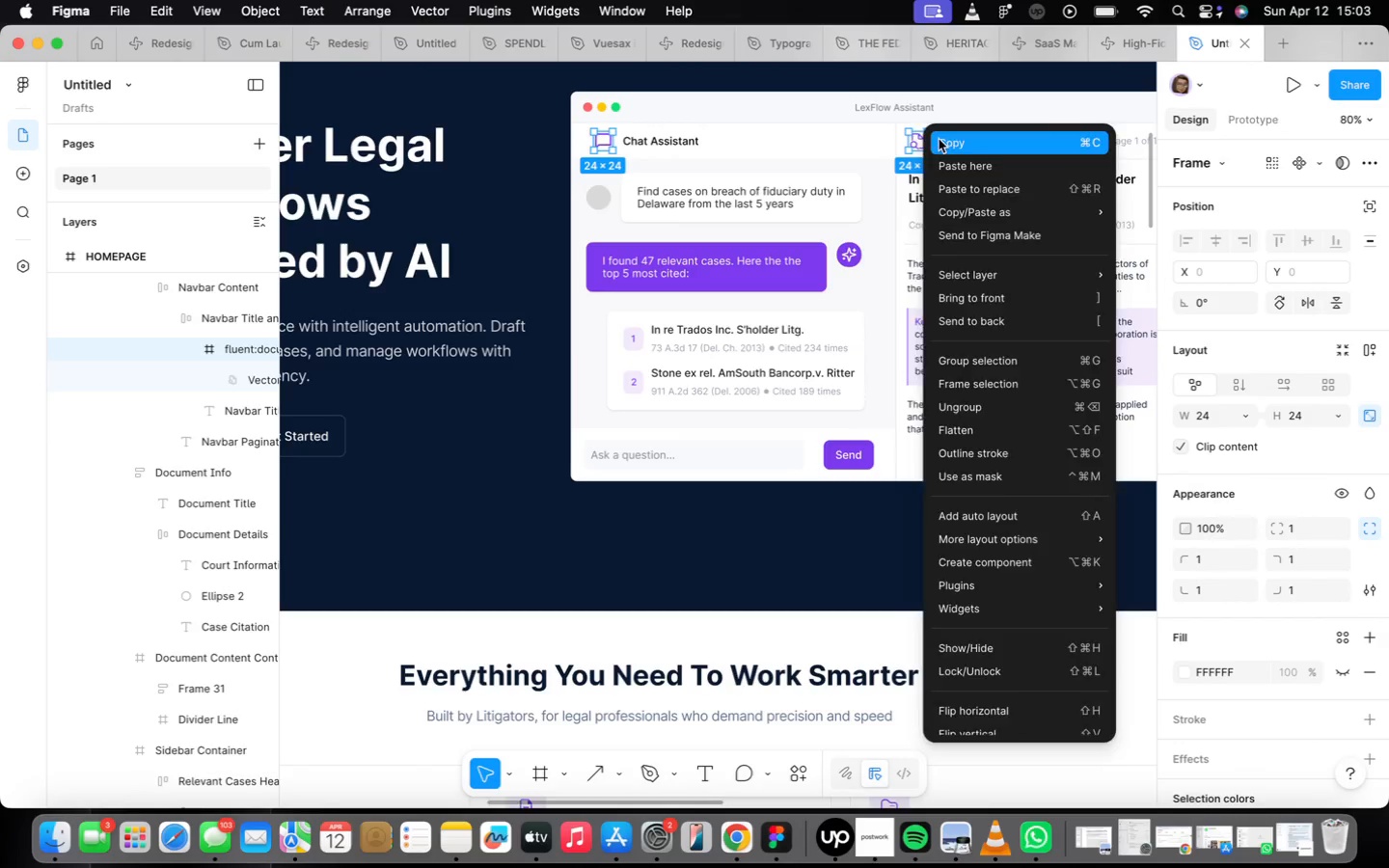 
scroll: coordinate [550, 371], scroll_direction: down, amount: 13.0
 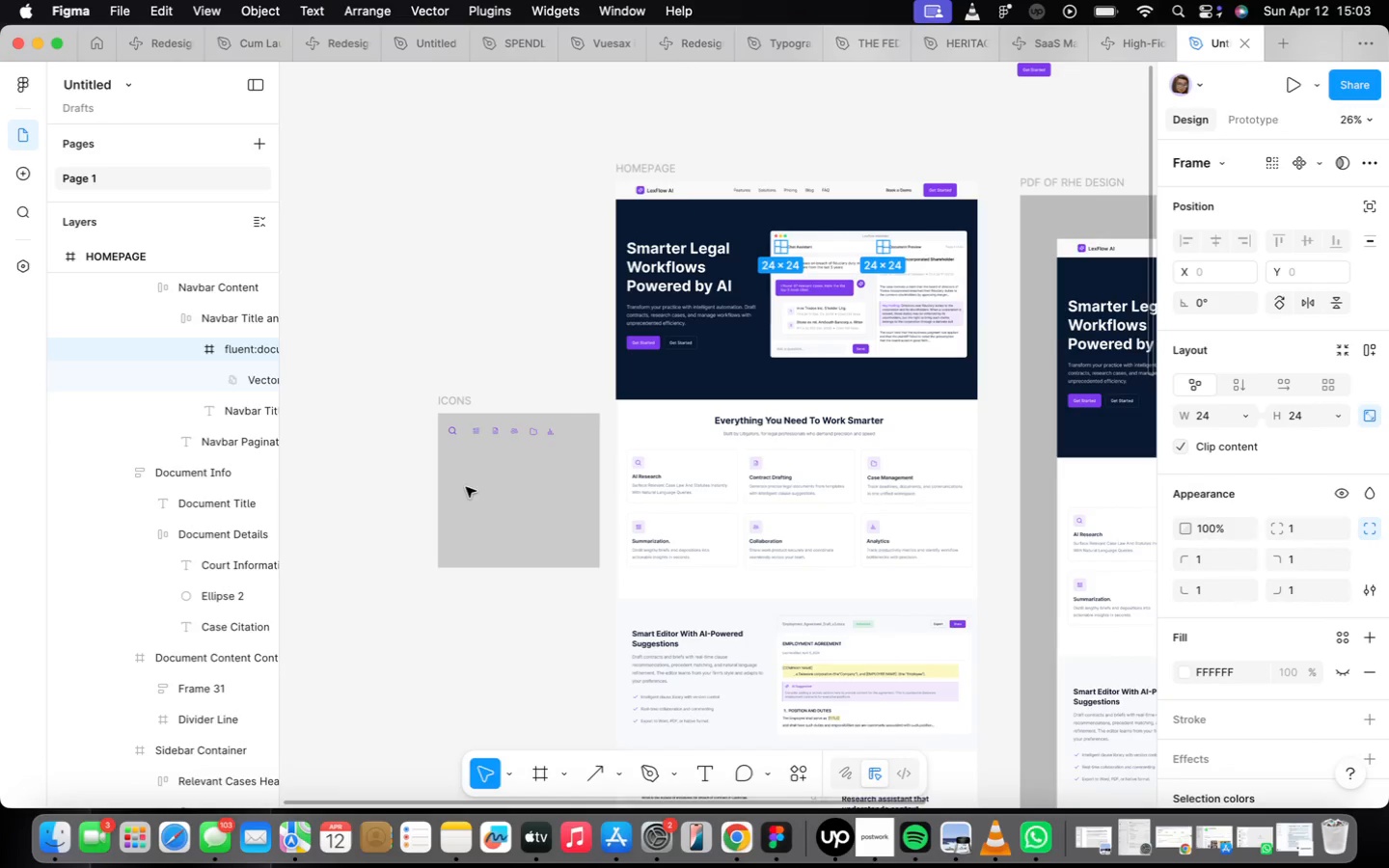 
scroll: coordinate [473, 479], scroll_direction: up, amount: 11.0
 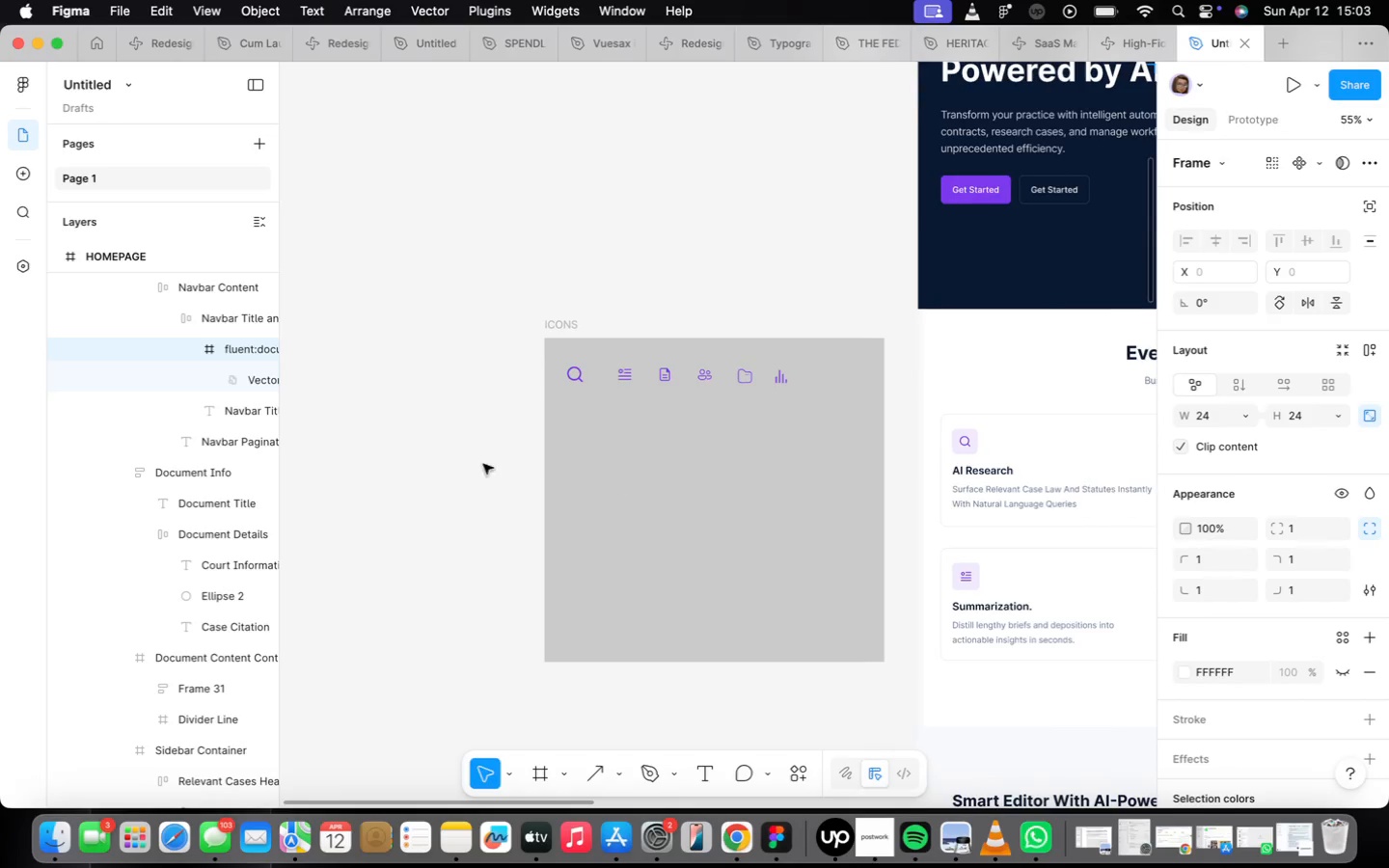 
left_click([456, 458])
 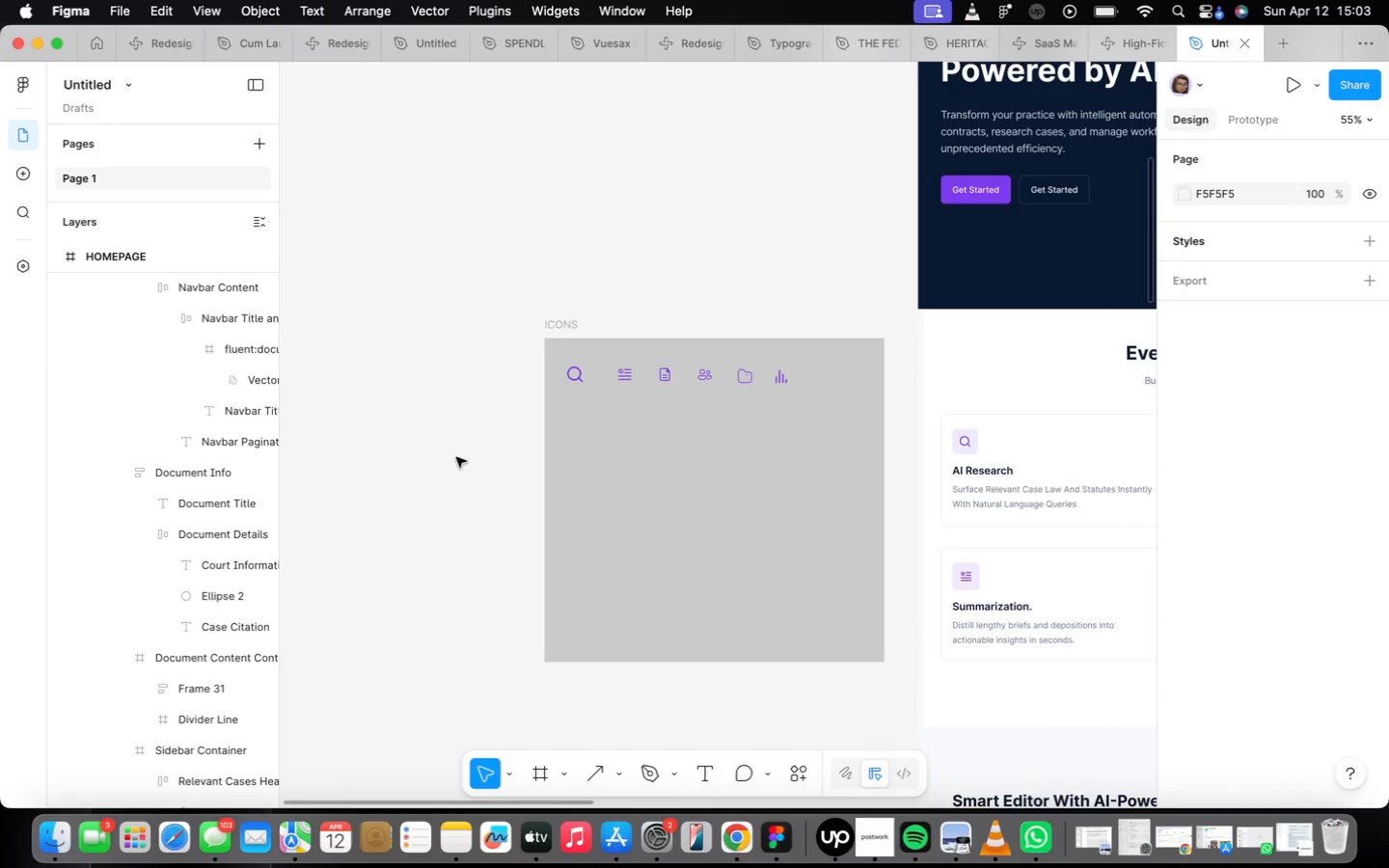 
right_click([447, 452])
 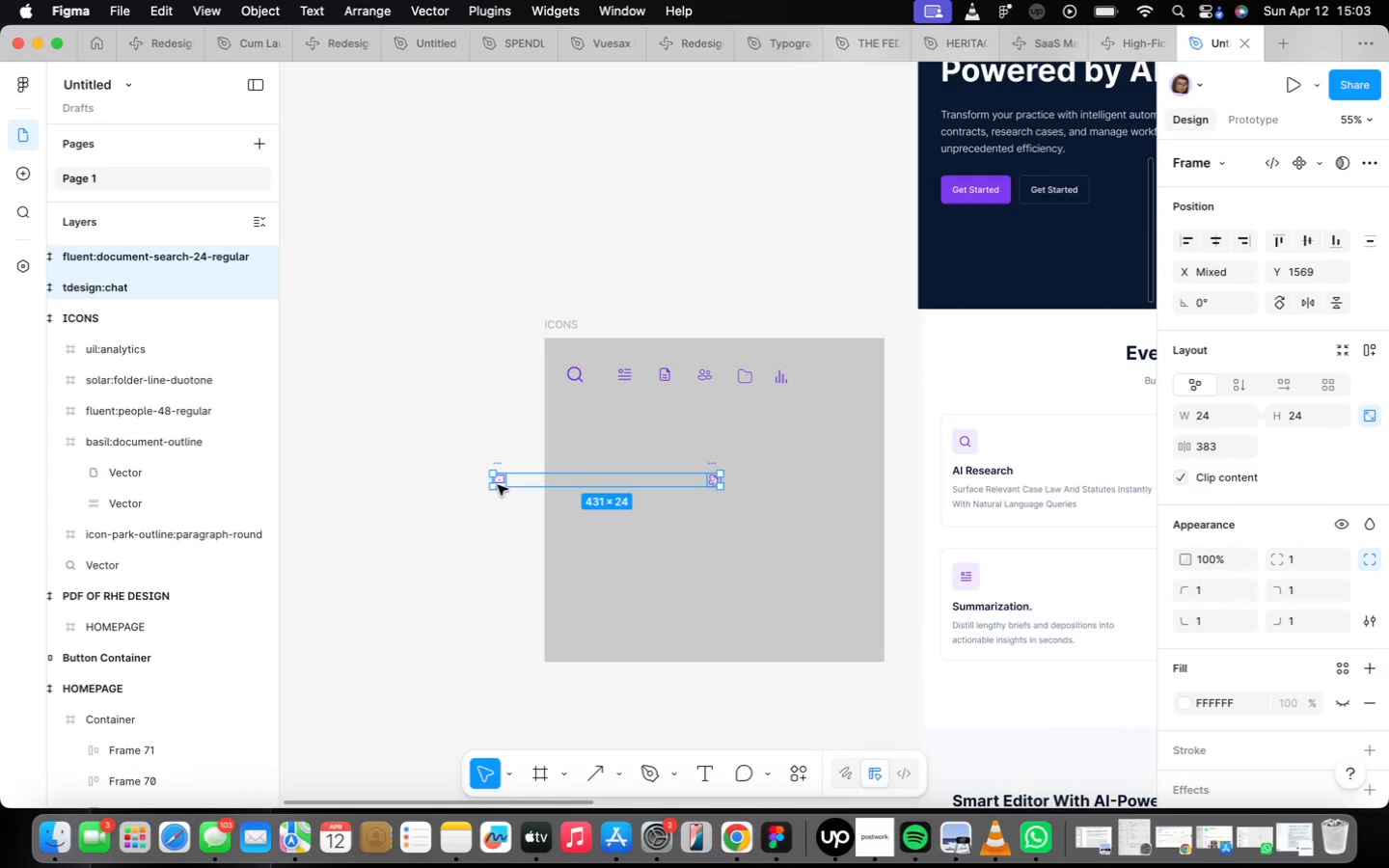 
scroll: coordinate [504, 483], scroll_direction: up, amount: 7.0
 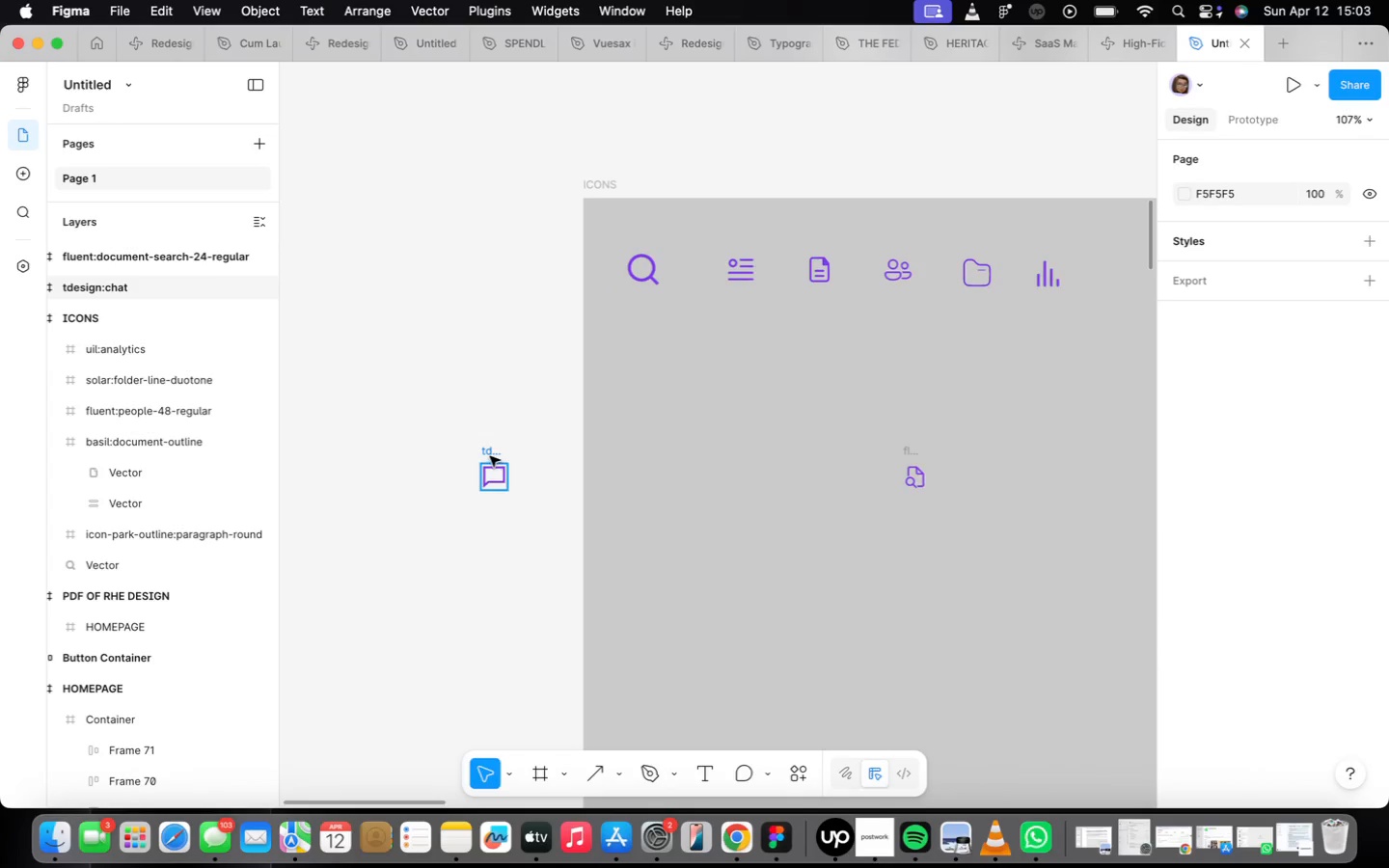 
left_click_drag(start_coordinate=[488, 455], to_coordinate=[641, 345])
 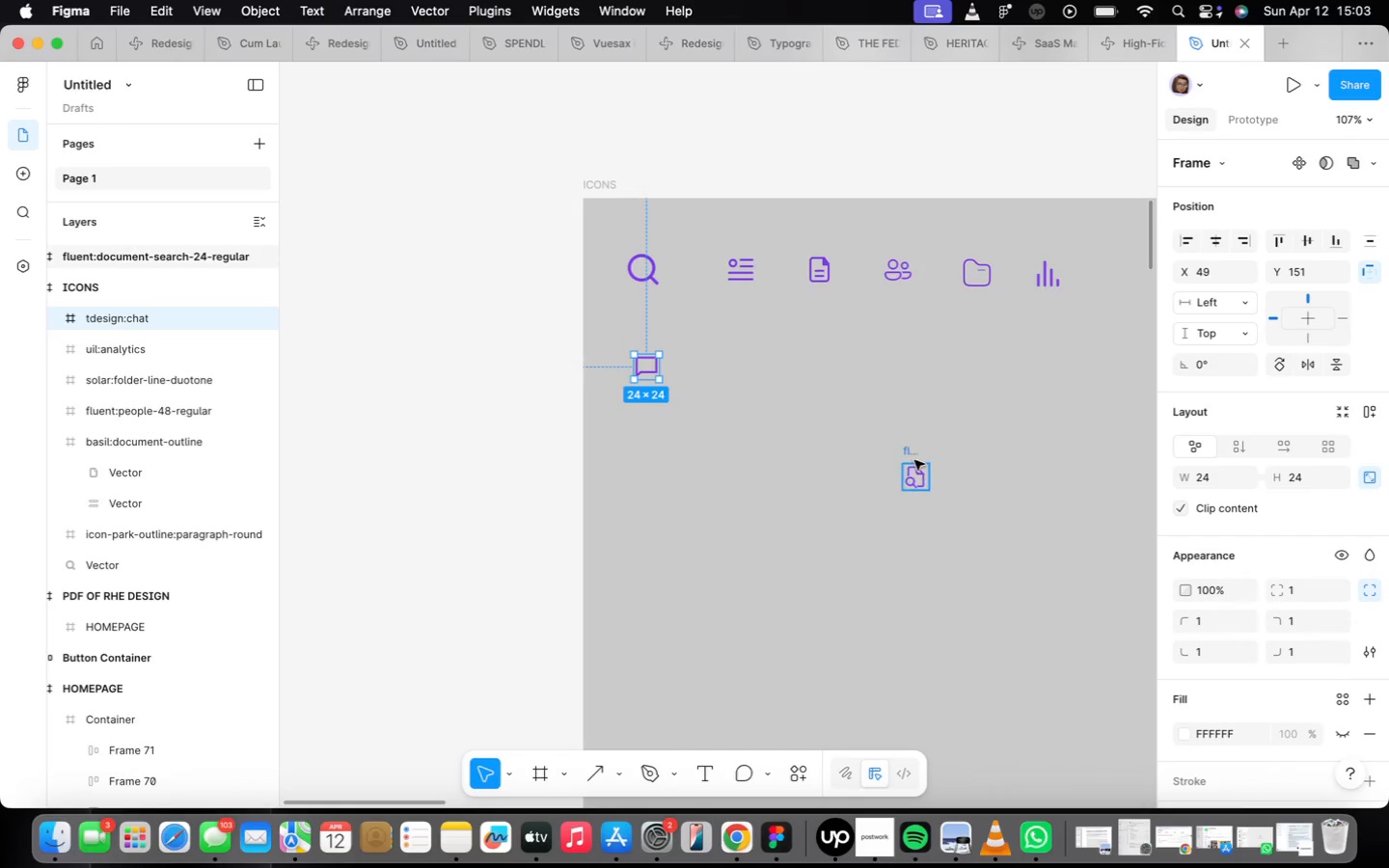 
left_click_drag(start_coordinate=[909, 452], to_coordinate=[456, 462])
 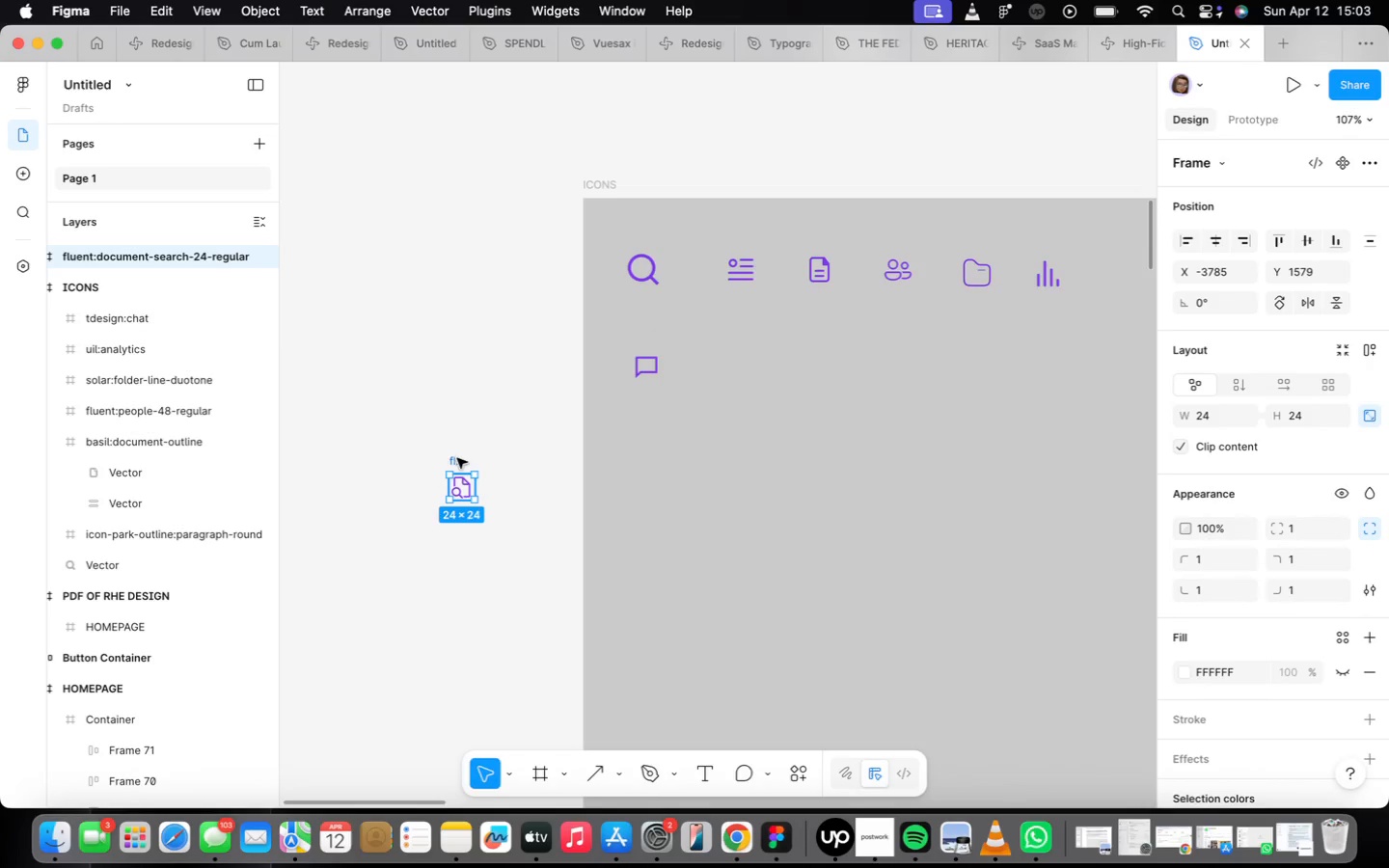 
left_click_drag(start_coordinate=[456, 460], to_coordinate=[726, 339])
 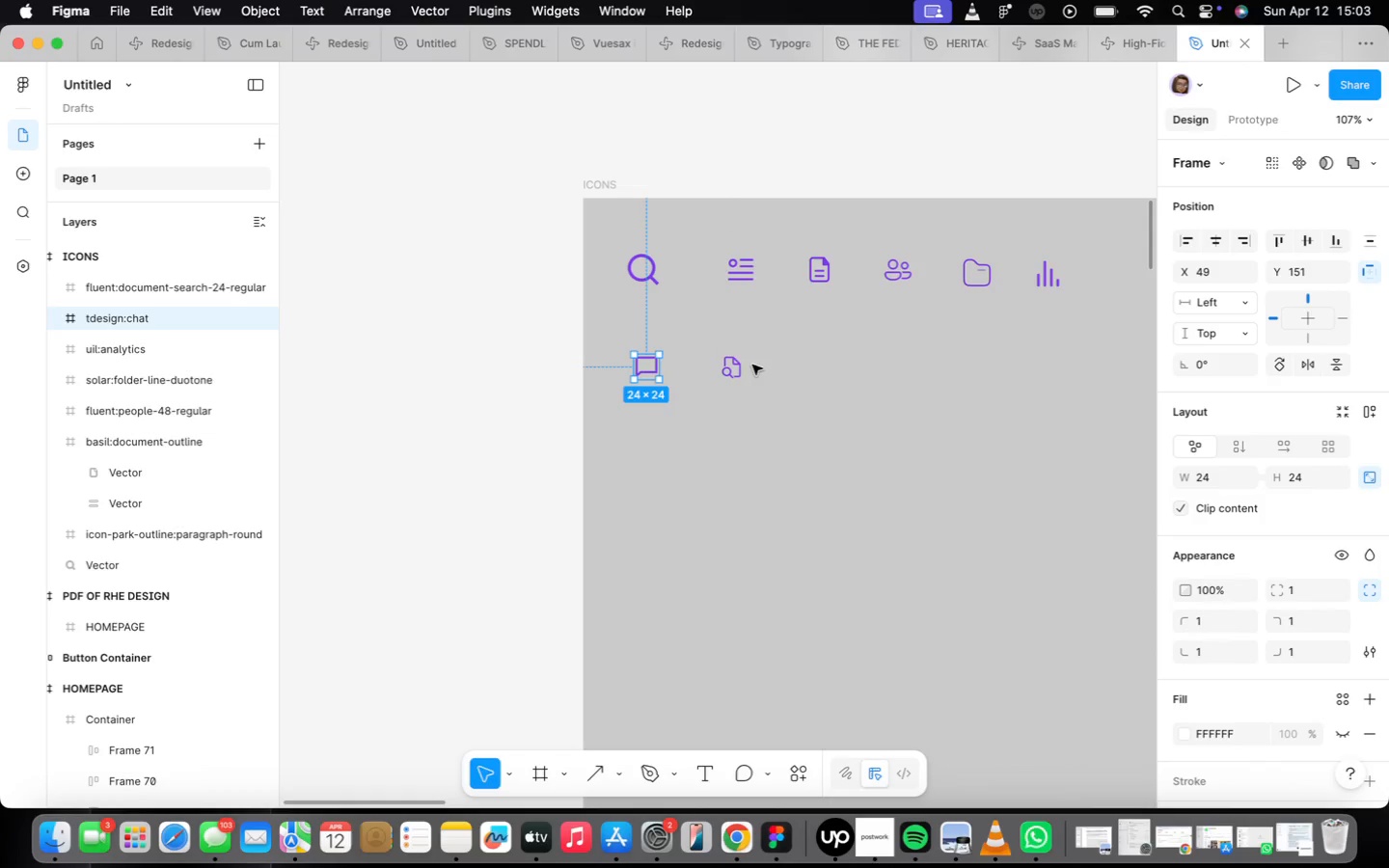 
hold_key(key=ShiftLeft, duration=0.36)
left_click([739, 366])
 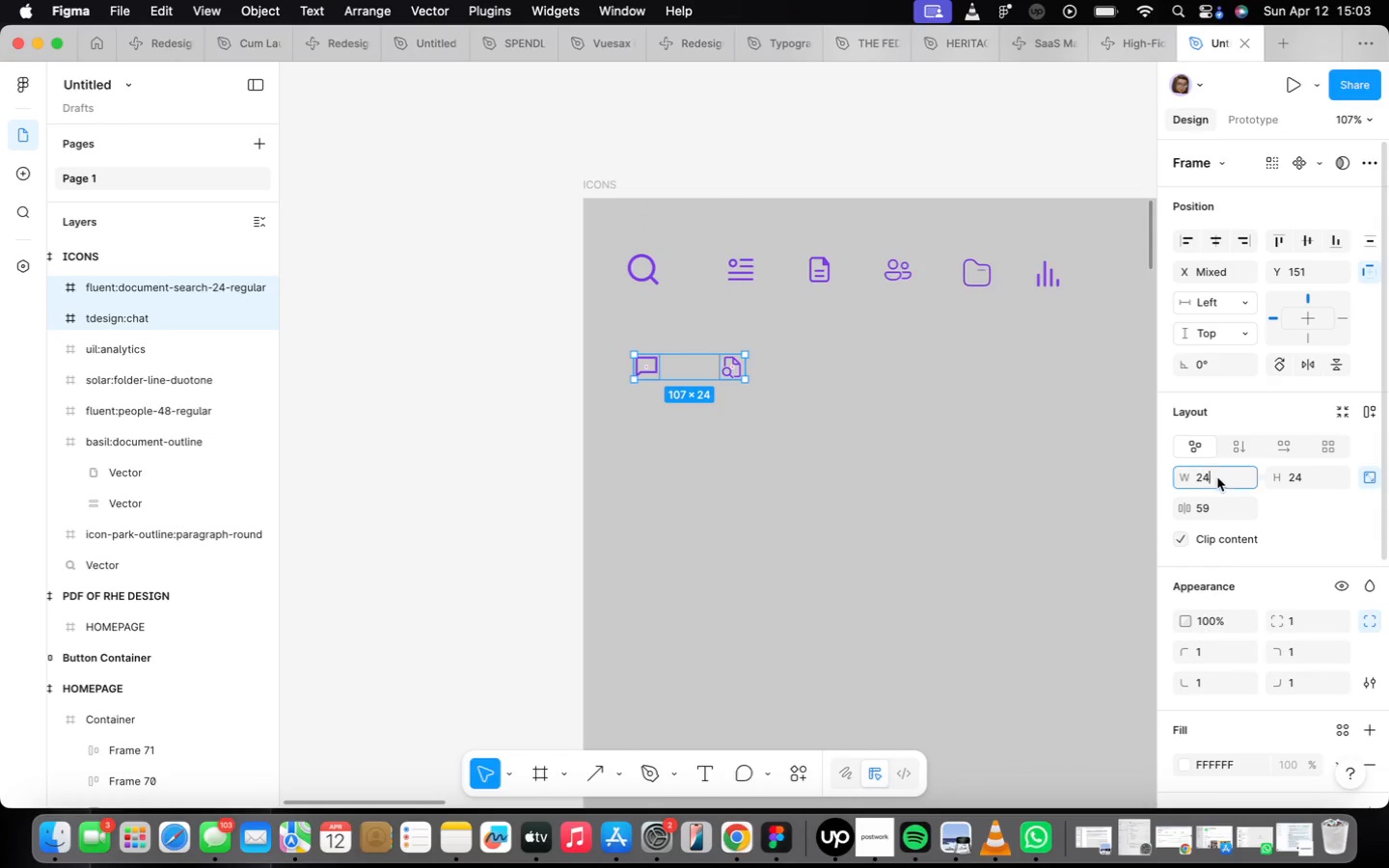 
type(30)
 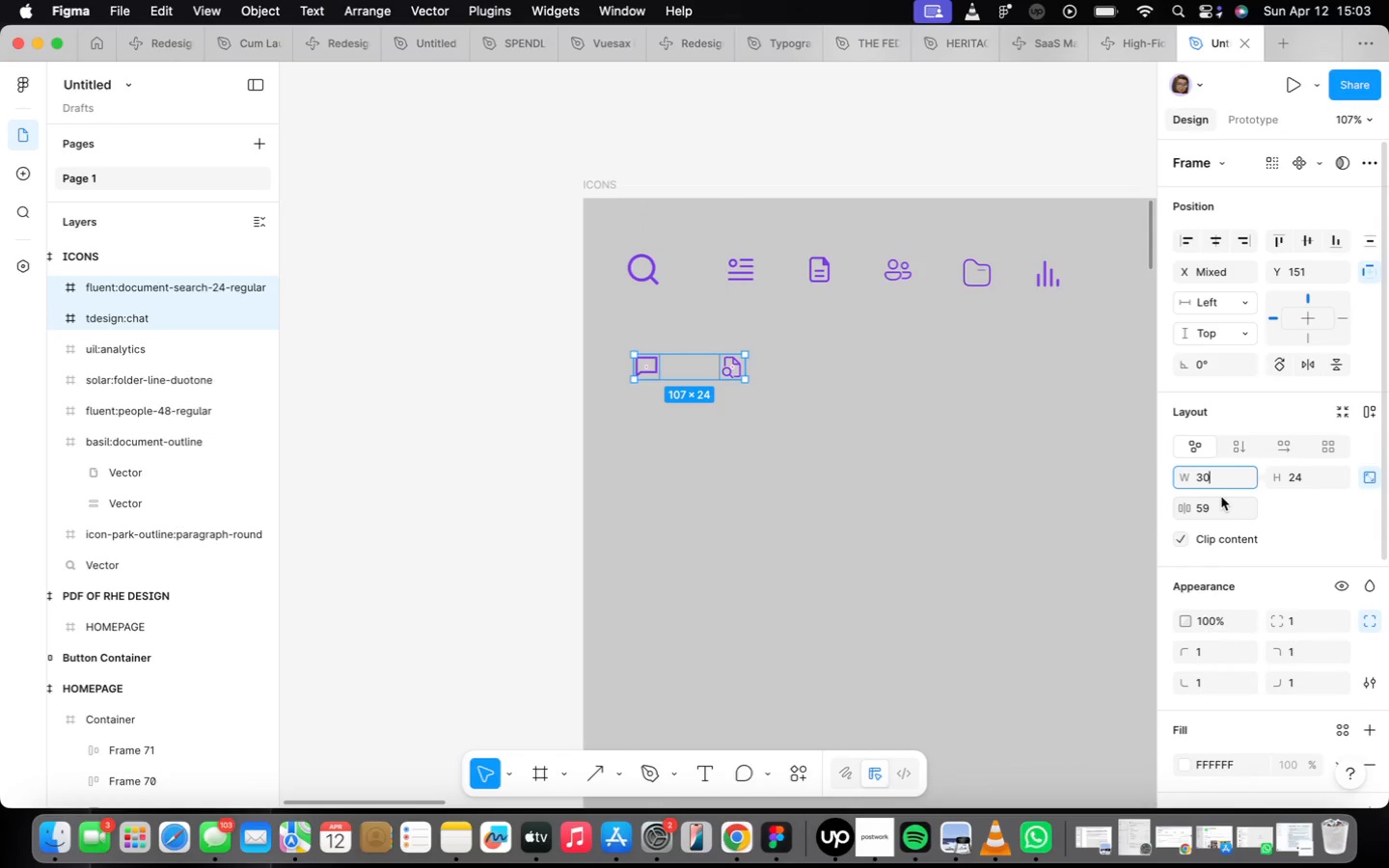 
key(Enter)
 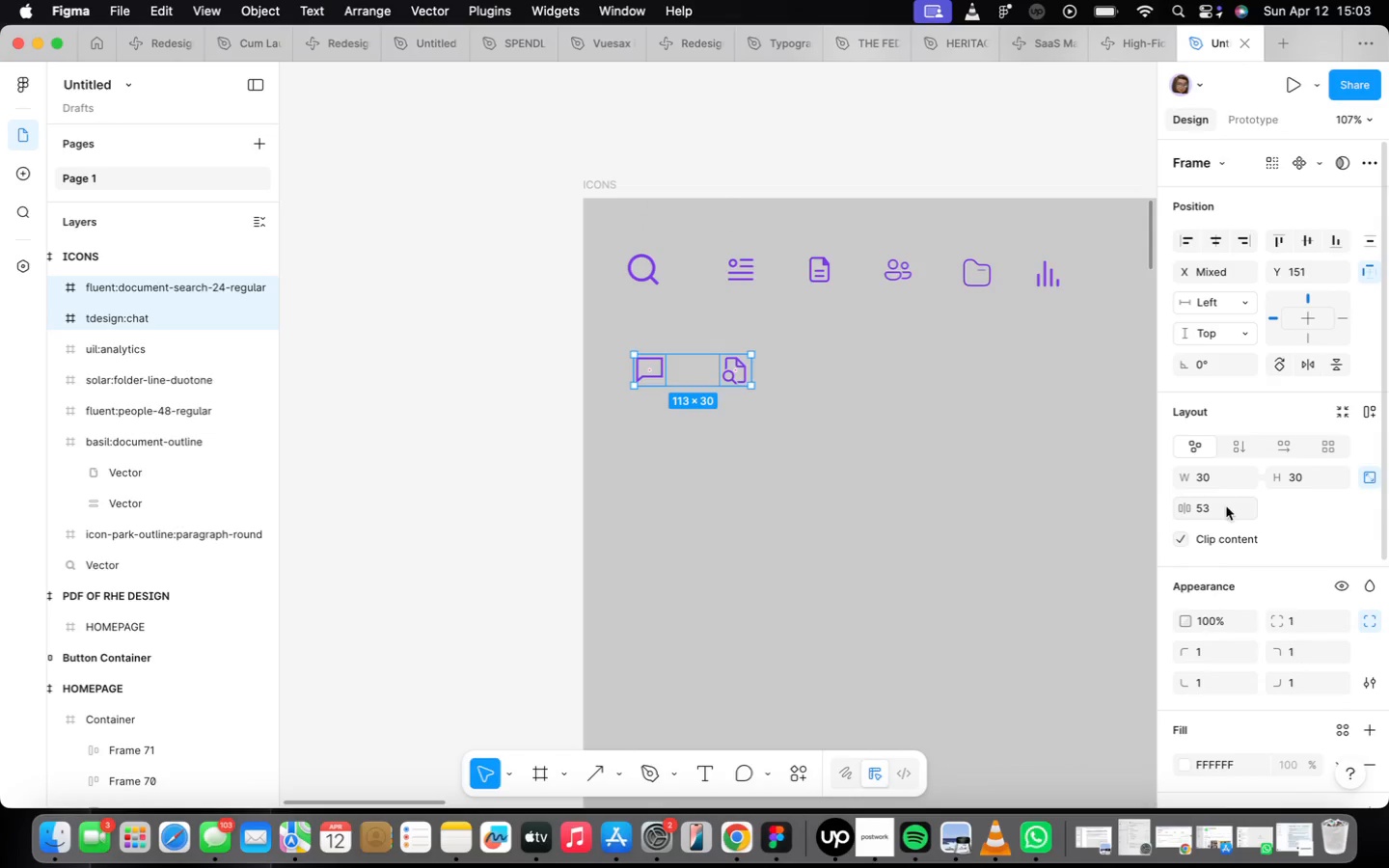 
left_click([1229, 595])
 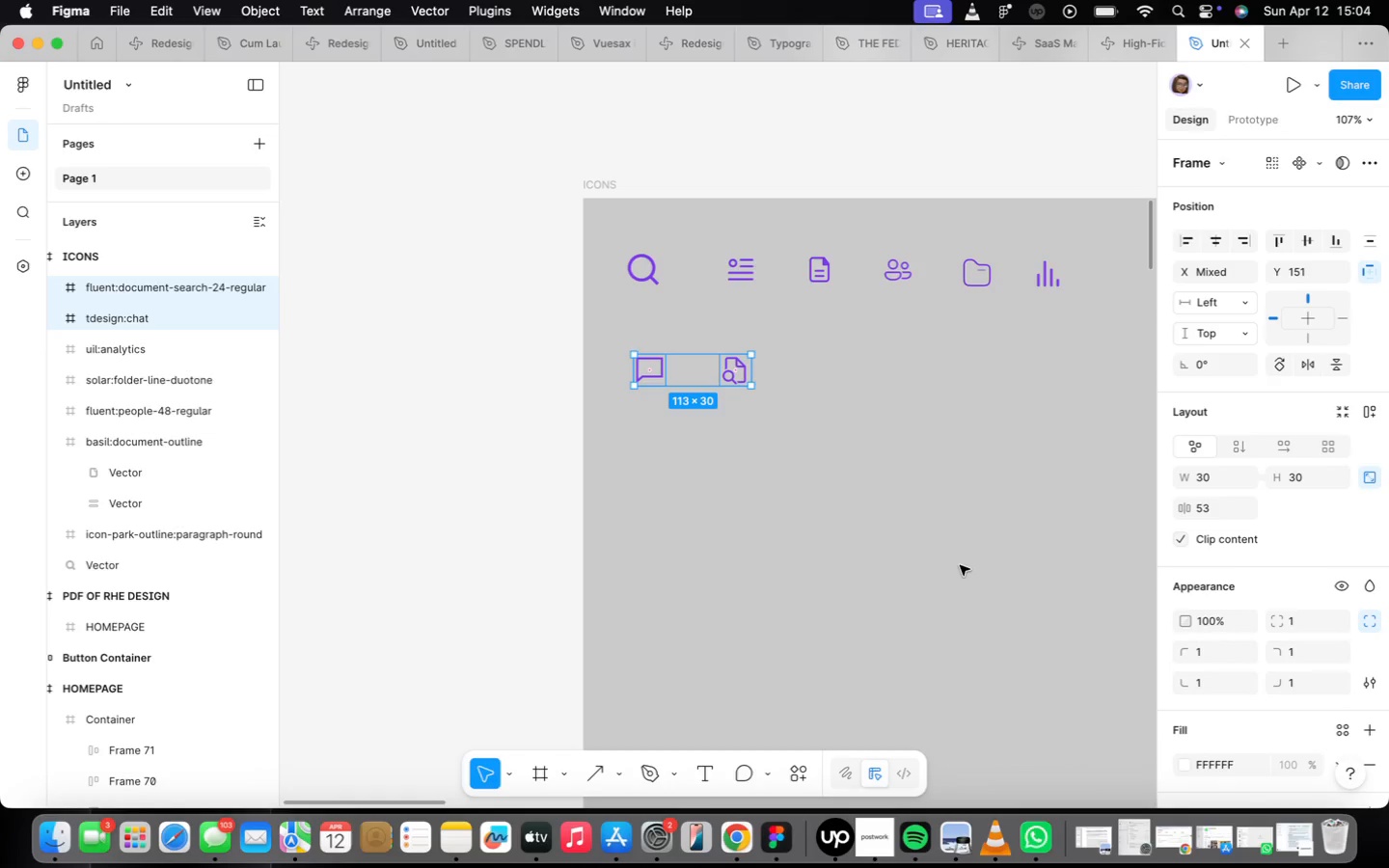 
wait(35.42)
 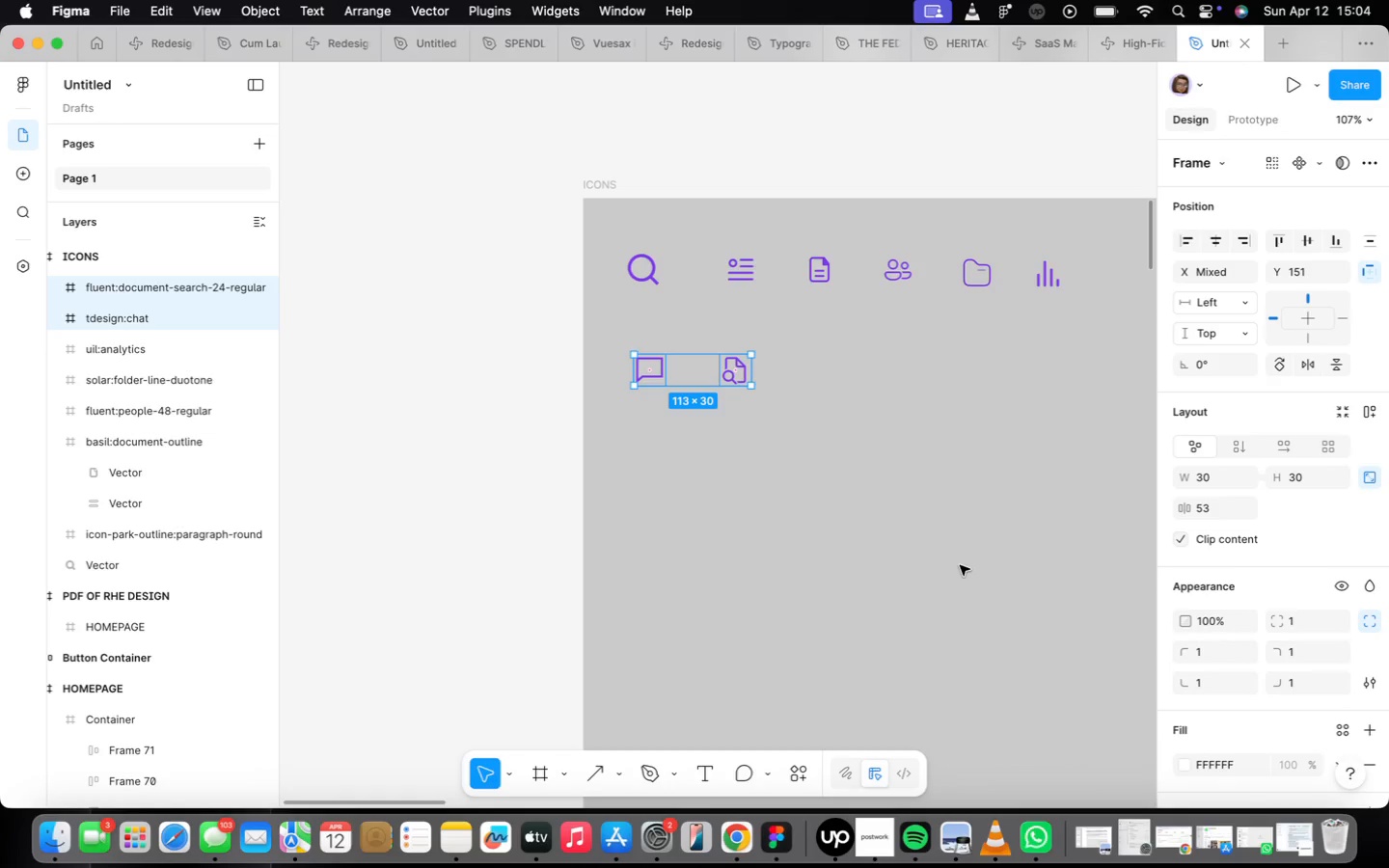 
scroll: coordinate [966, 568], scroll_direction: down, amount: 9.0
 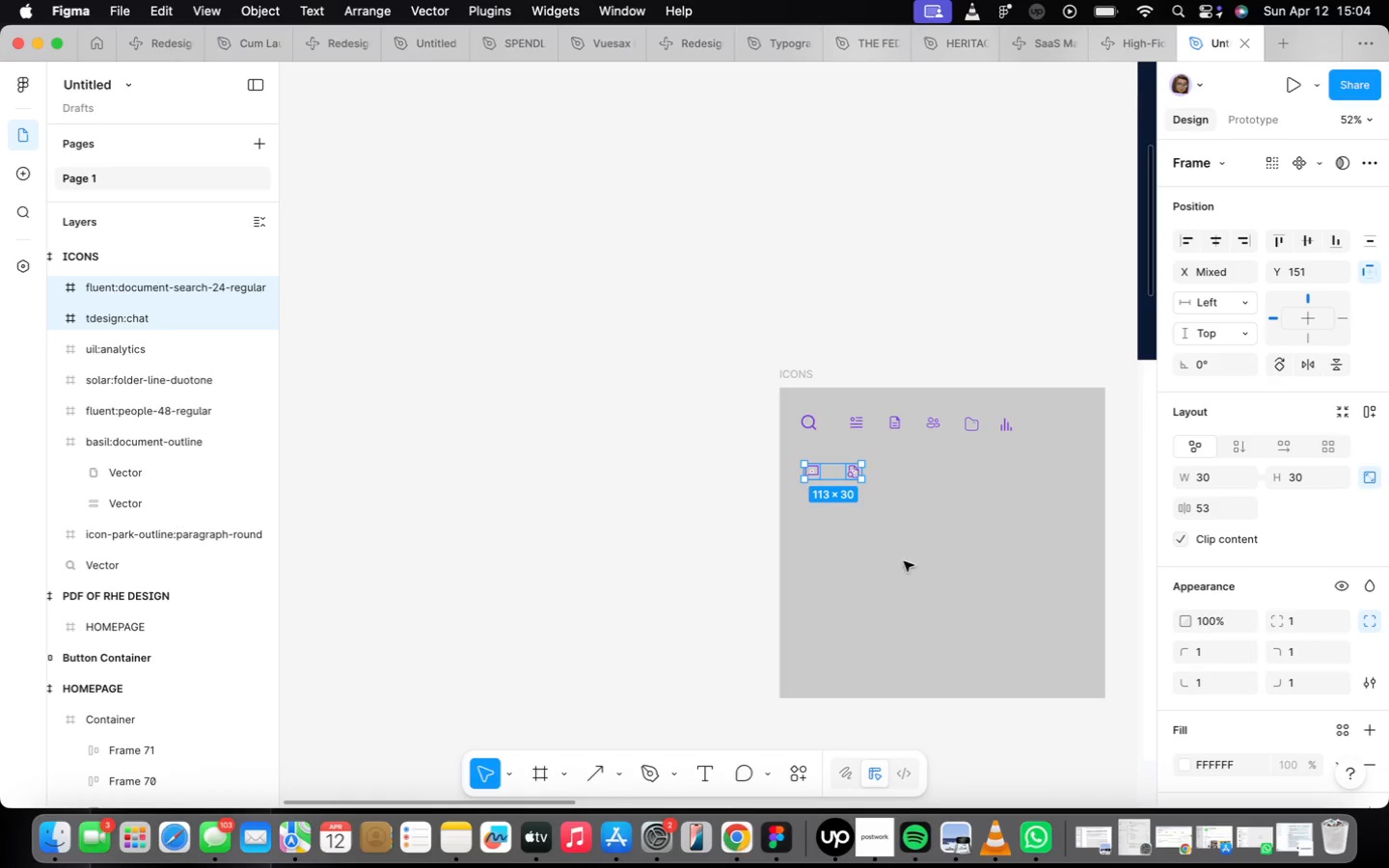 
left_click([798, 569])
 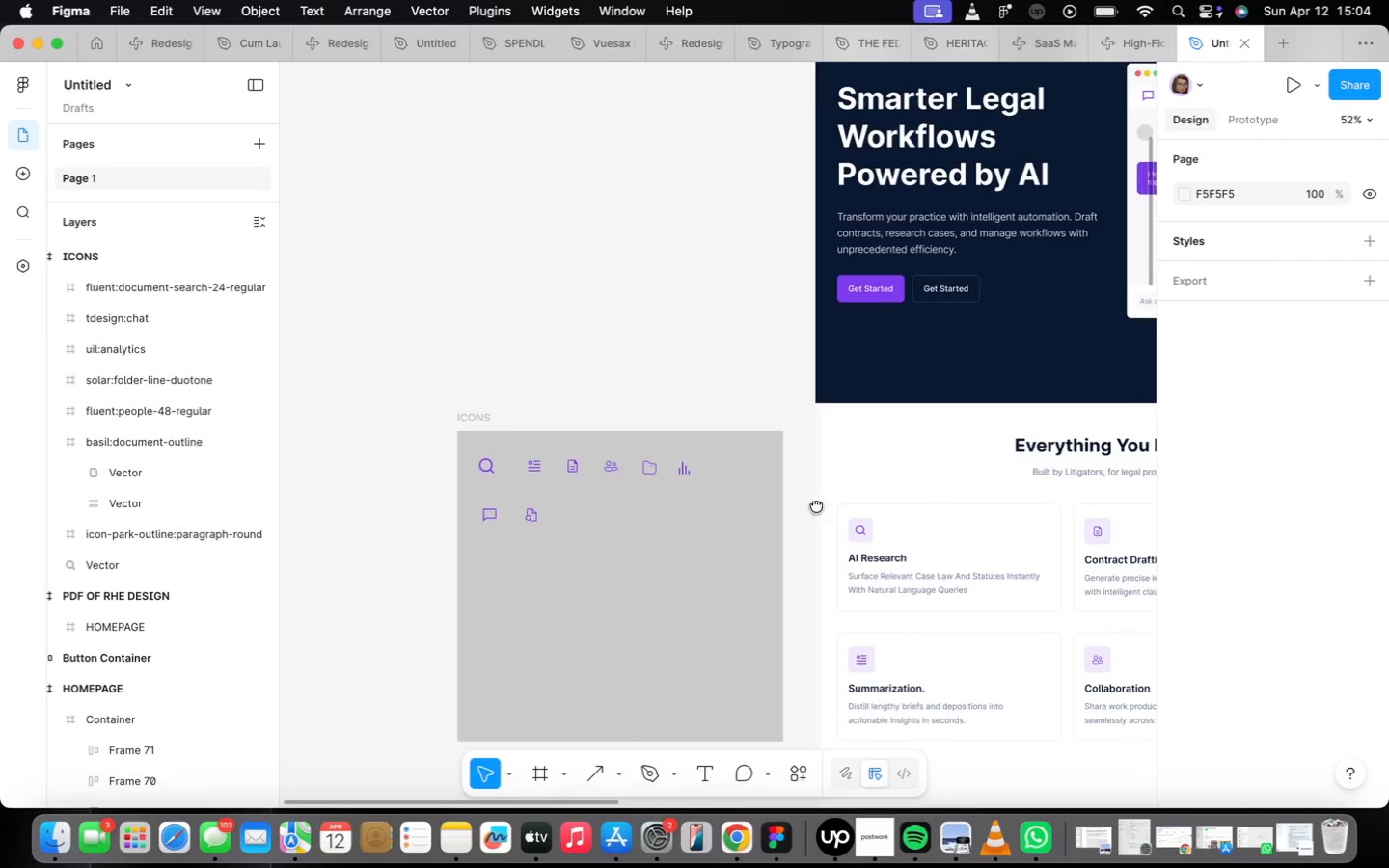 
scroll: coordinate [773, 517], scroll_direction: down, amount: 5.0
 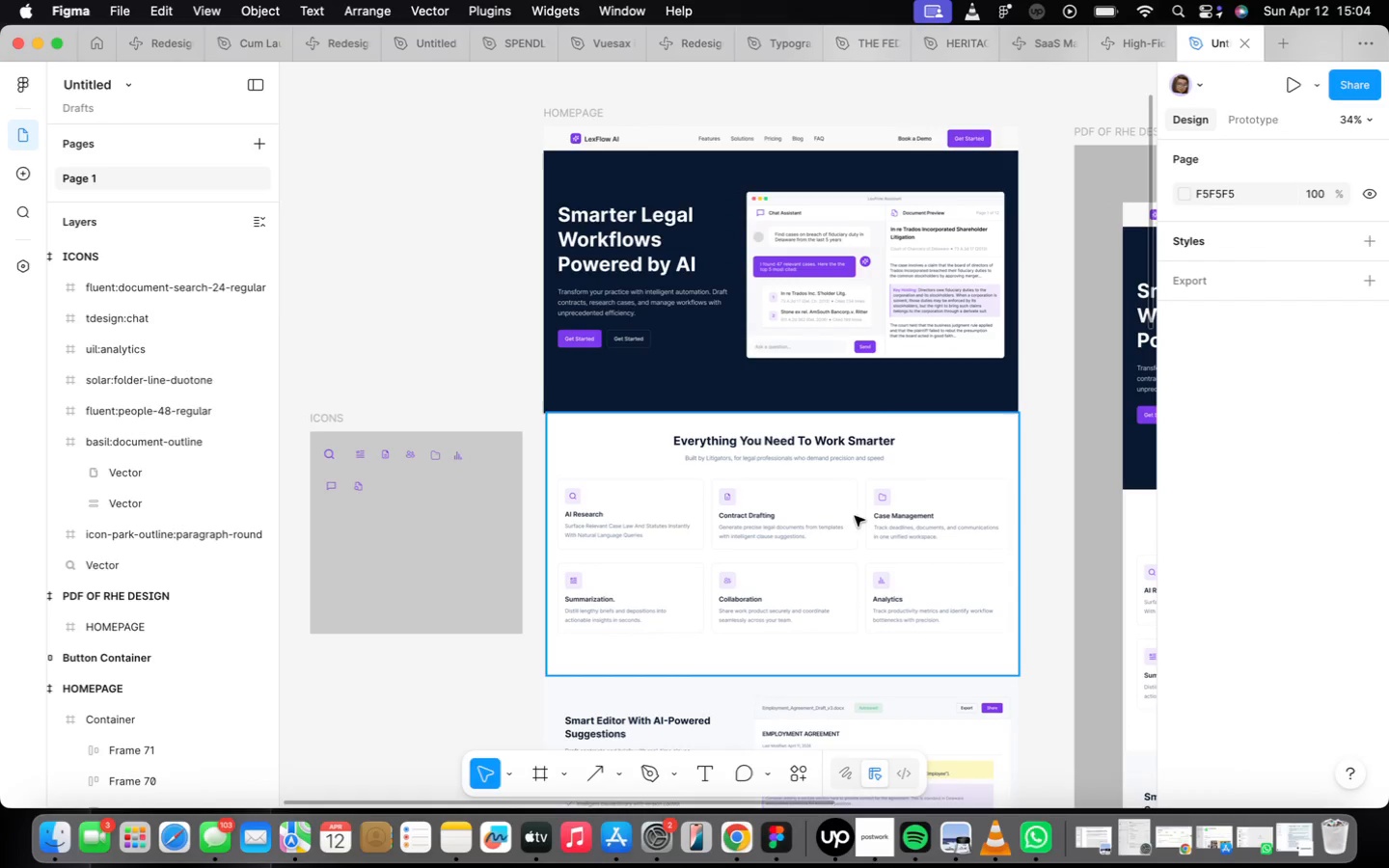 
scroll: coordinate [814, 246], scroll_direction: up, amount: 6.0
 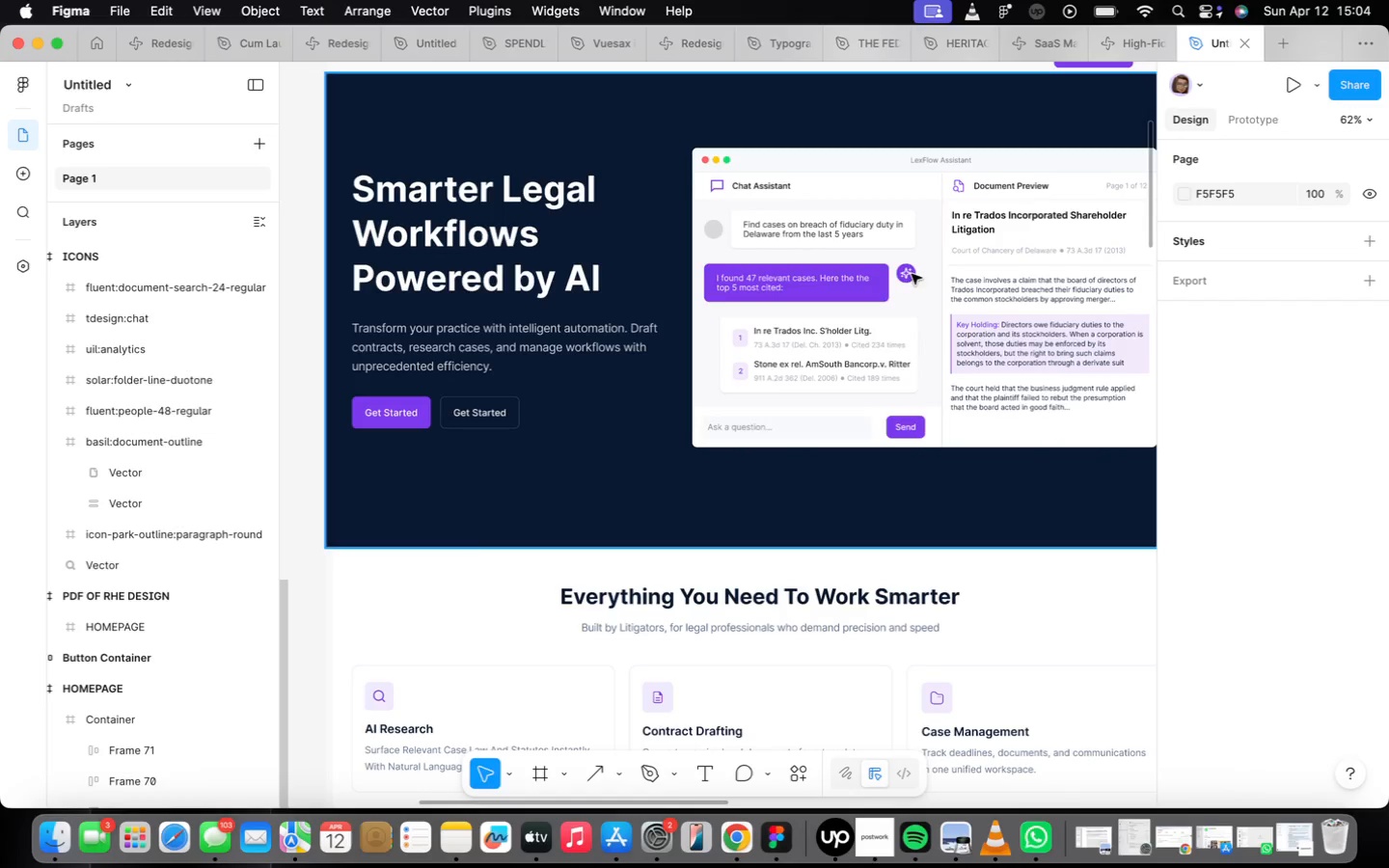 
double_click([912, 274])
 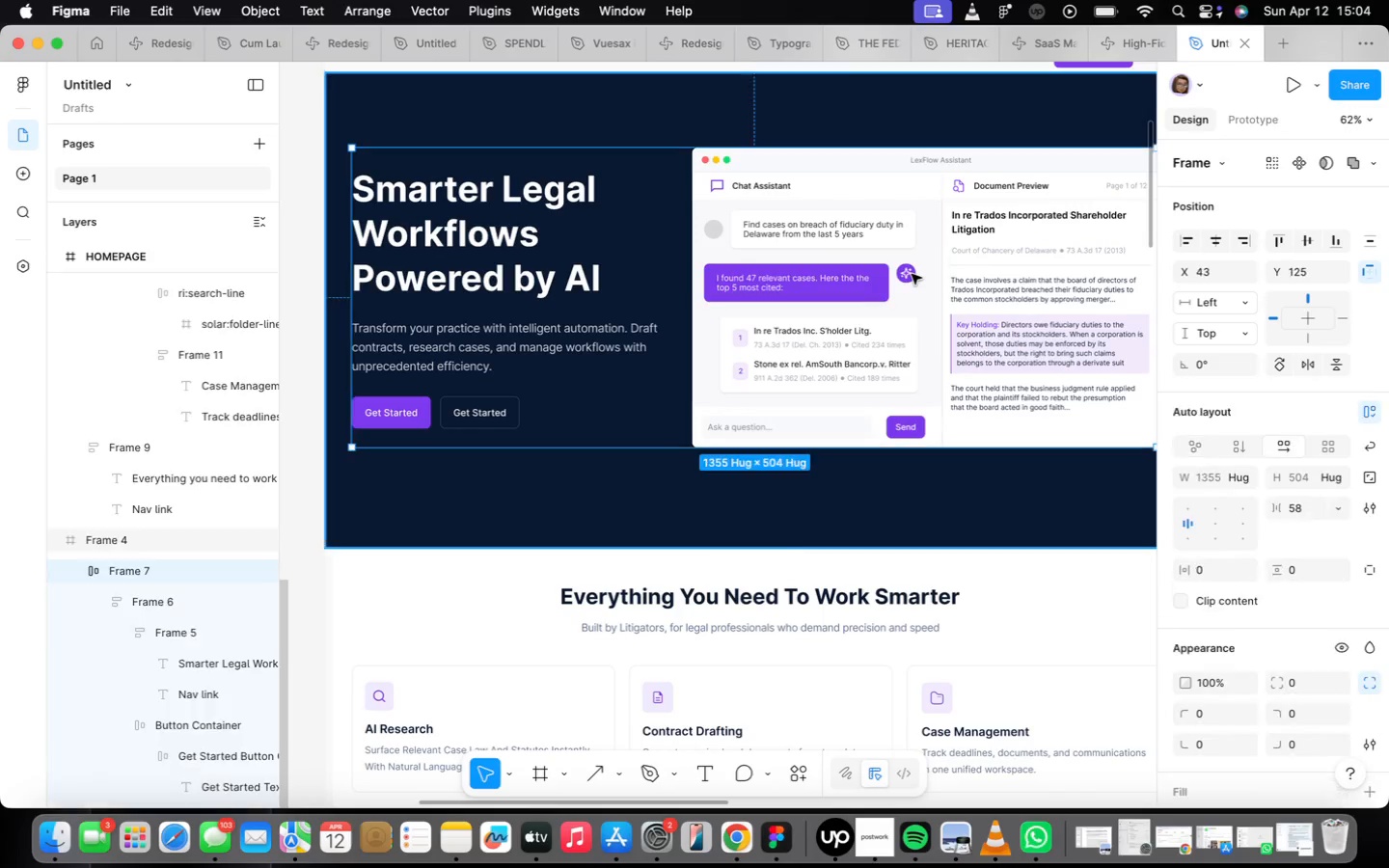 
triple_click([912, 274])
 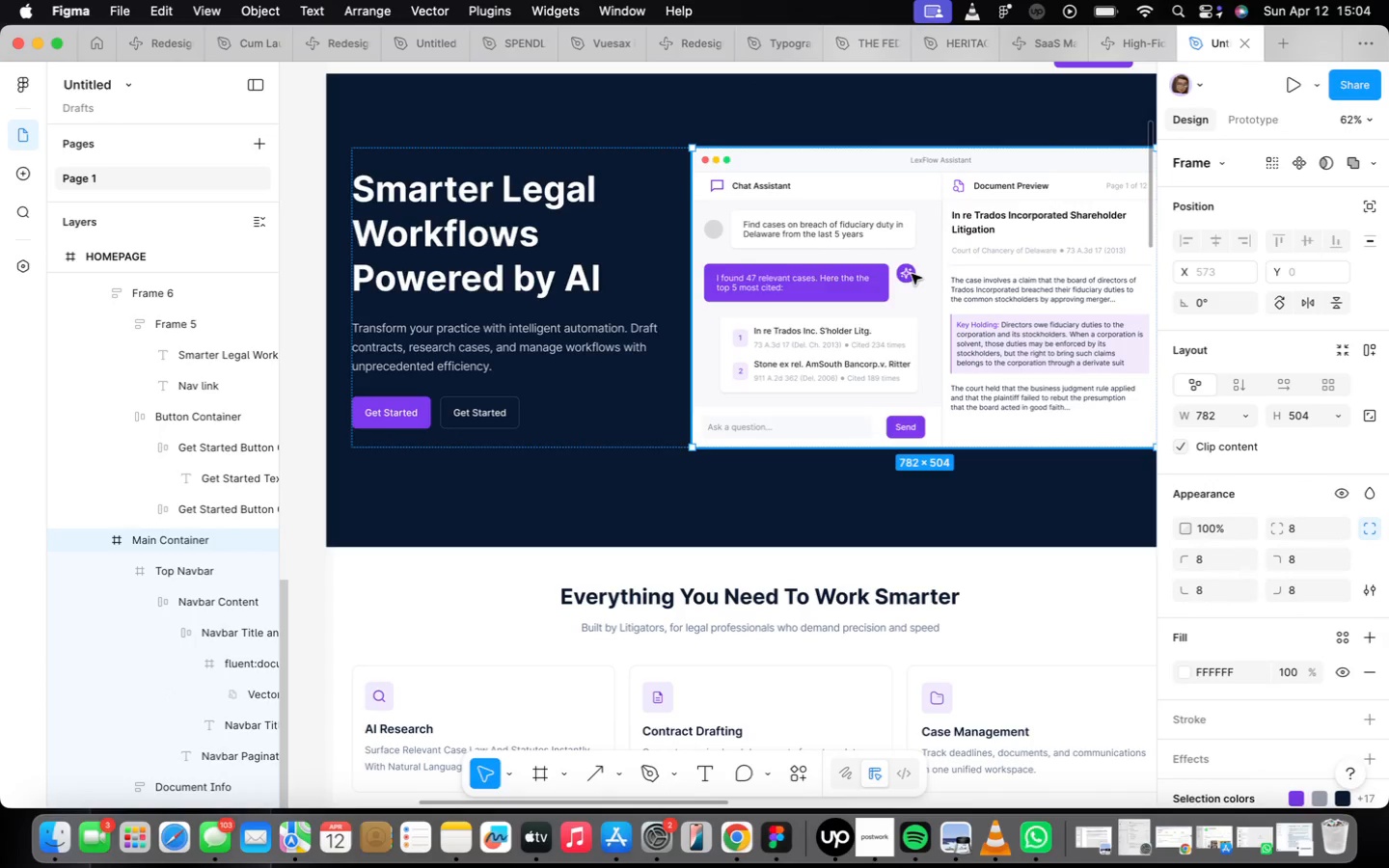 
double_click([912, 274])
 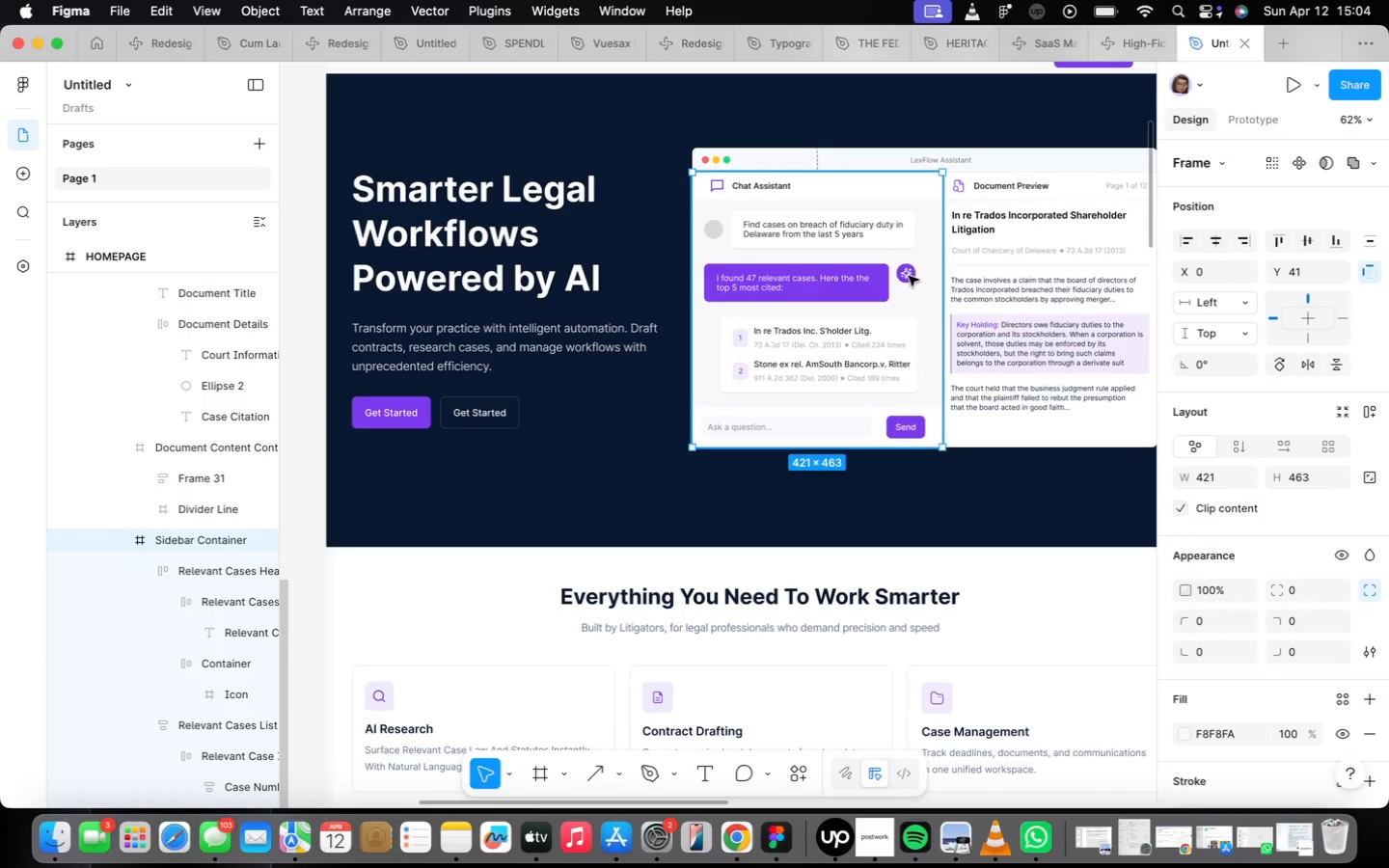 
triple_click([909, 275])
 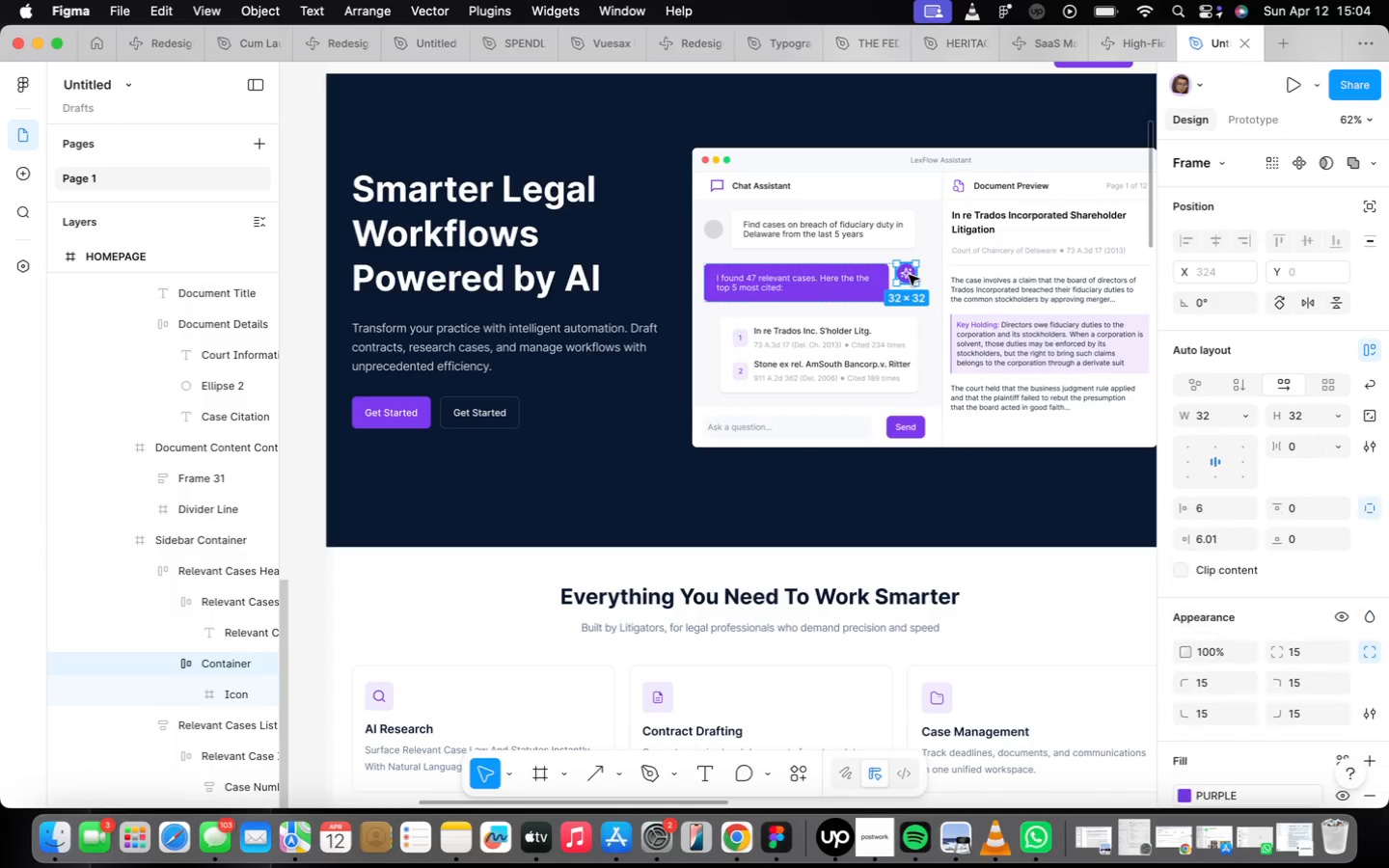 
scroll: coordinate [908, 275], scroll_direction: up, amount: 9.0
 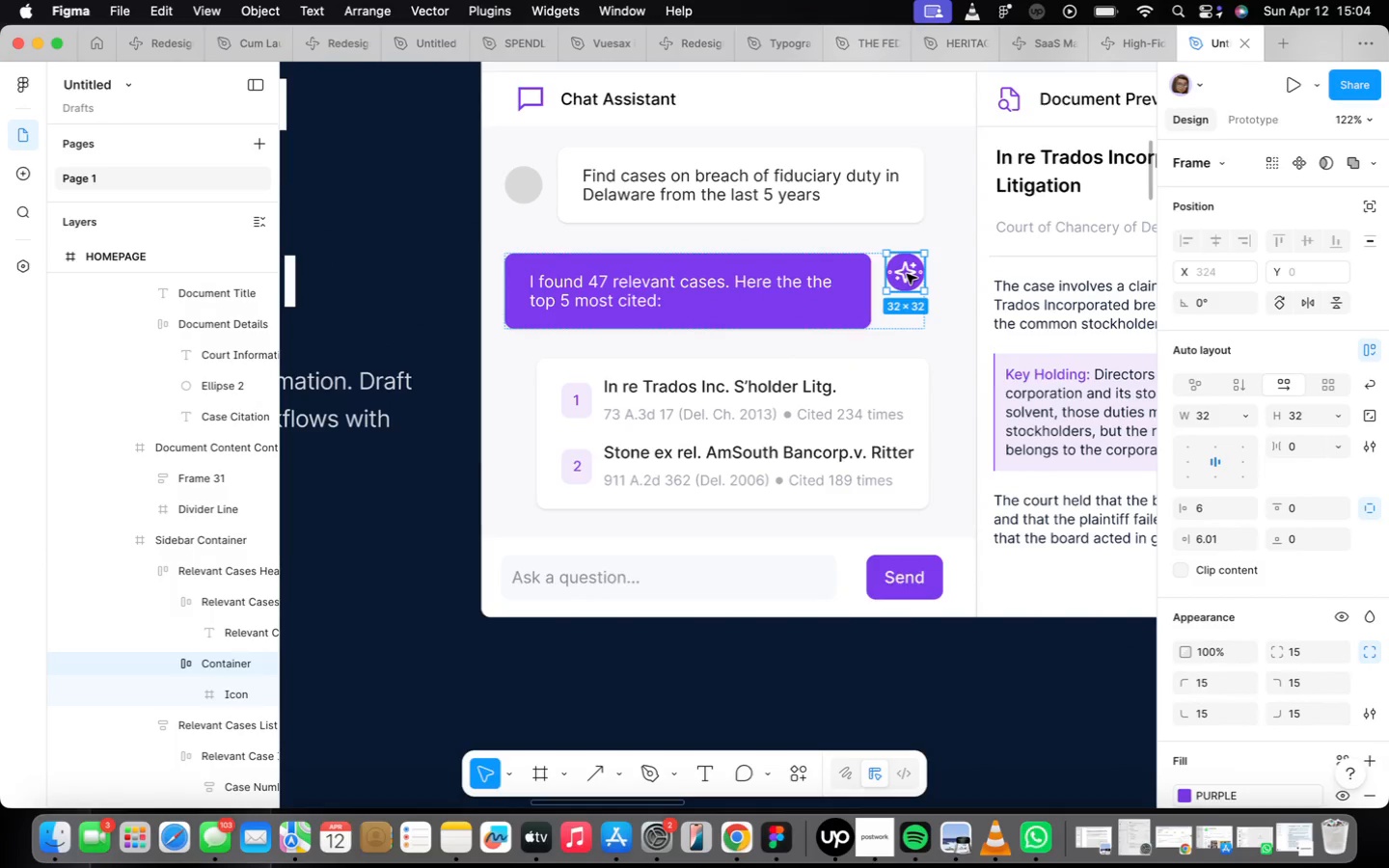 
left_click([907, 274])
 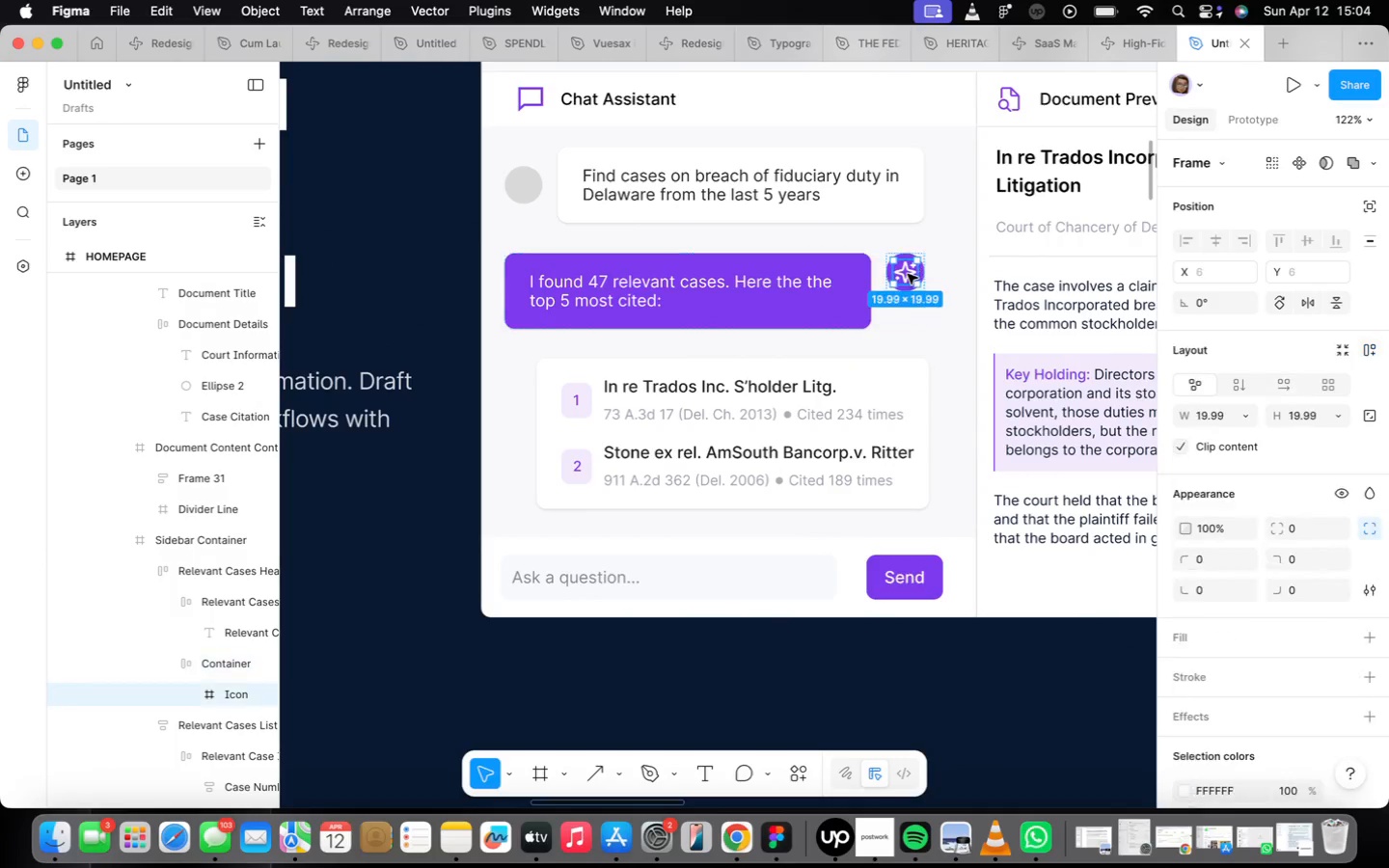 
right_click([908, 274])
 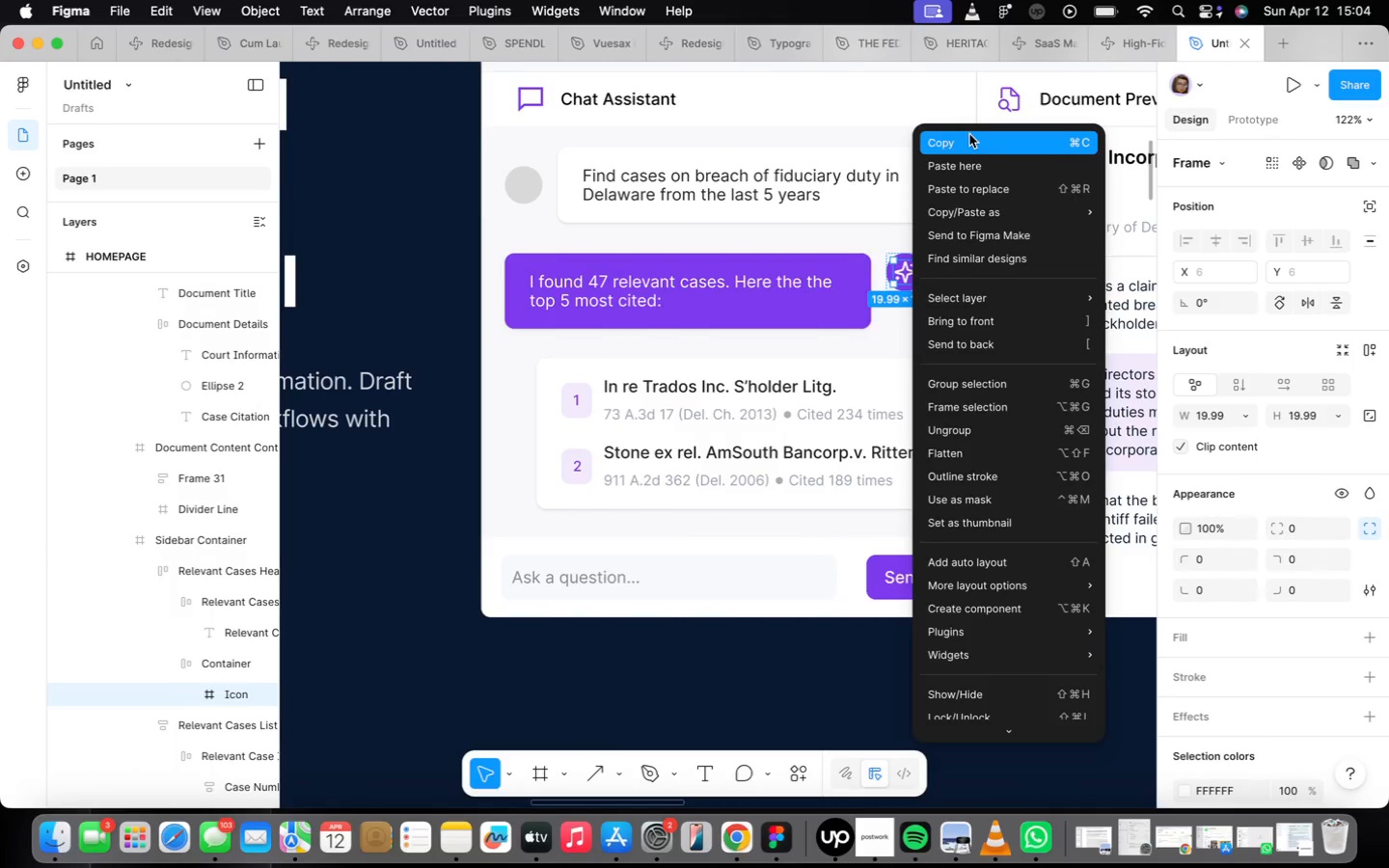 
left_click([968, 140])
 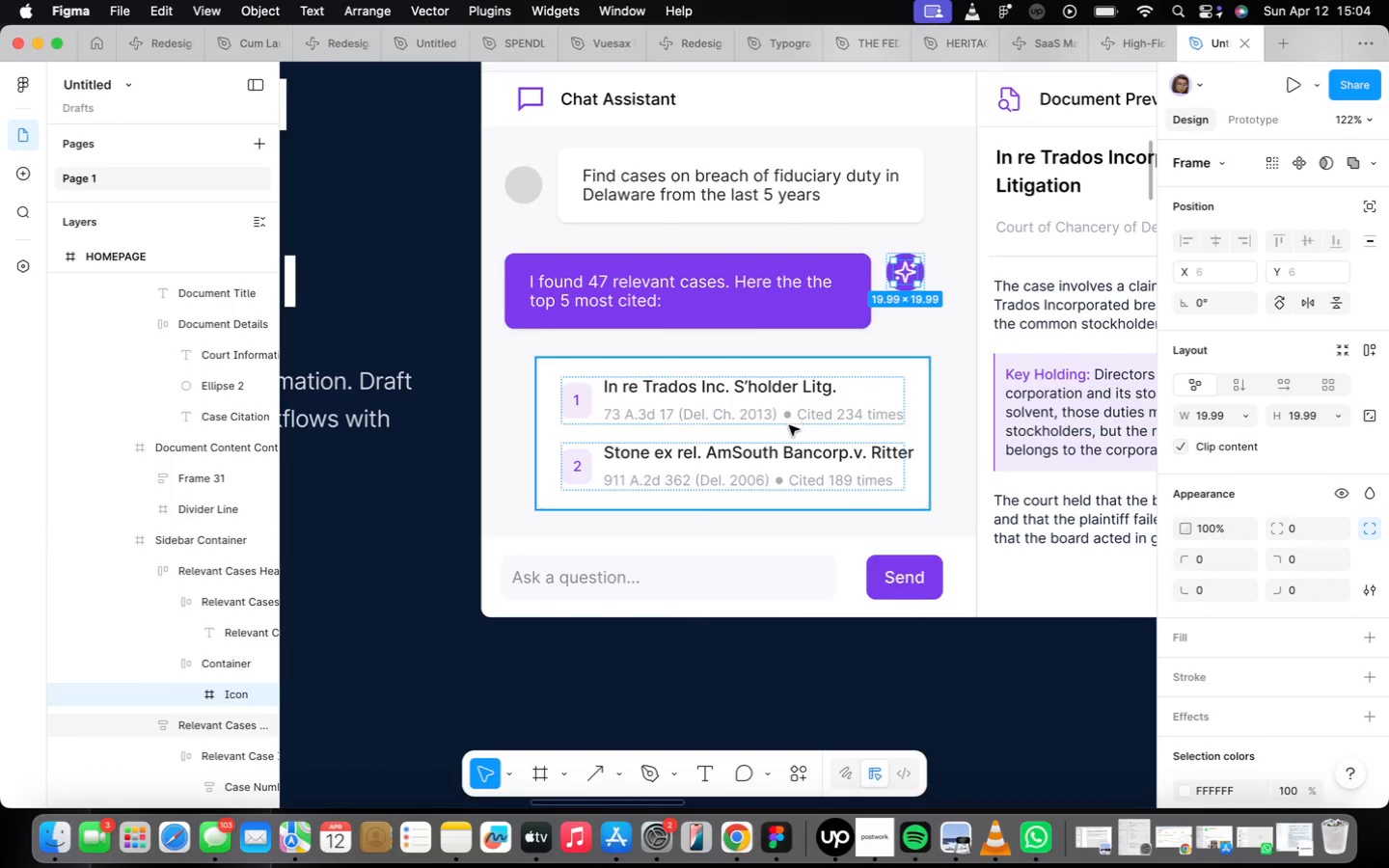 
scroll: coordinate [740, 532], scroll_direction: down, amount: 31.0
 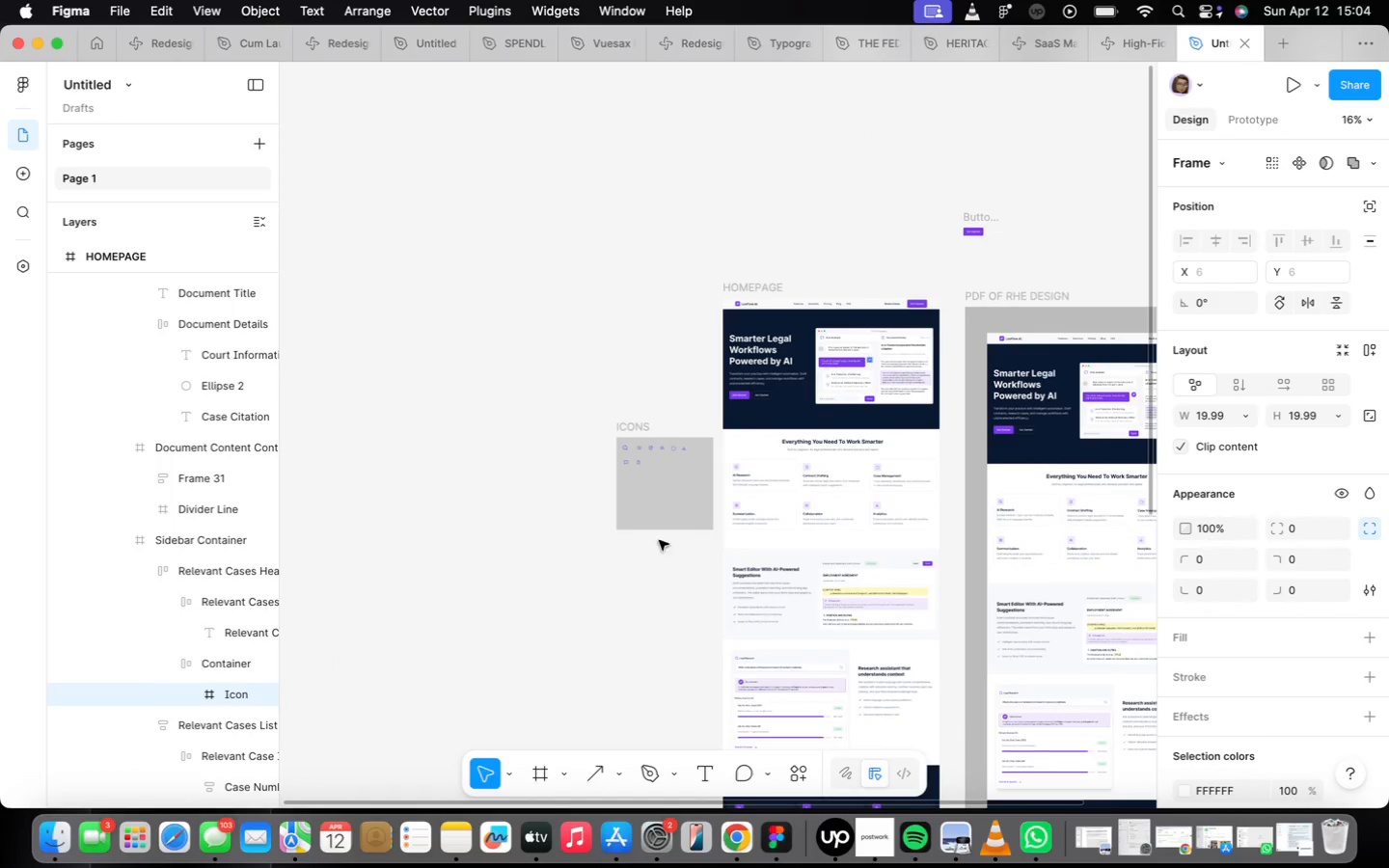 
scroll: coordinate [641, 488], scroll_direction: up, amount: 25.0
 